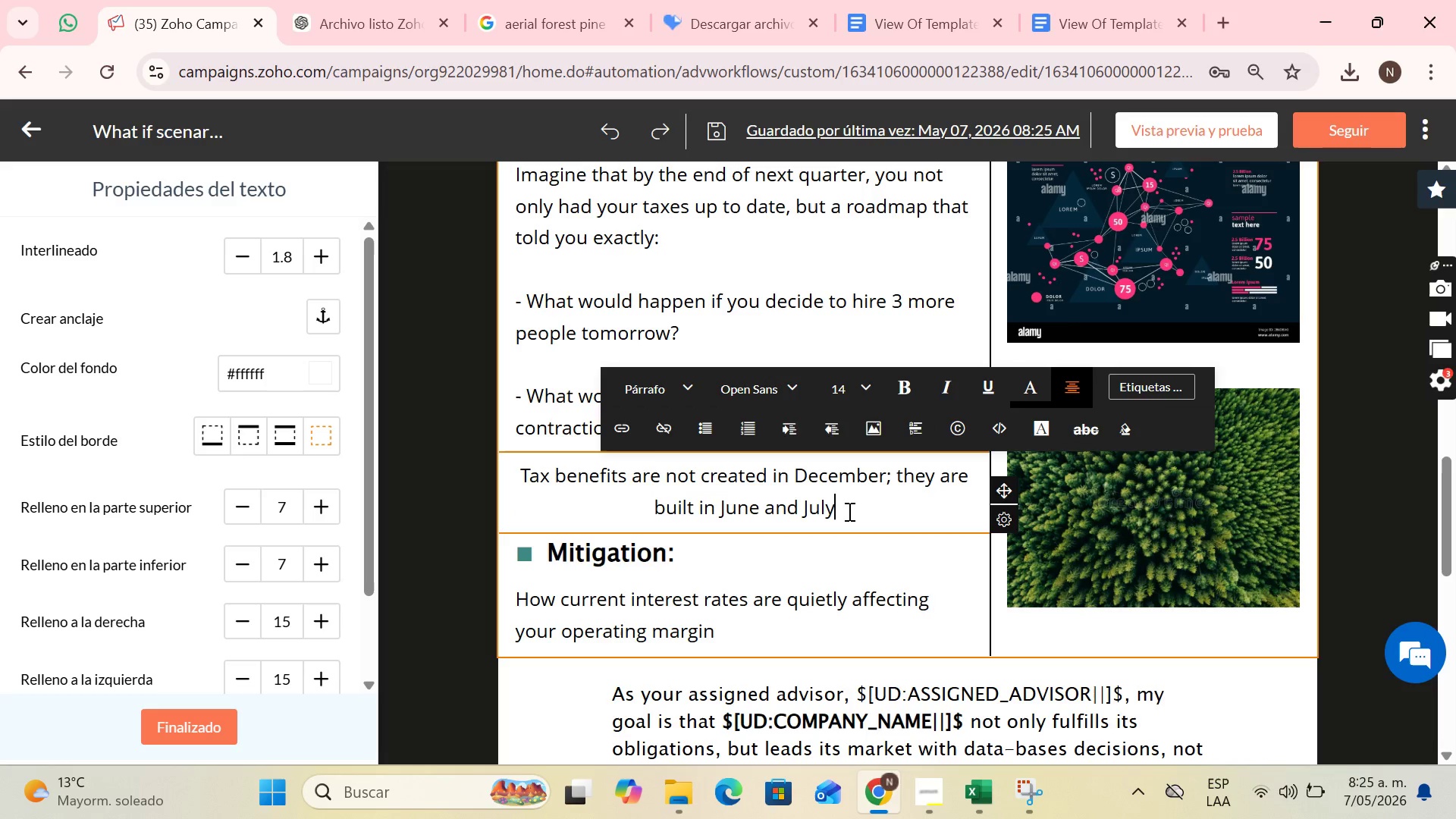 
left_click_drag(start_coordinate=[854, 511], to_coordinate=[528, 472])
 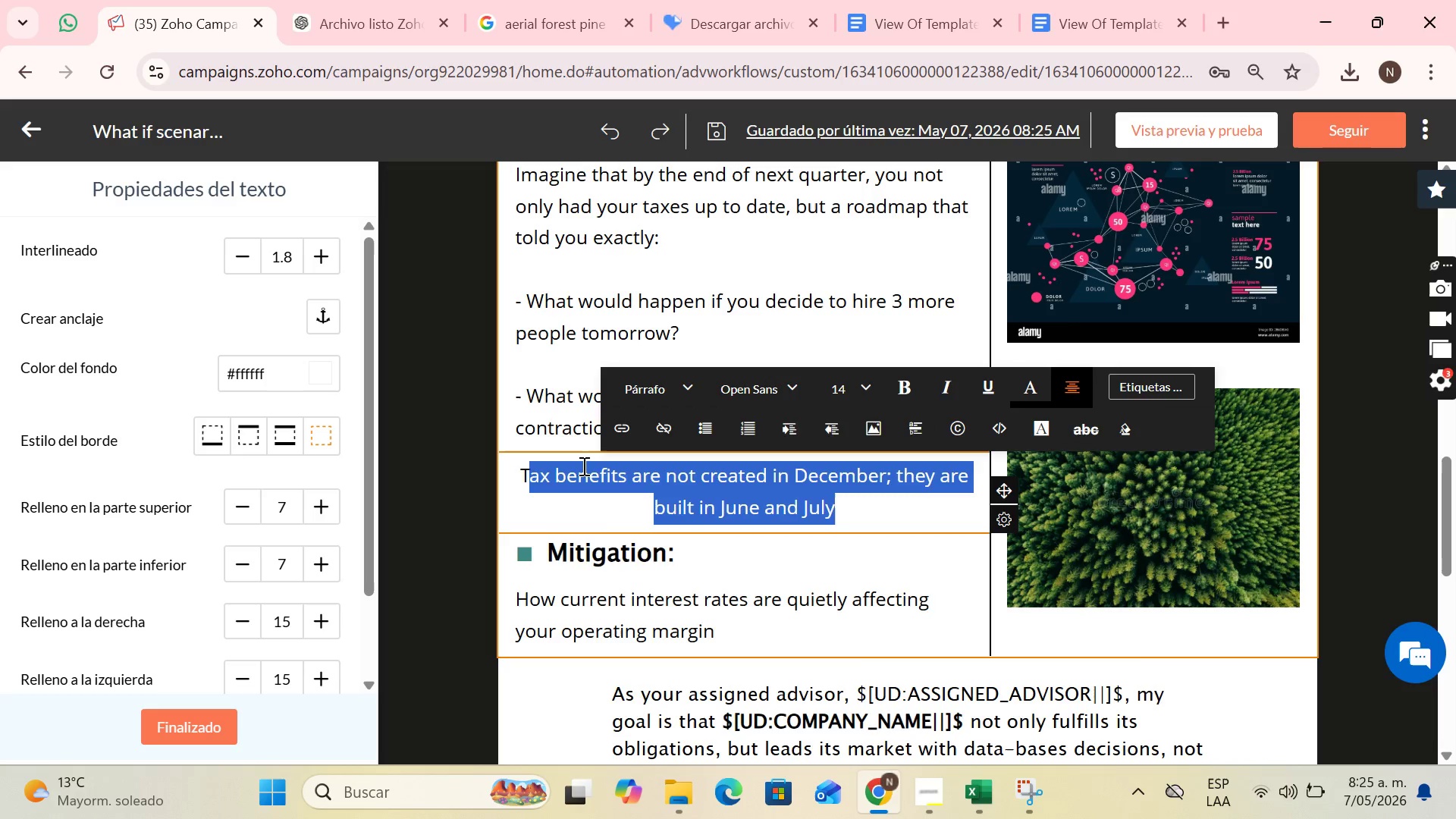 
key(Backspace)
type(The)
 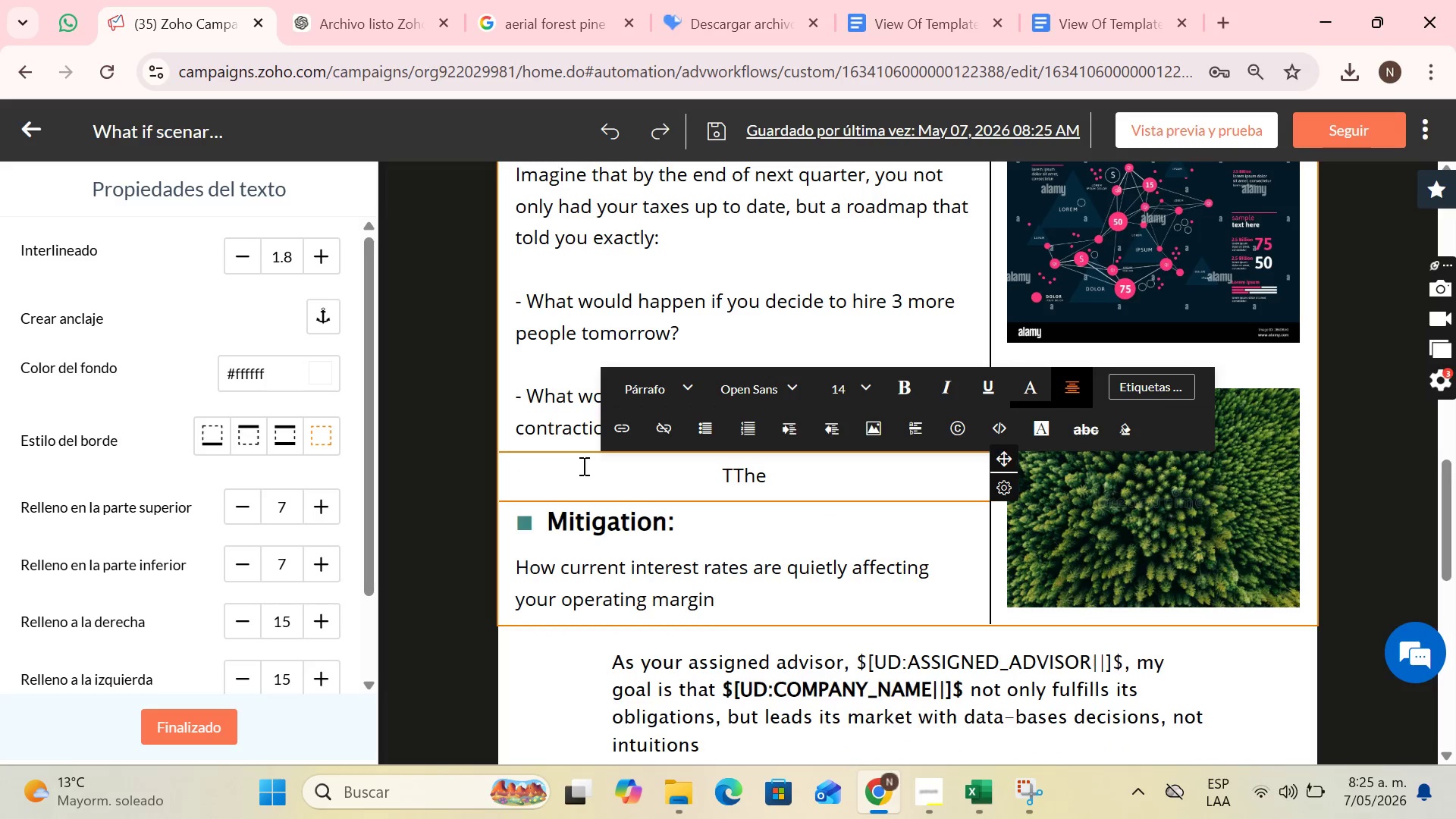 
key(ArrowLeft)
 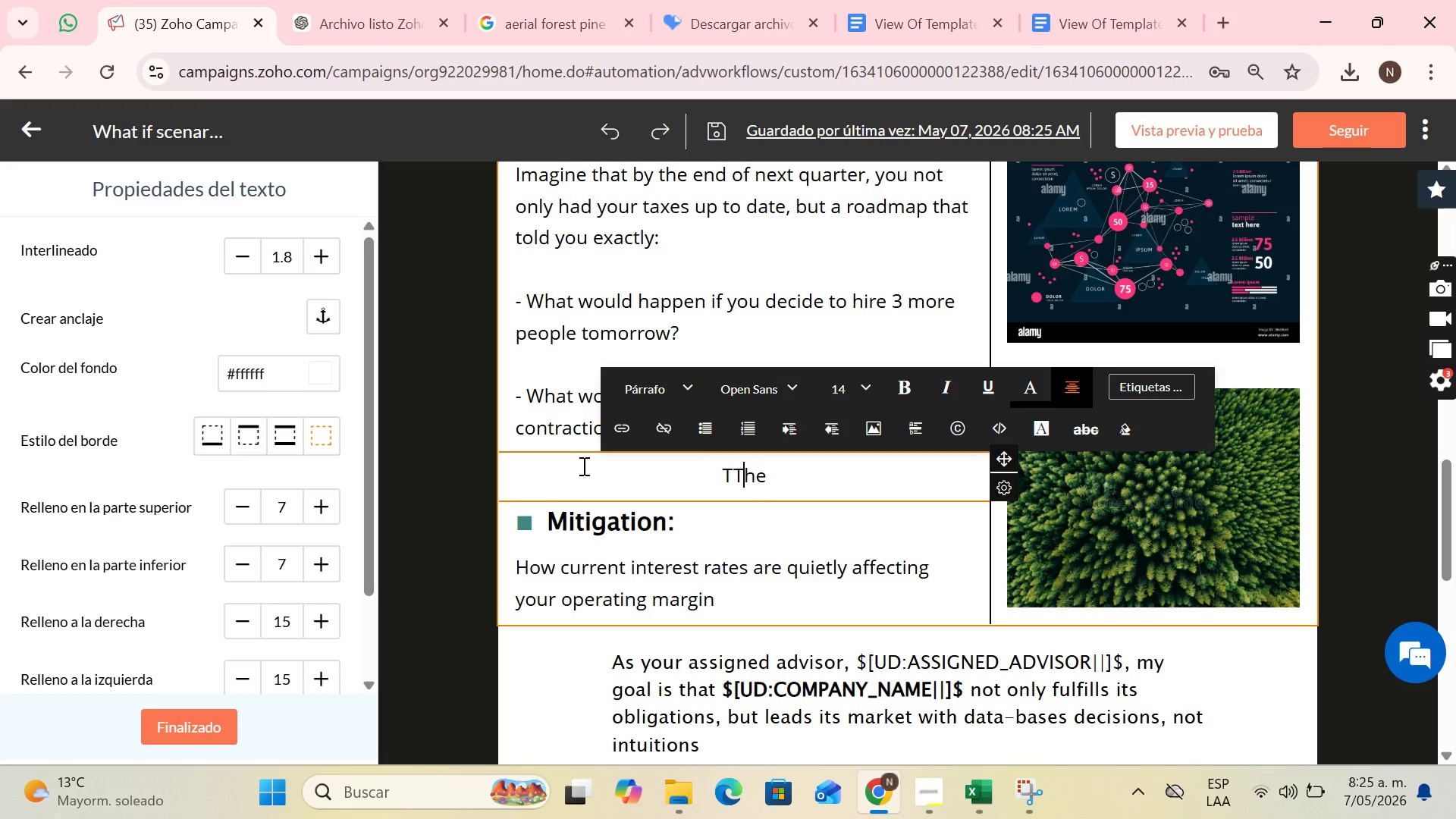 
key(ArrowLeft)
 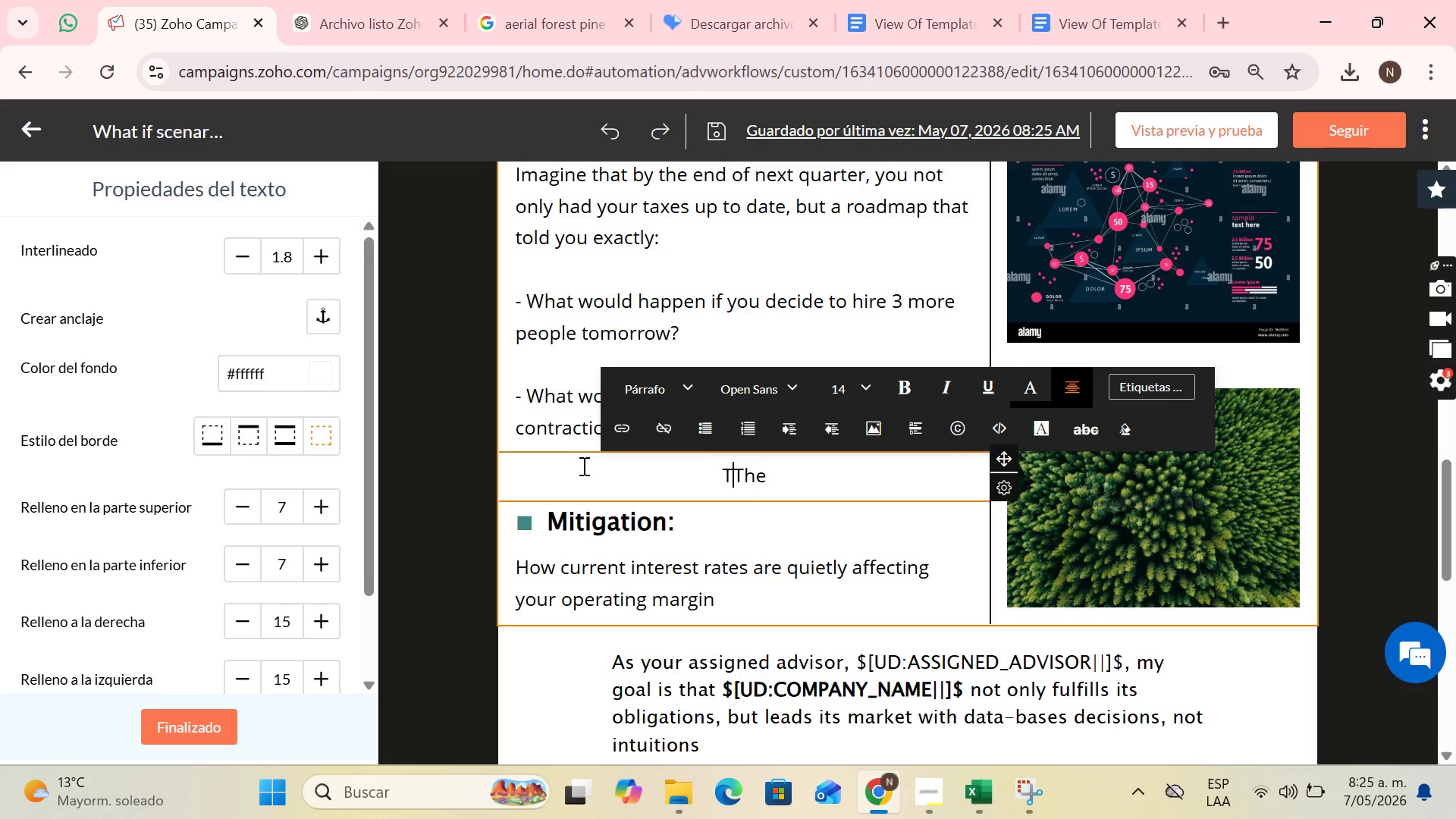 
key(ArrowLeft)
 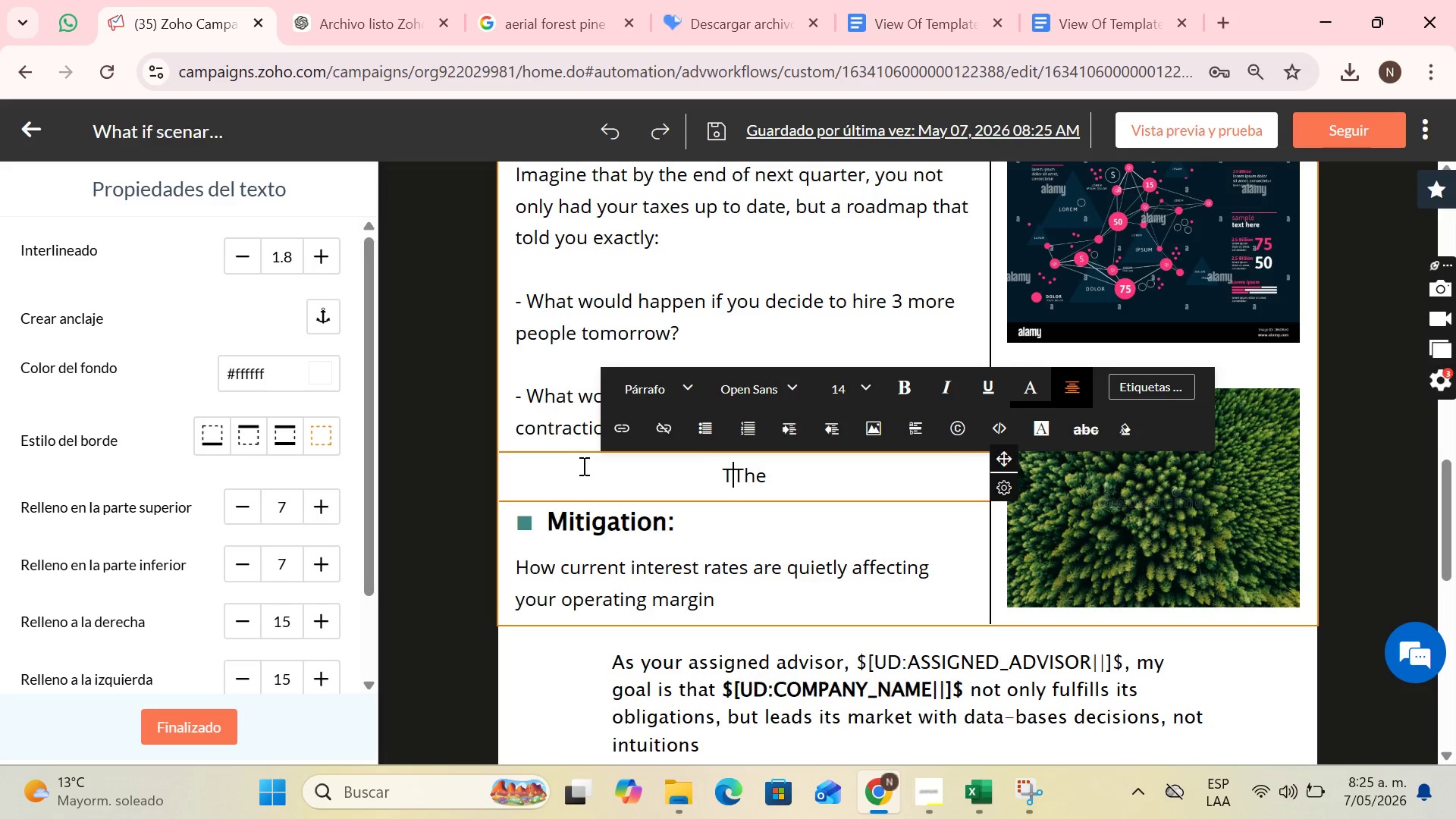 
key(Backspace)
 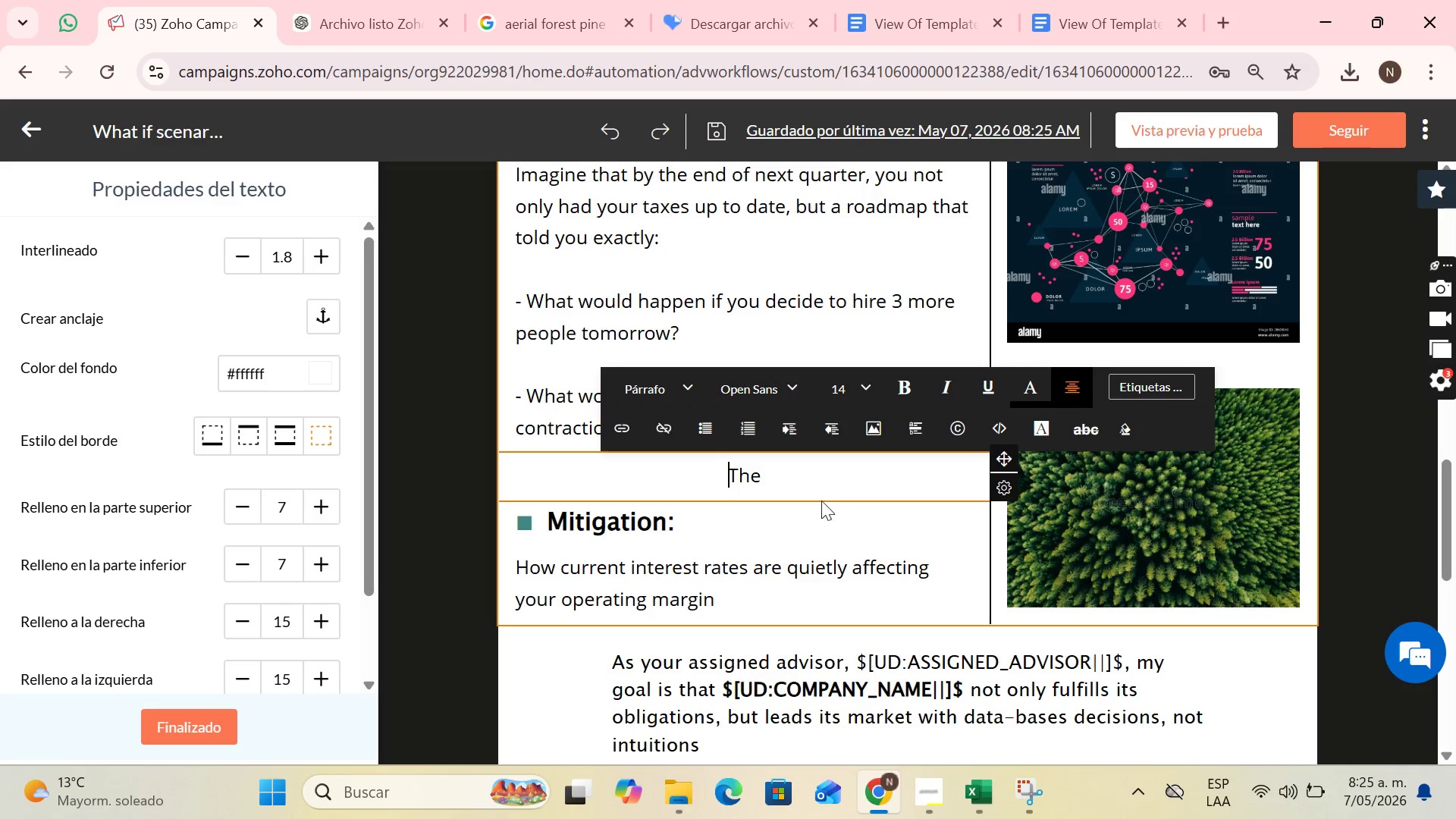 
left_click([814, 472])
 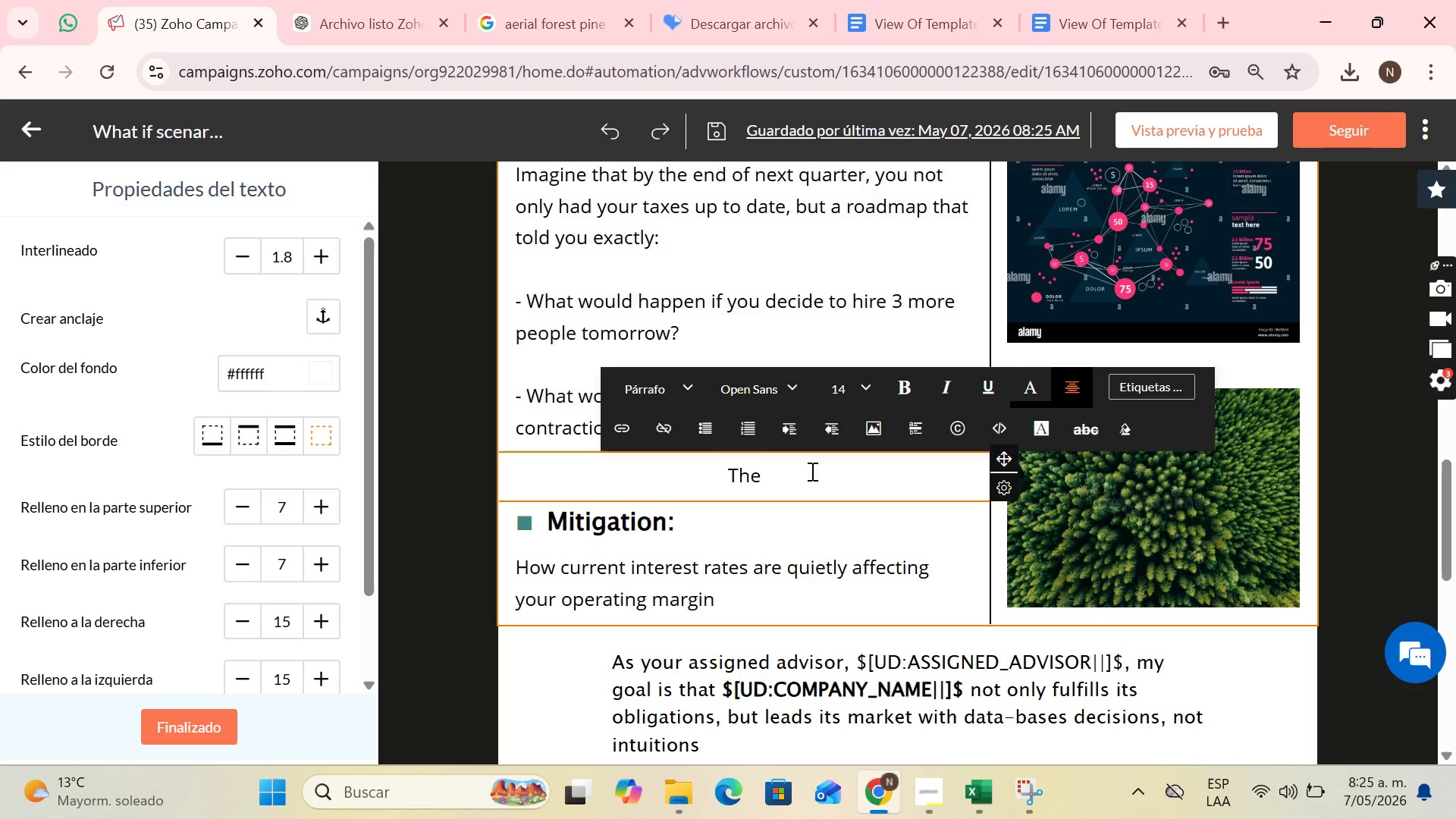 
type( difference between guessing and deciding is Strategic Planning)
 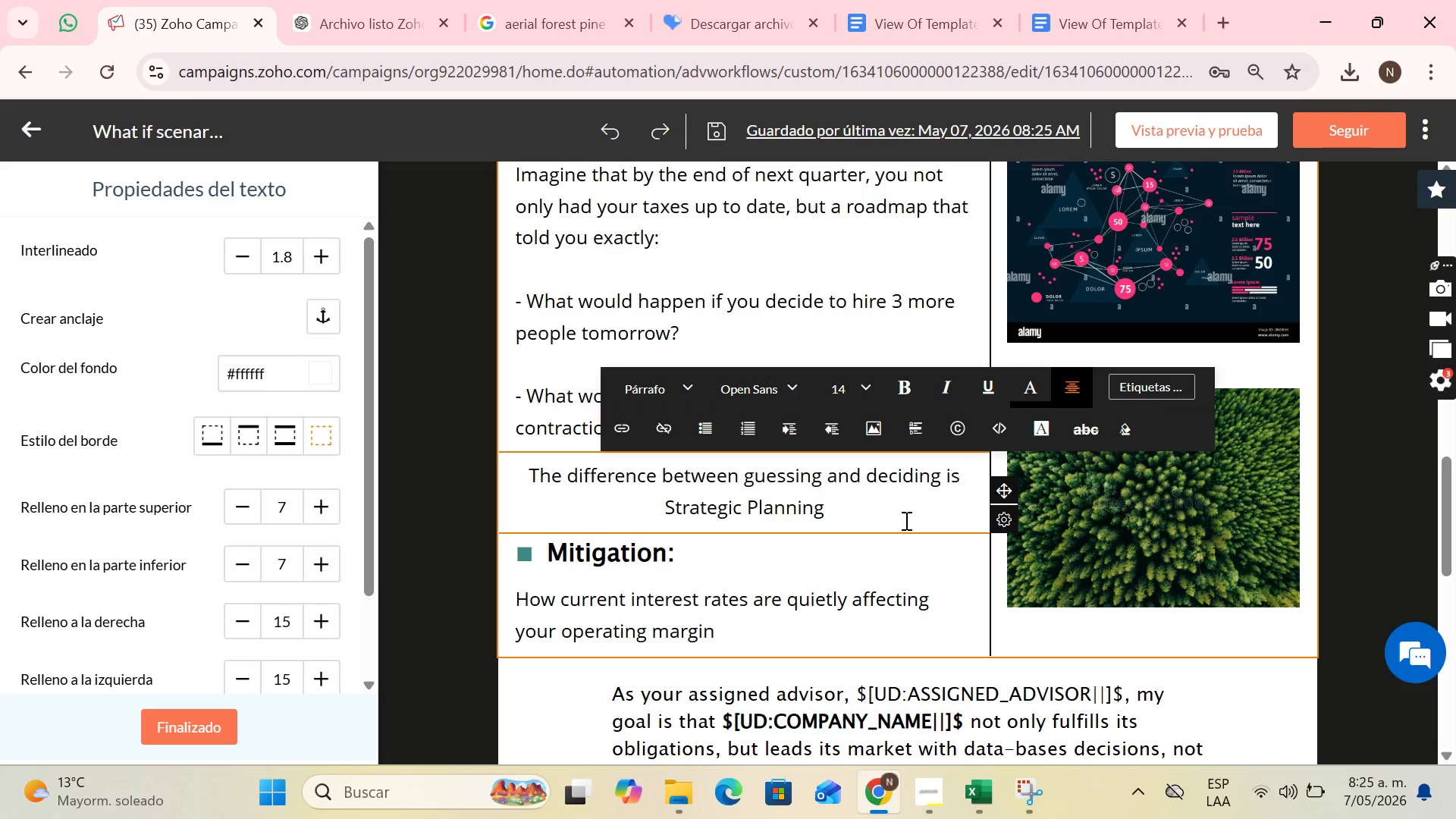 
key(Period)
 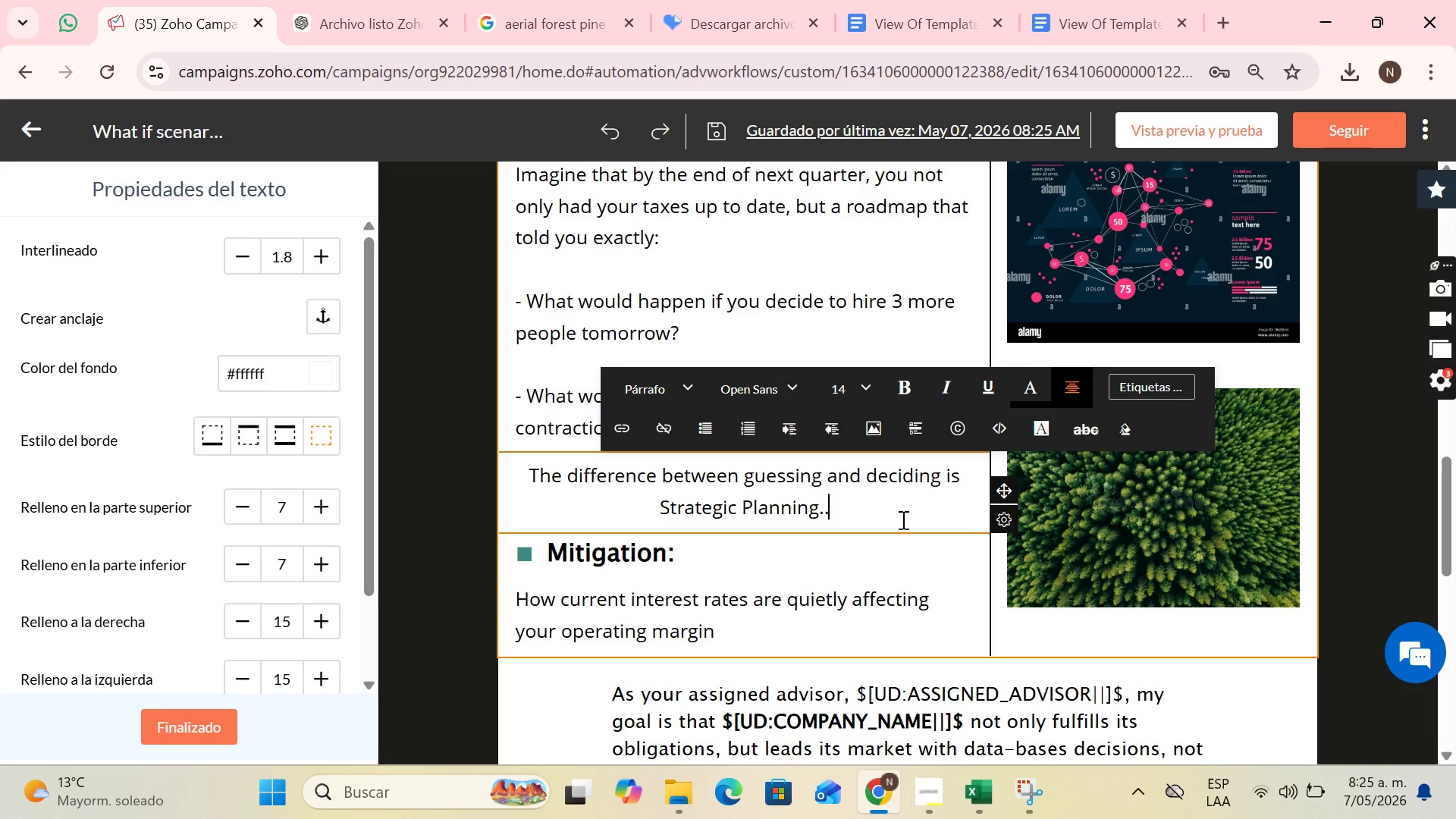 
key(Period)
 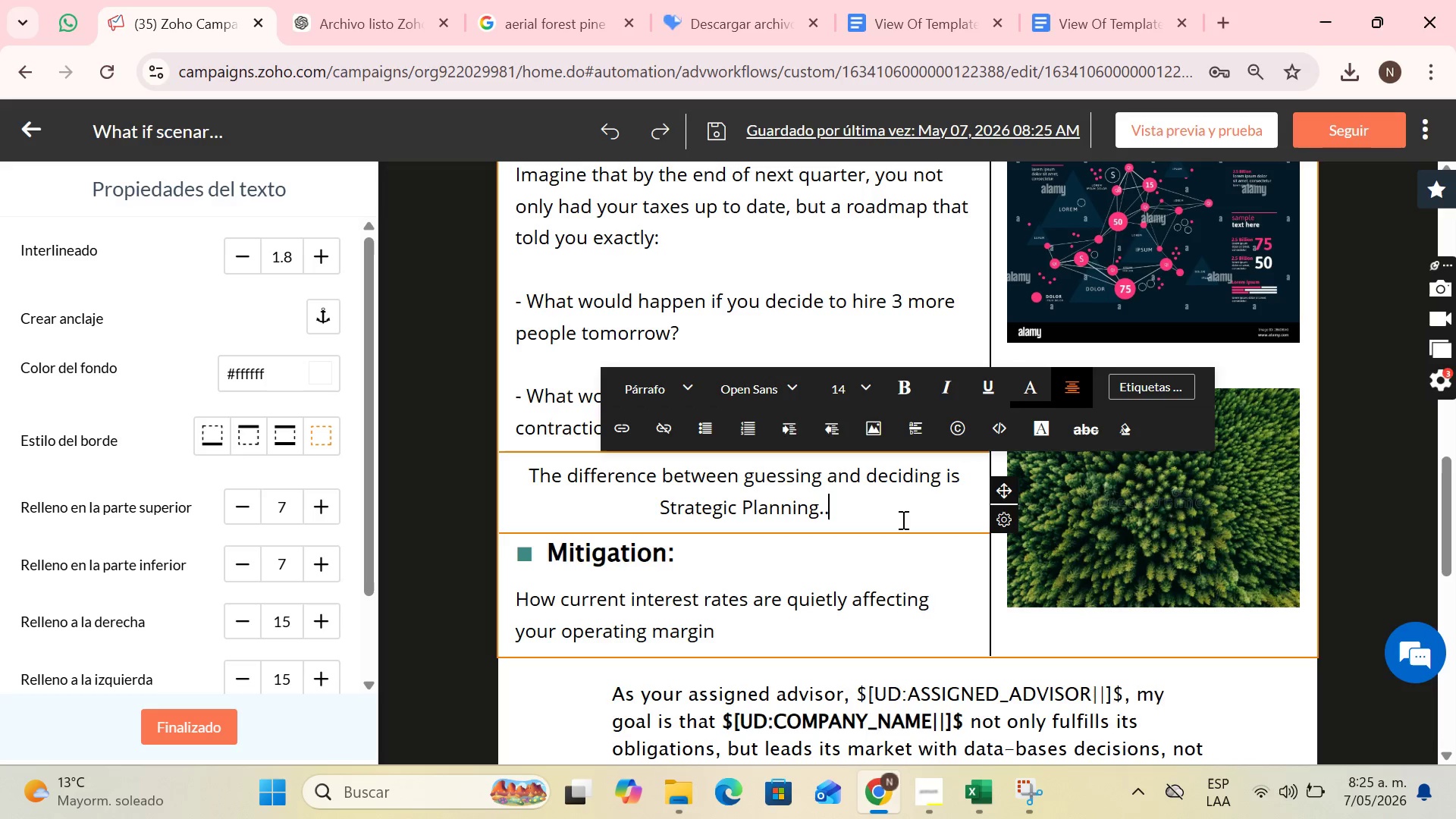 
key(Period)
 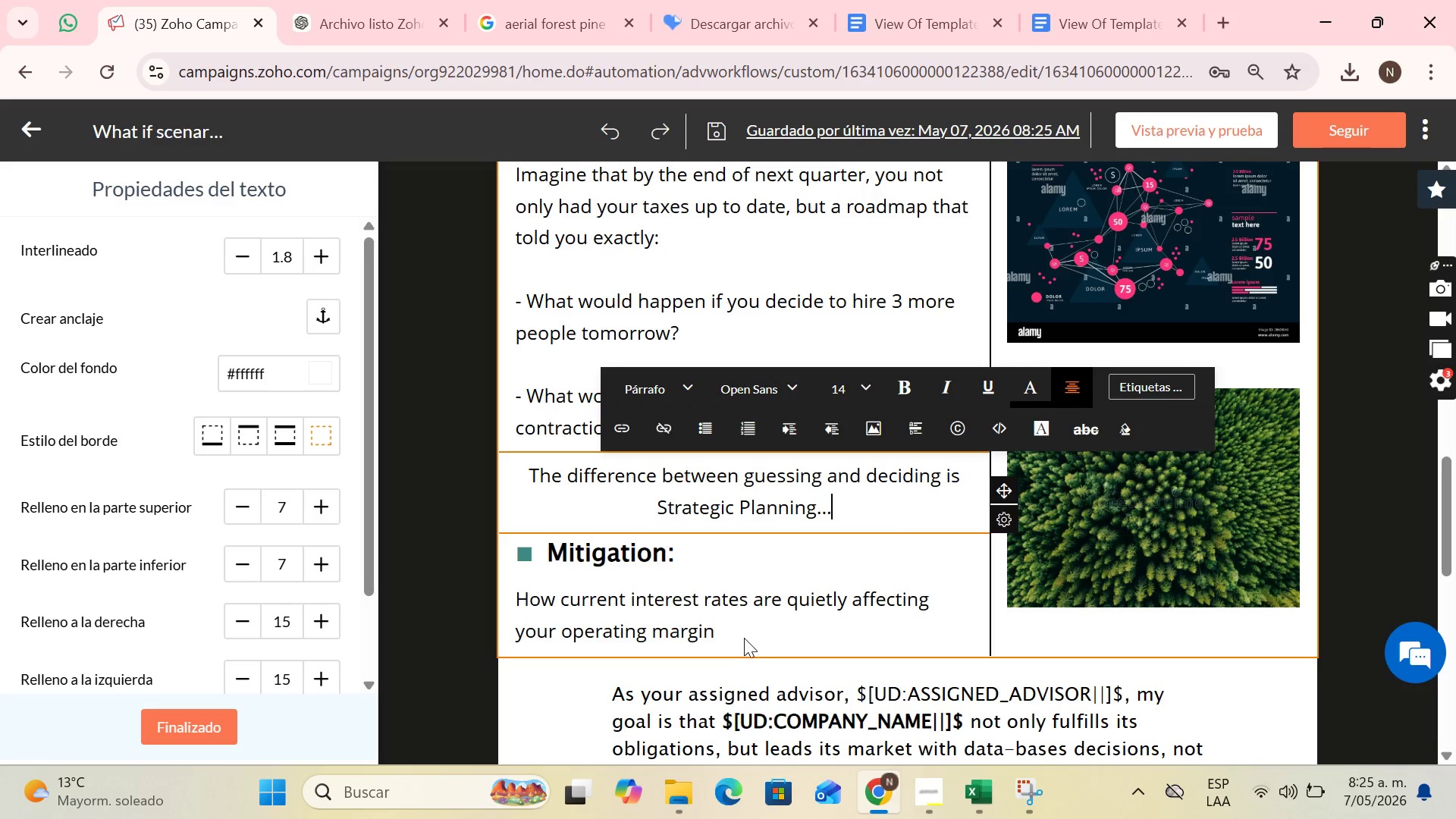 
left_click([743, 636])
 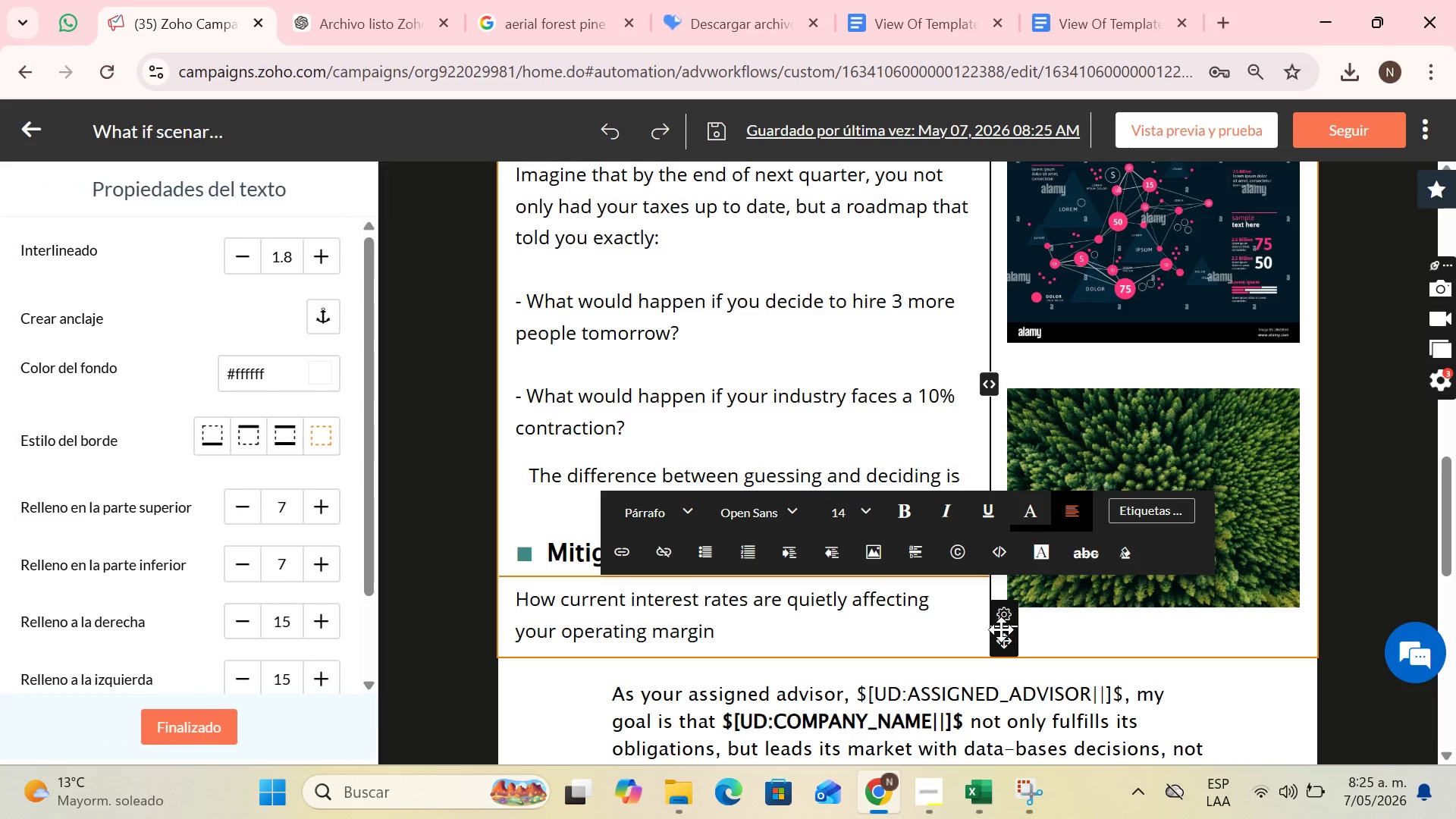 
left_click([1007, 620])
 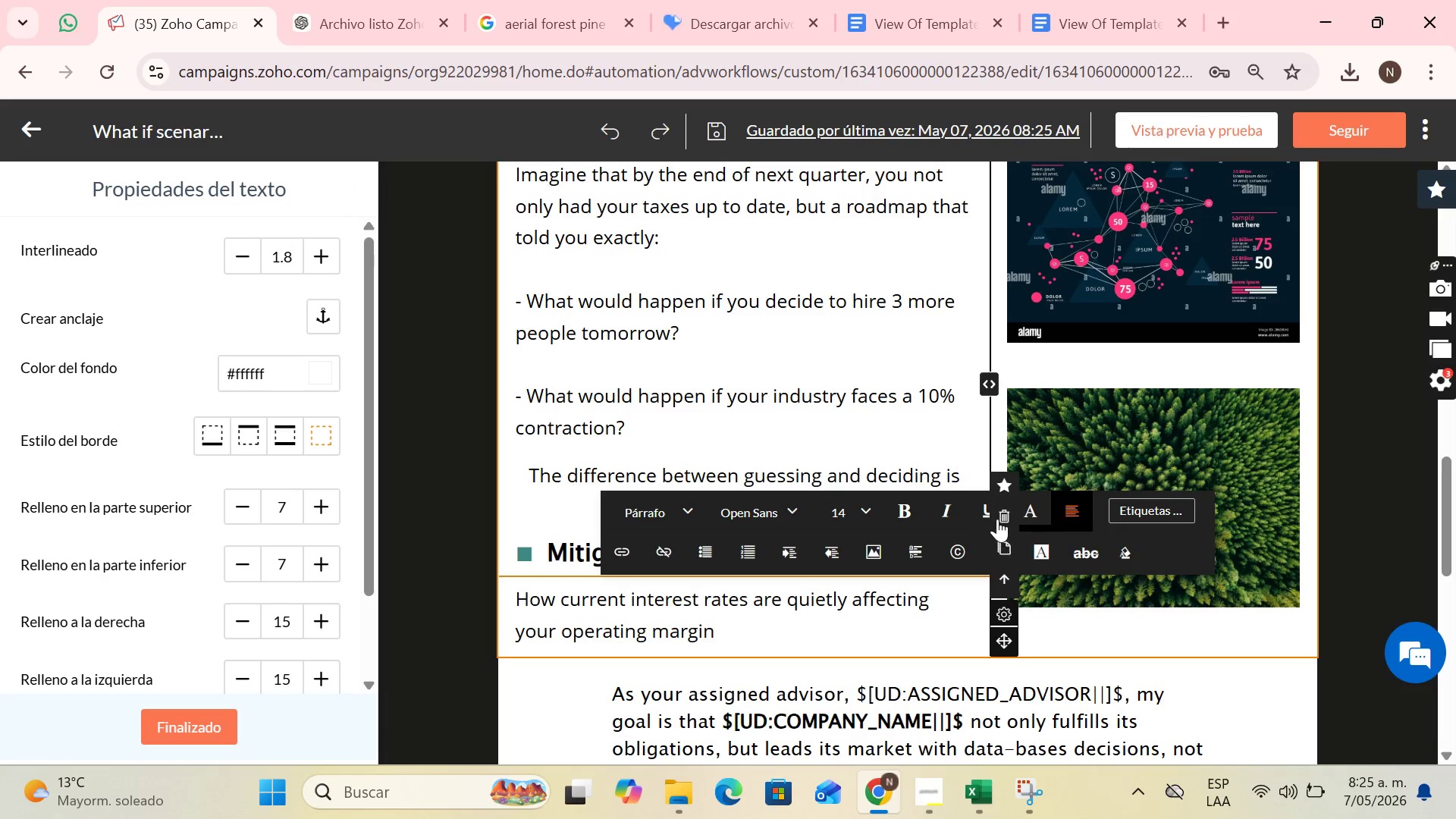 
left_click([997, 519])
 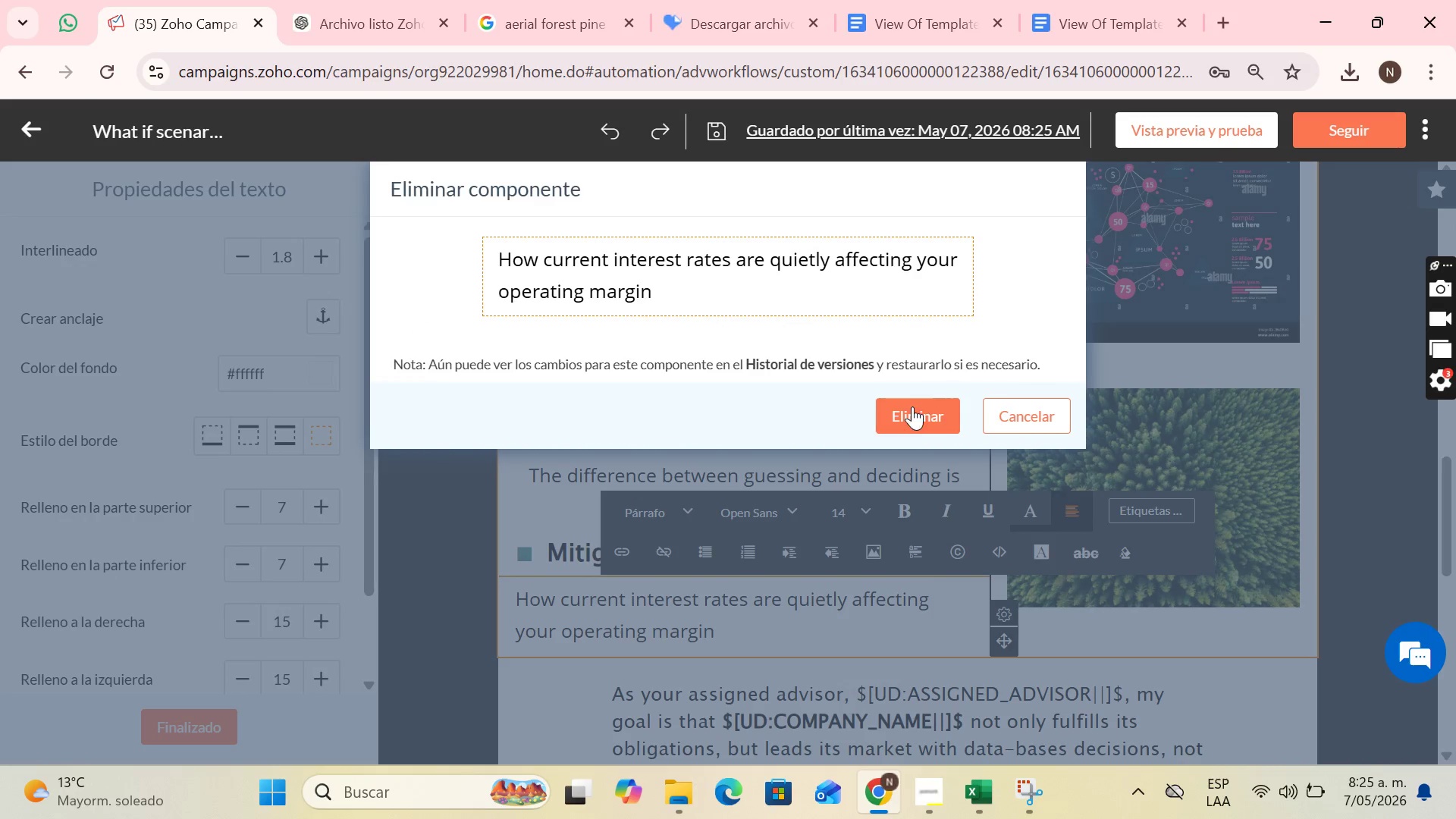 
left_click([912, 416])
 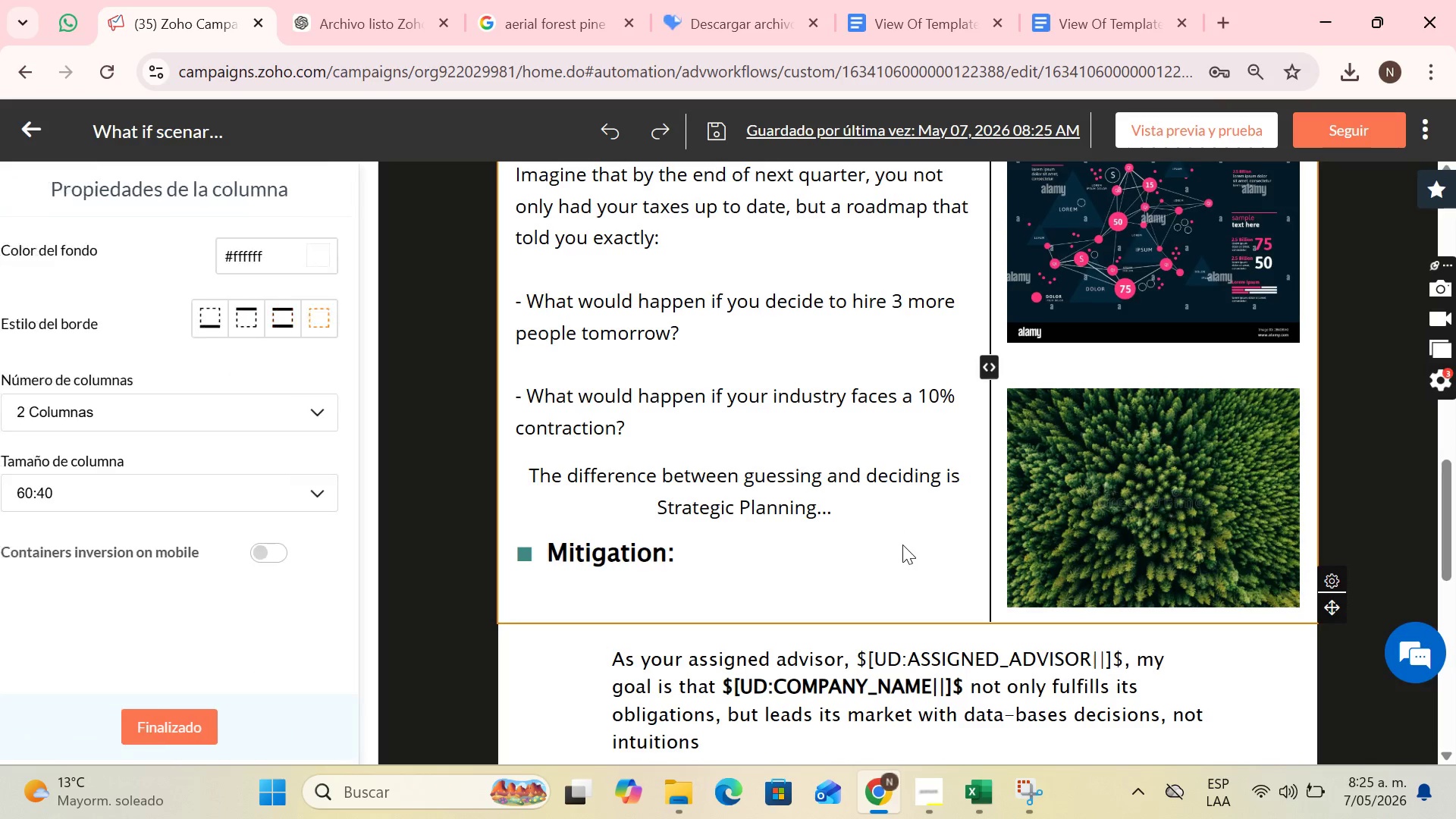 
left_click([900, 561])
 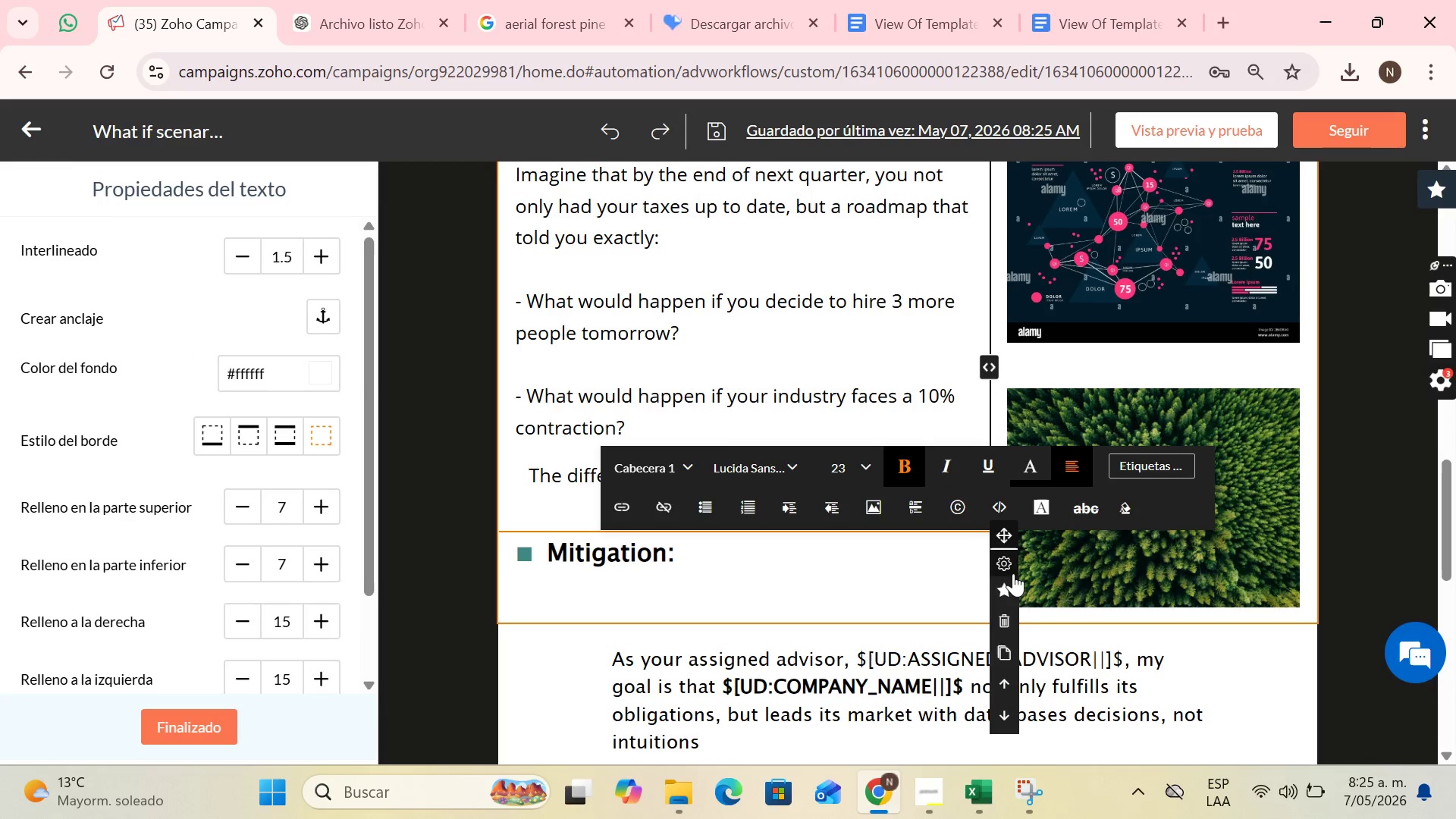 
left_click([1010, 612])
 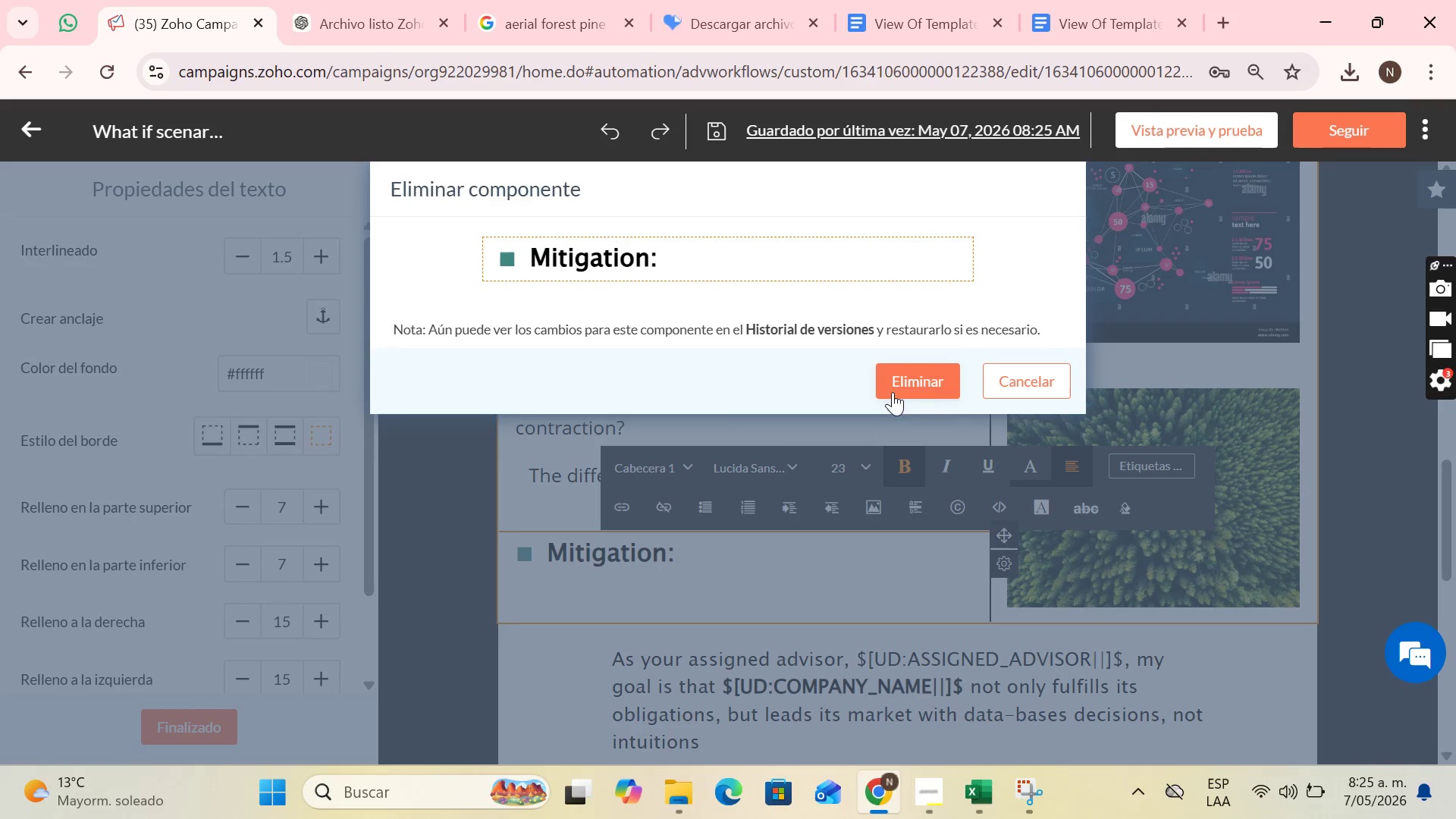 
left_click([904, 373])
 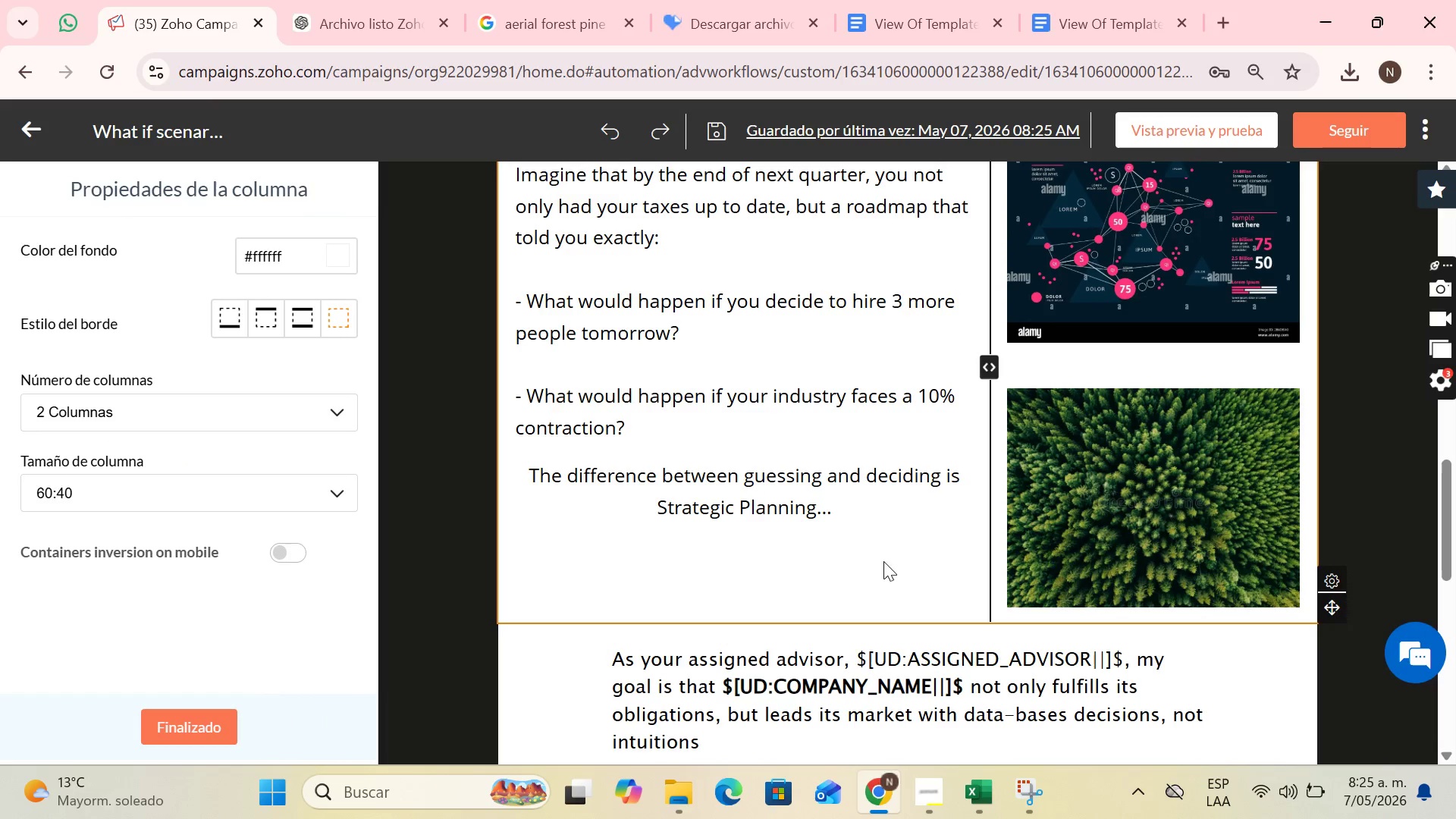 
scroll: coordinate [1030, 522], scroll_direction: up, amount: 2.0
 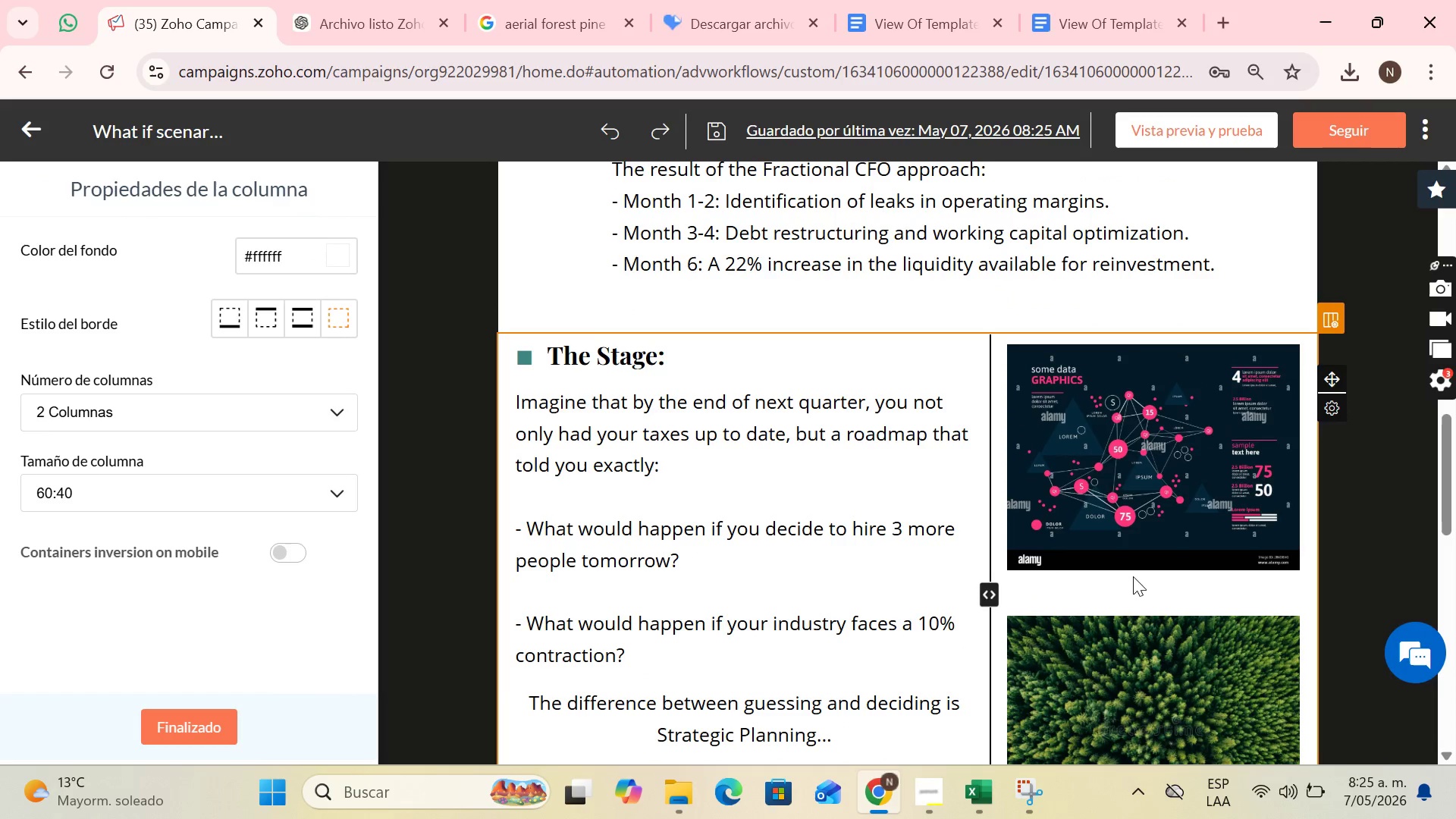 
left_click([1130, 585])
 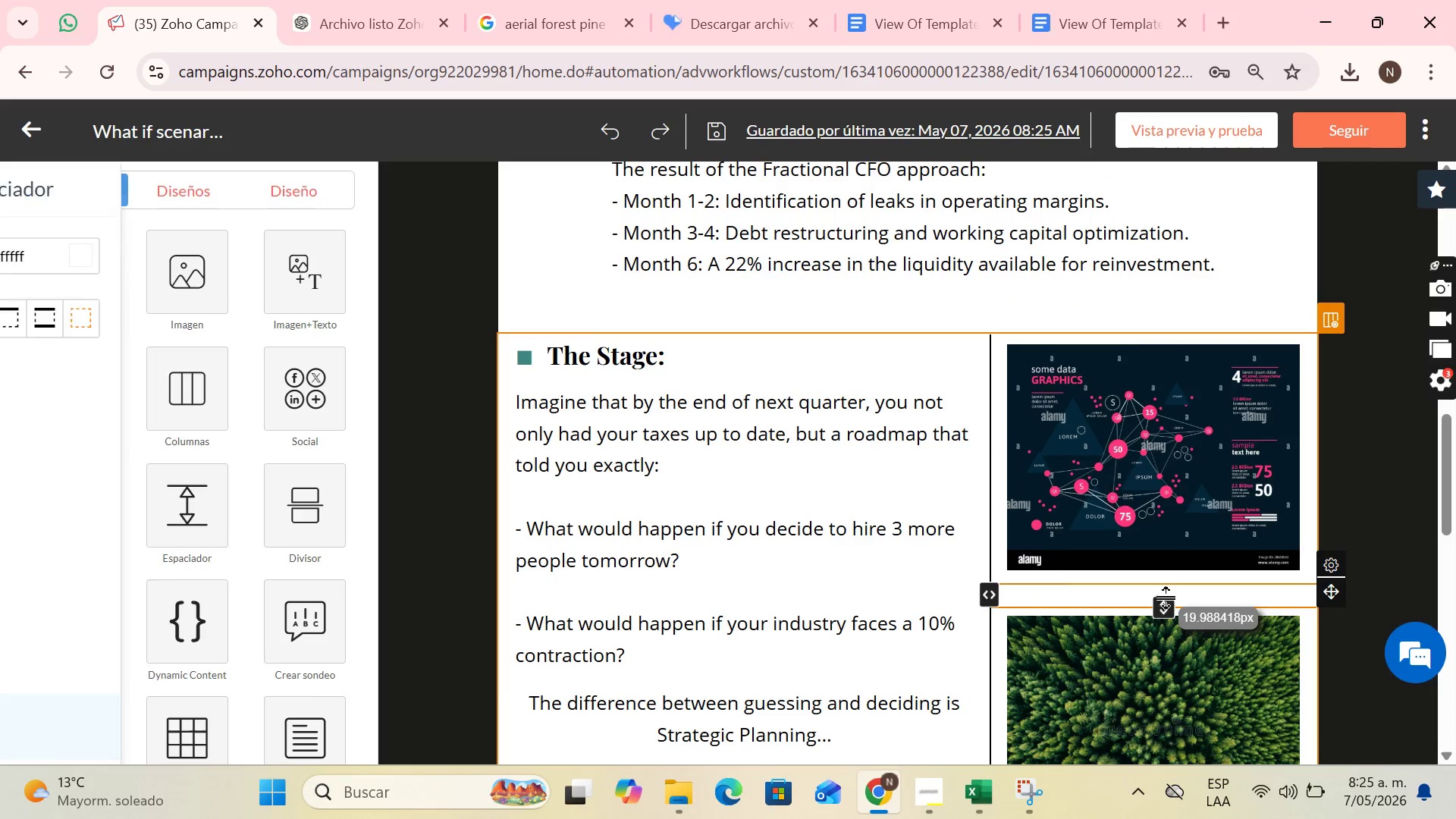 
left_click_drag(start_coordinate=[1165, 600], to_coordinate=[1165, 589])
 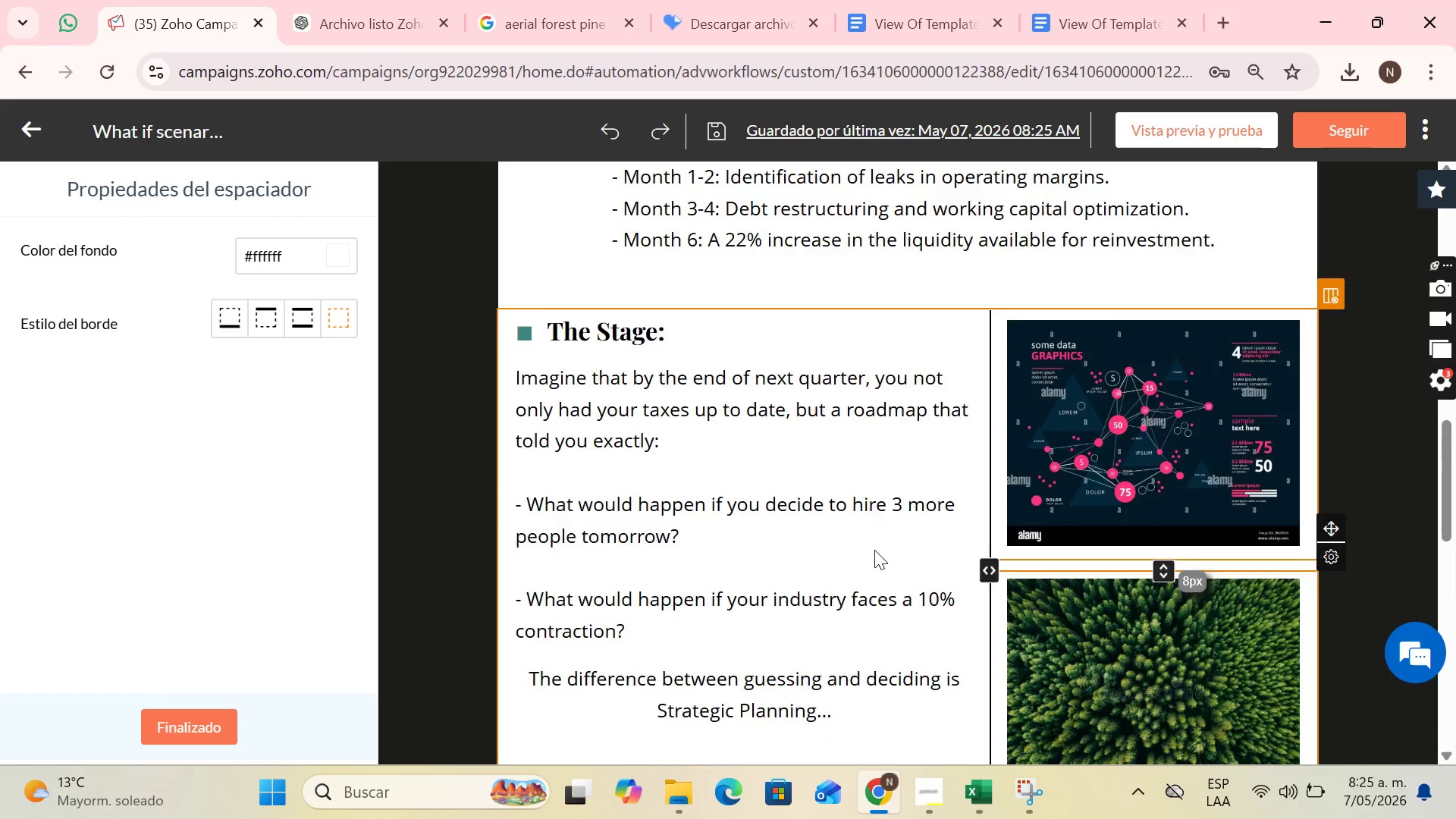 
scroll: coordinate [874, 550], scroll_direction: down, amount: 4.0
 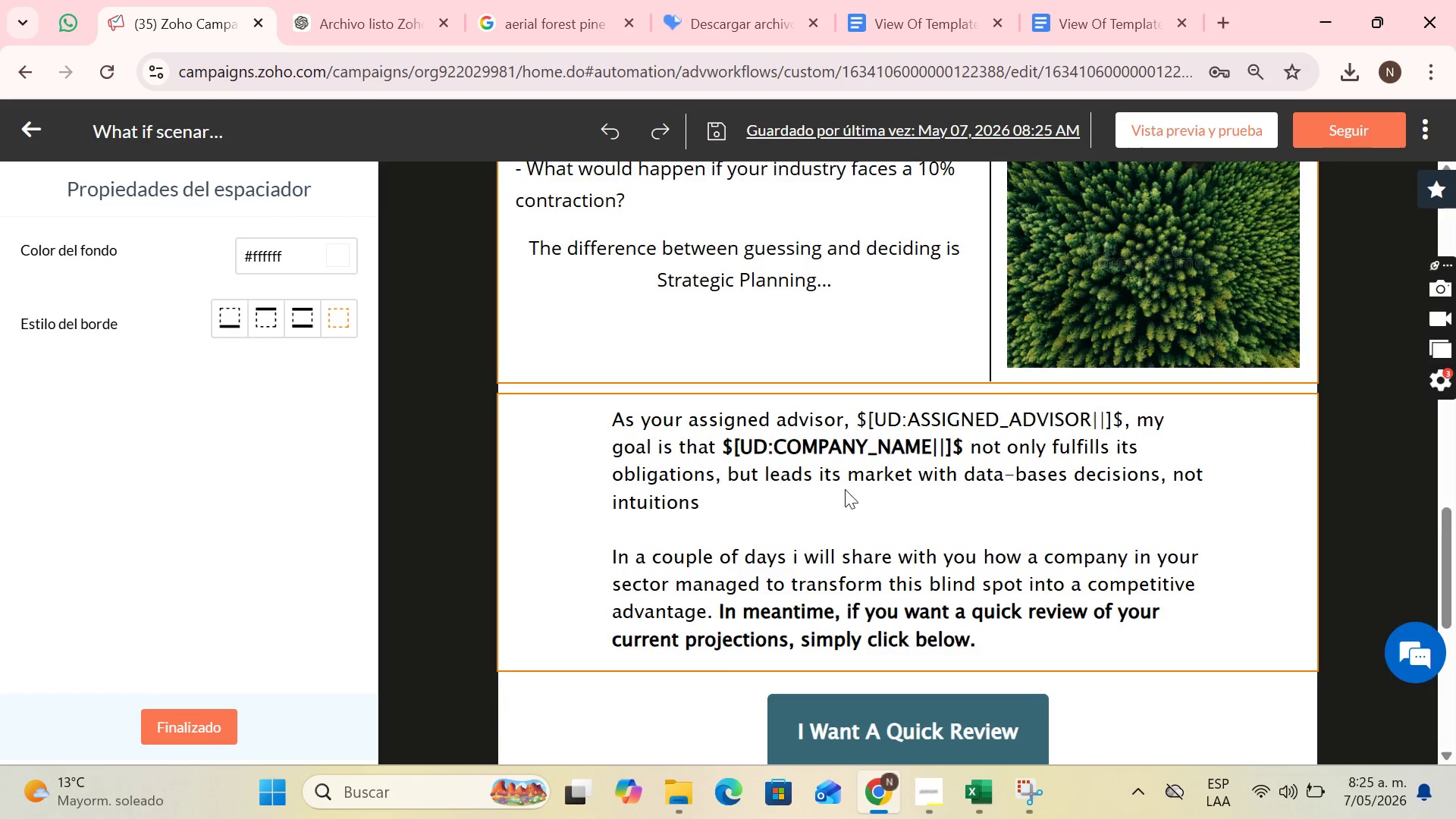 
left_click_drag(start_coordinate=[865, 516], to_coordinate=[867, 522])
 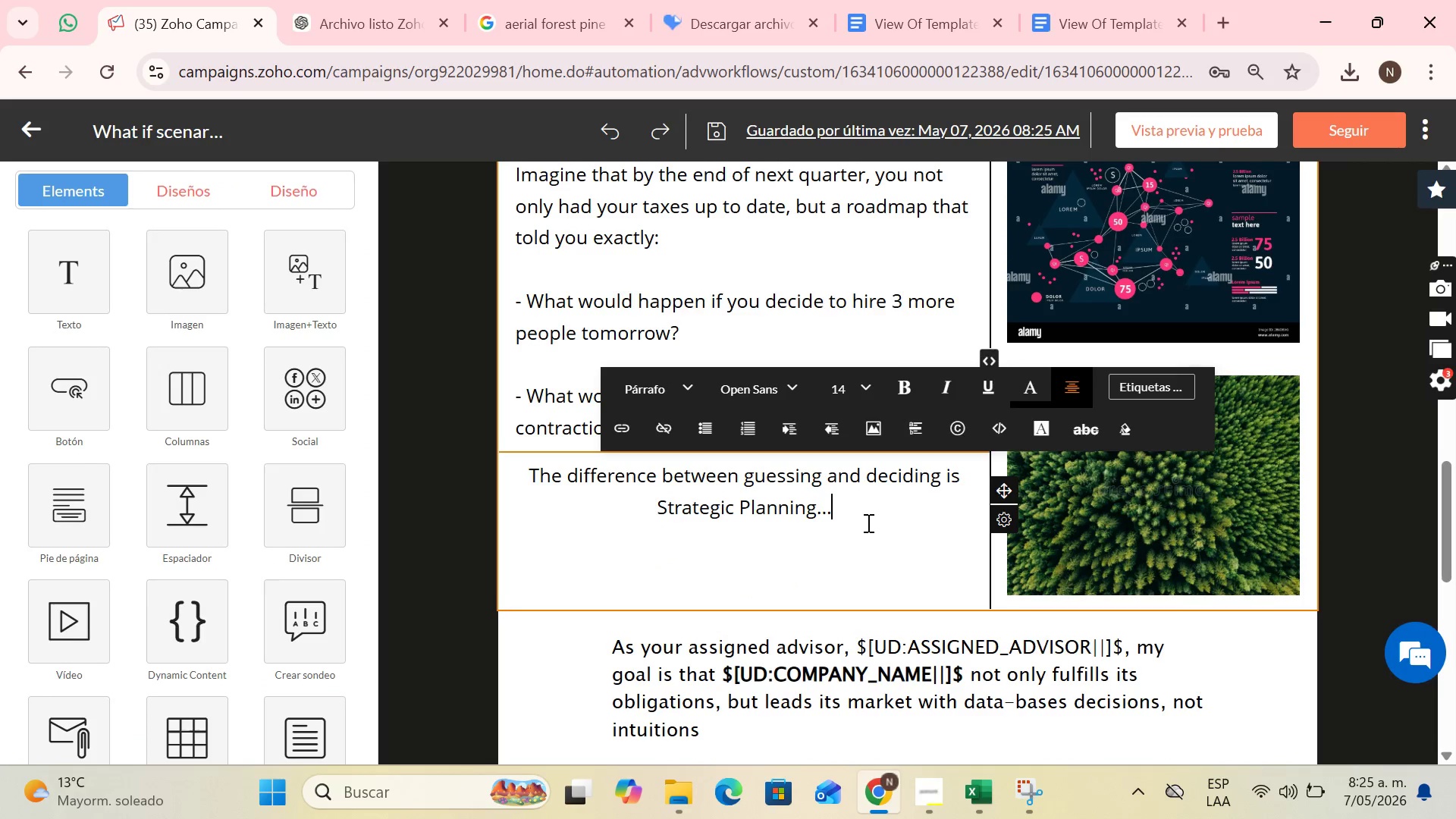 
scroll: coordinate [867, 522], scroll_direction: up, amount: 3.0
 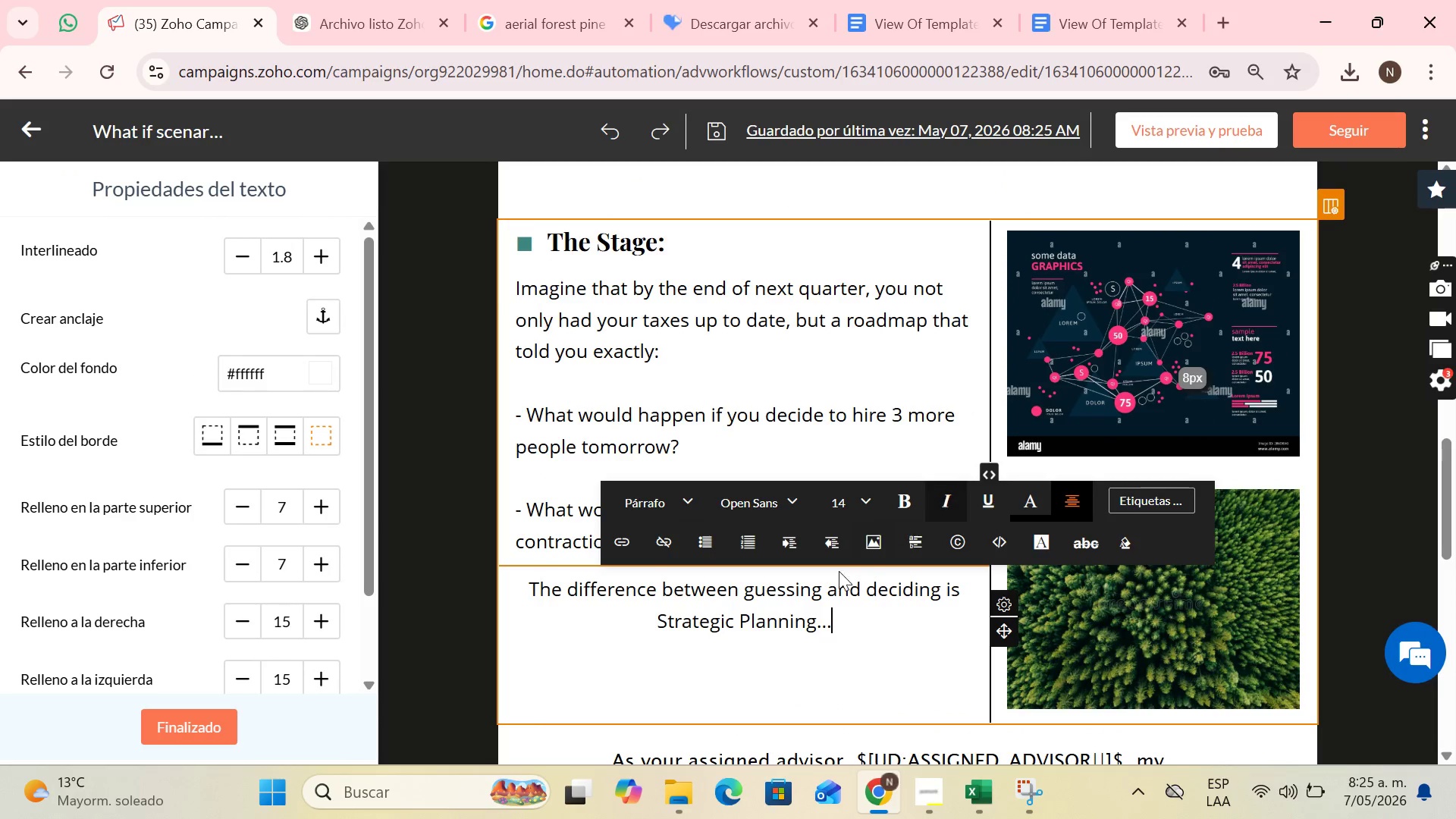 
left_click([831, 706])
 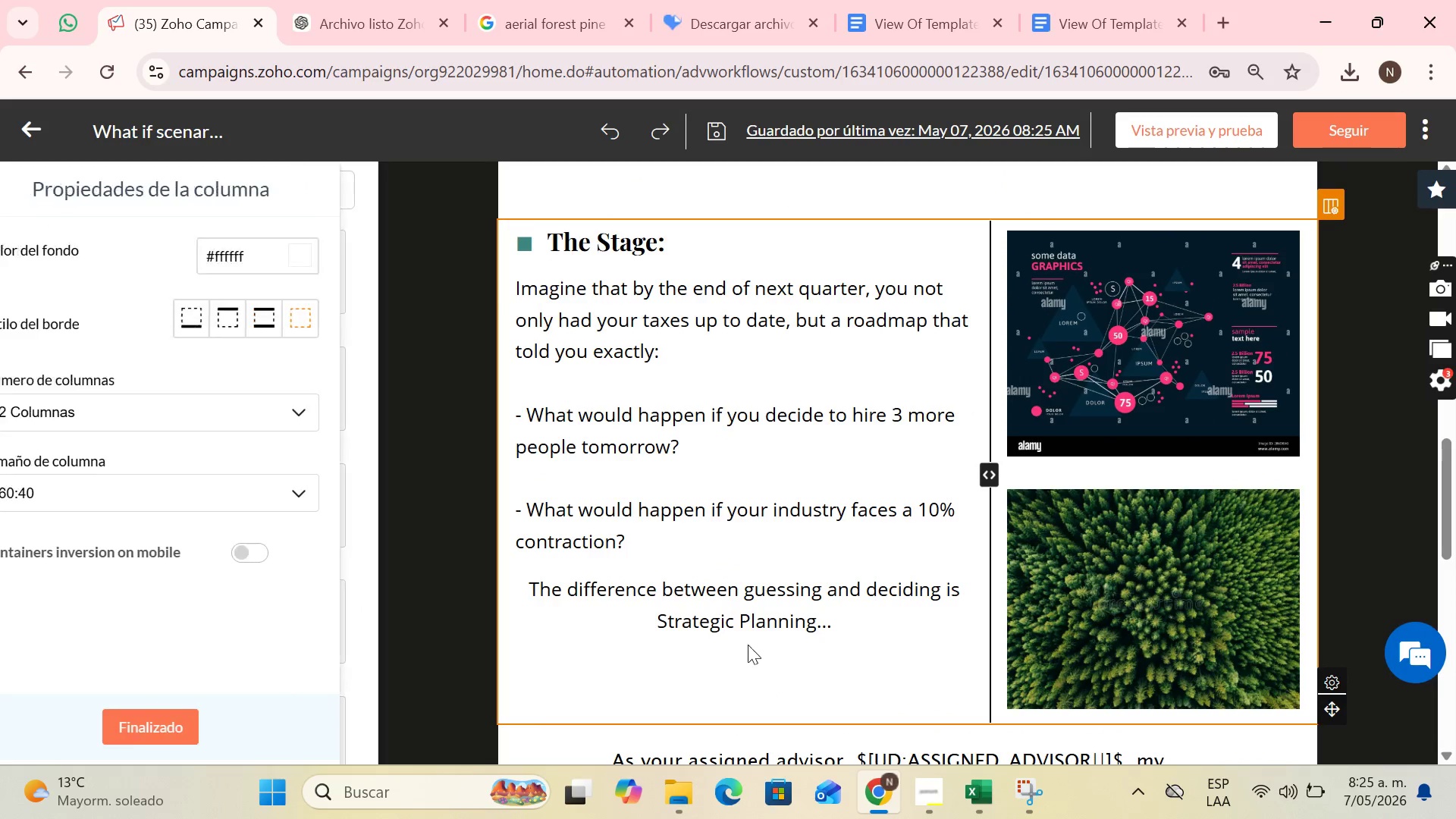 
left_click([748, 626])
 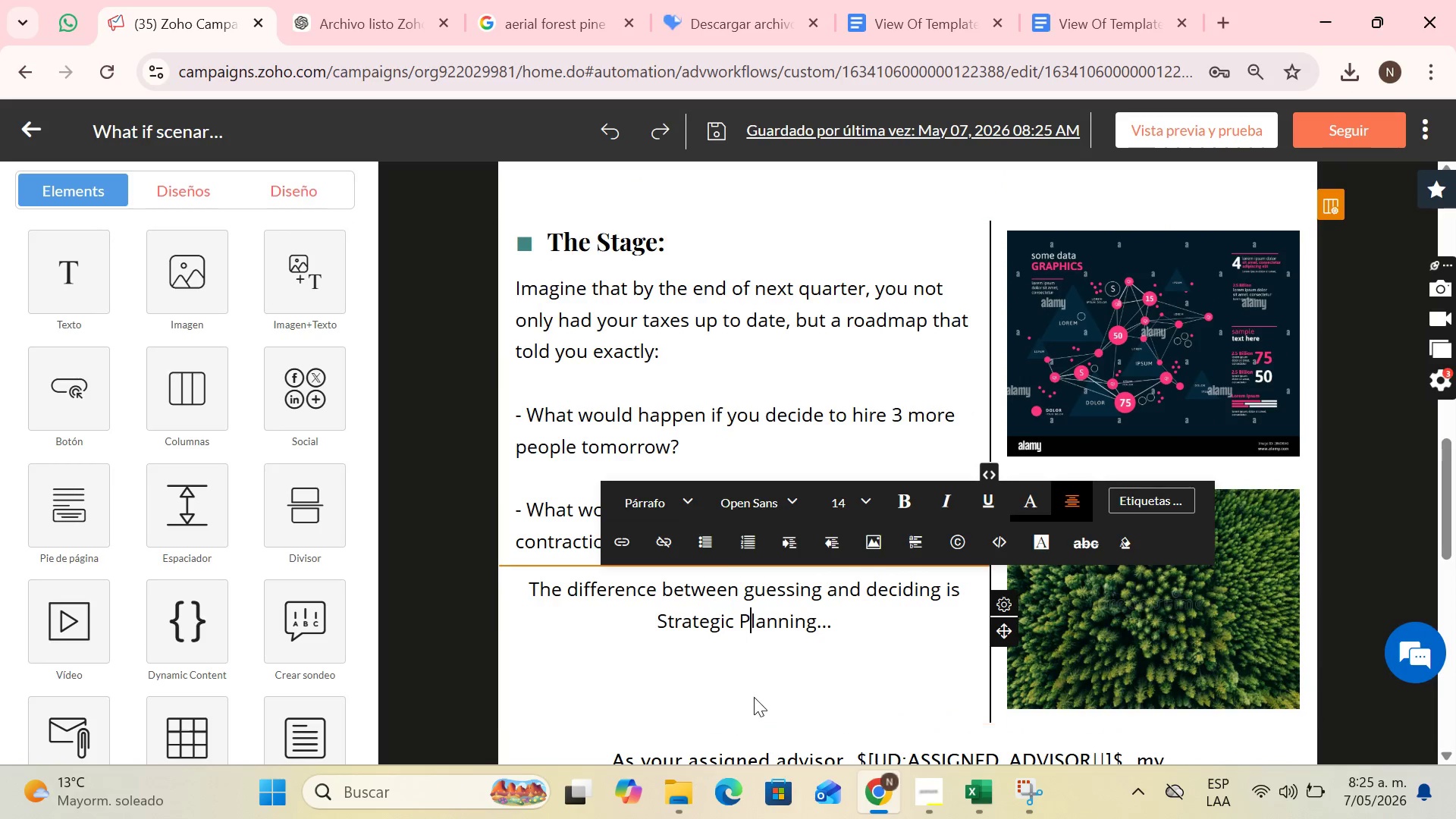 
left_click([754, 697])
 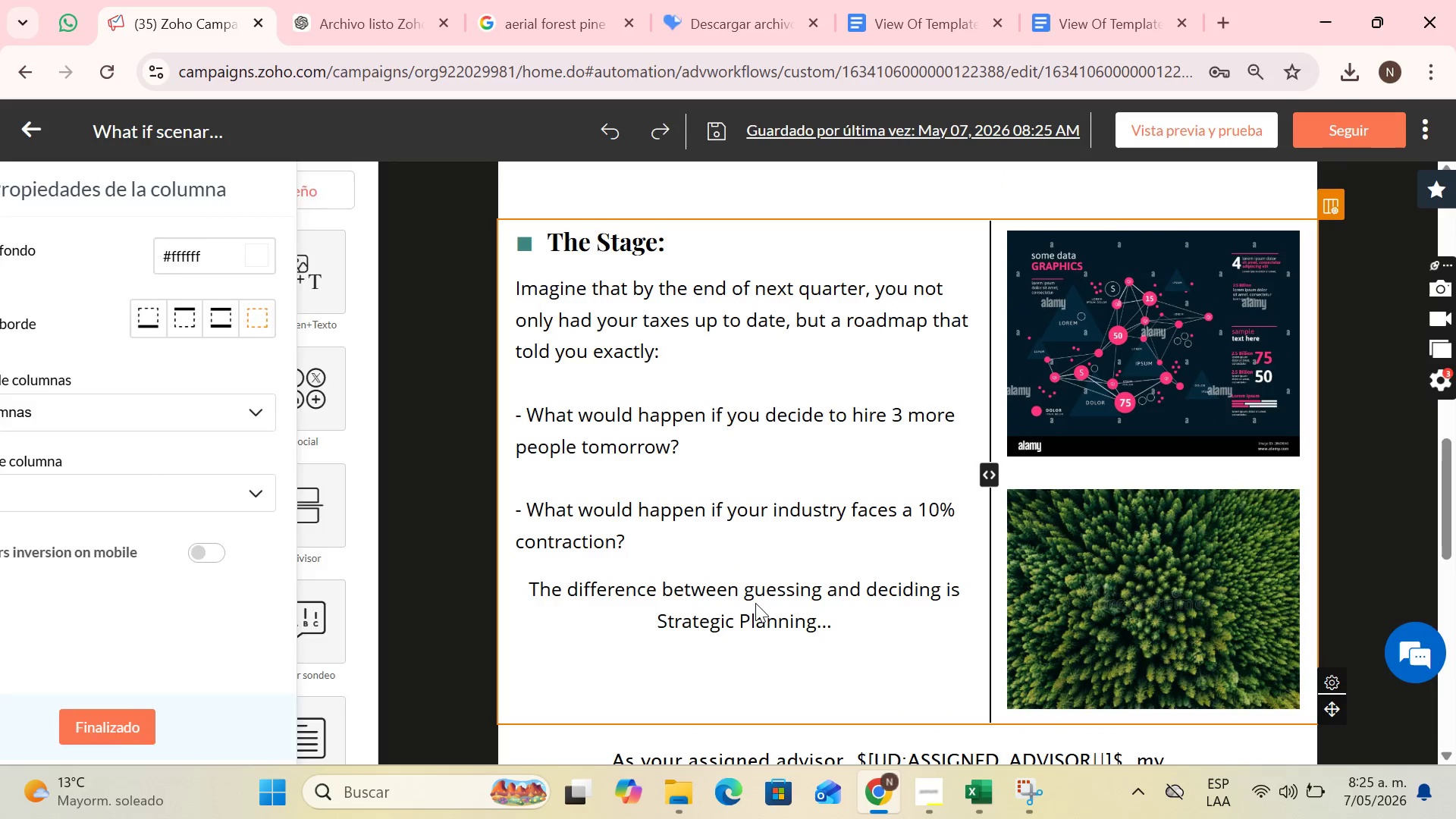 
left_click([755, 603])
 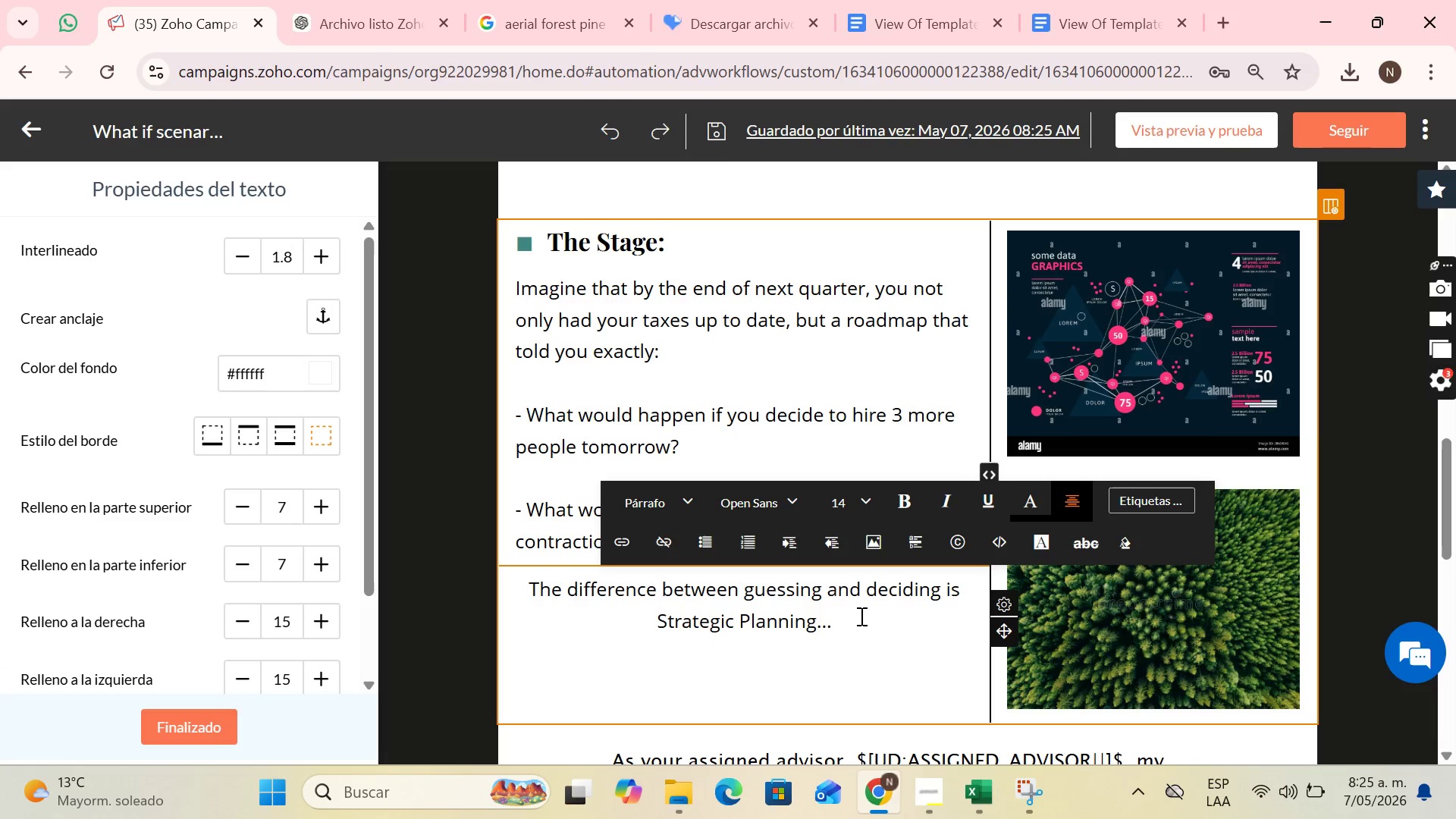 
left_click([873, 617])
 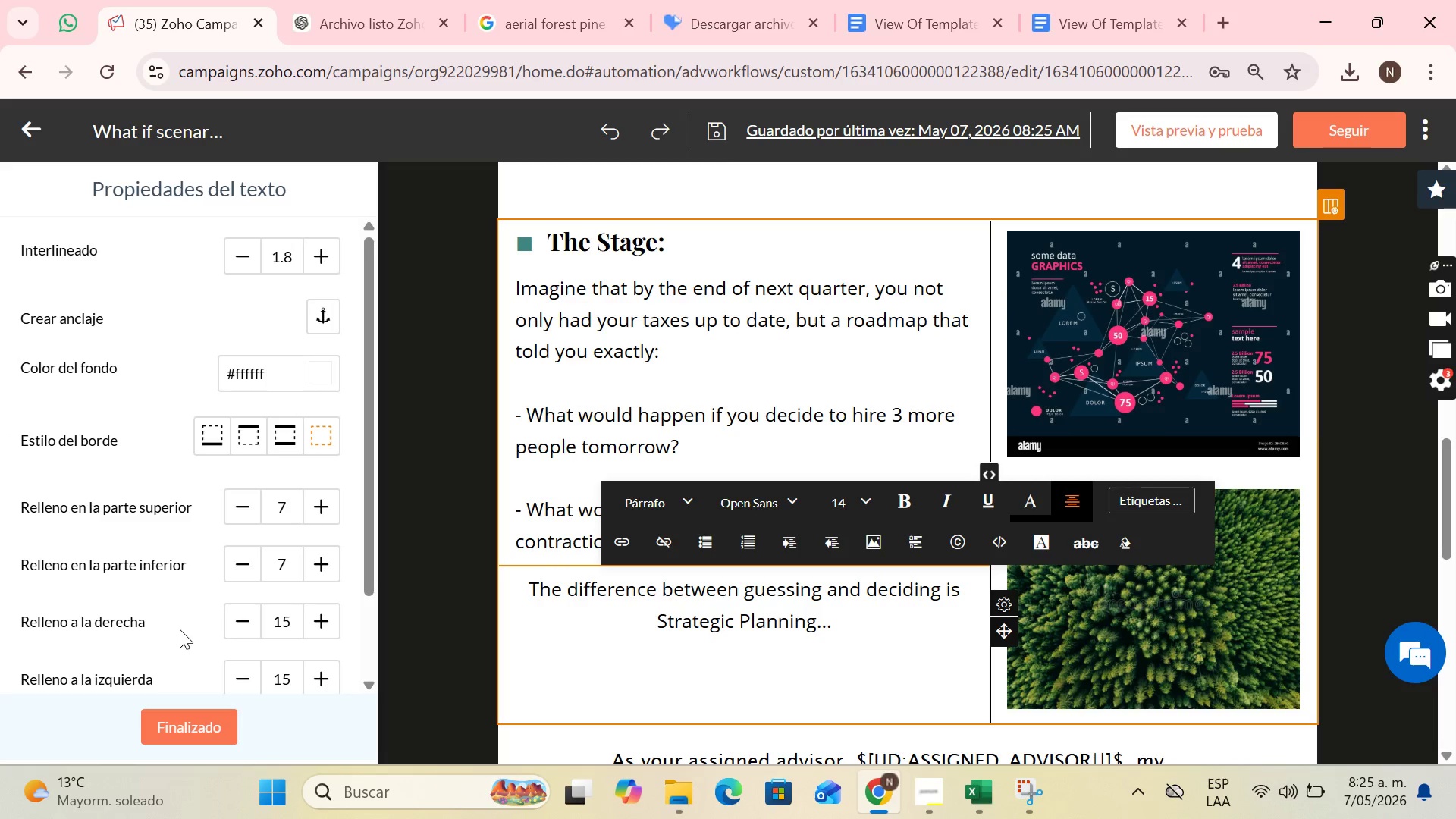 
scroll: coordinate [260, 584], scroll_direction: down, amount: 2.0
 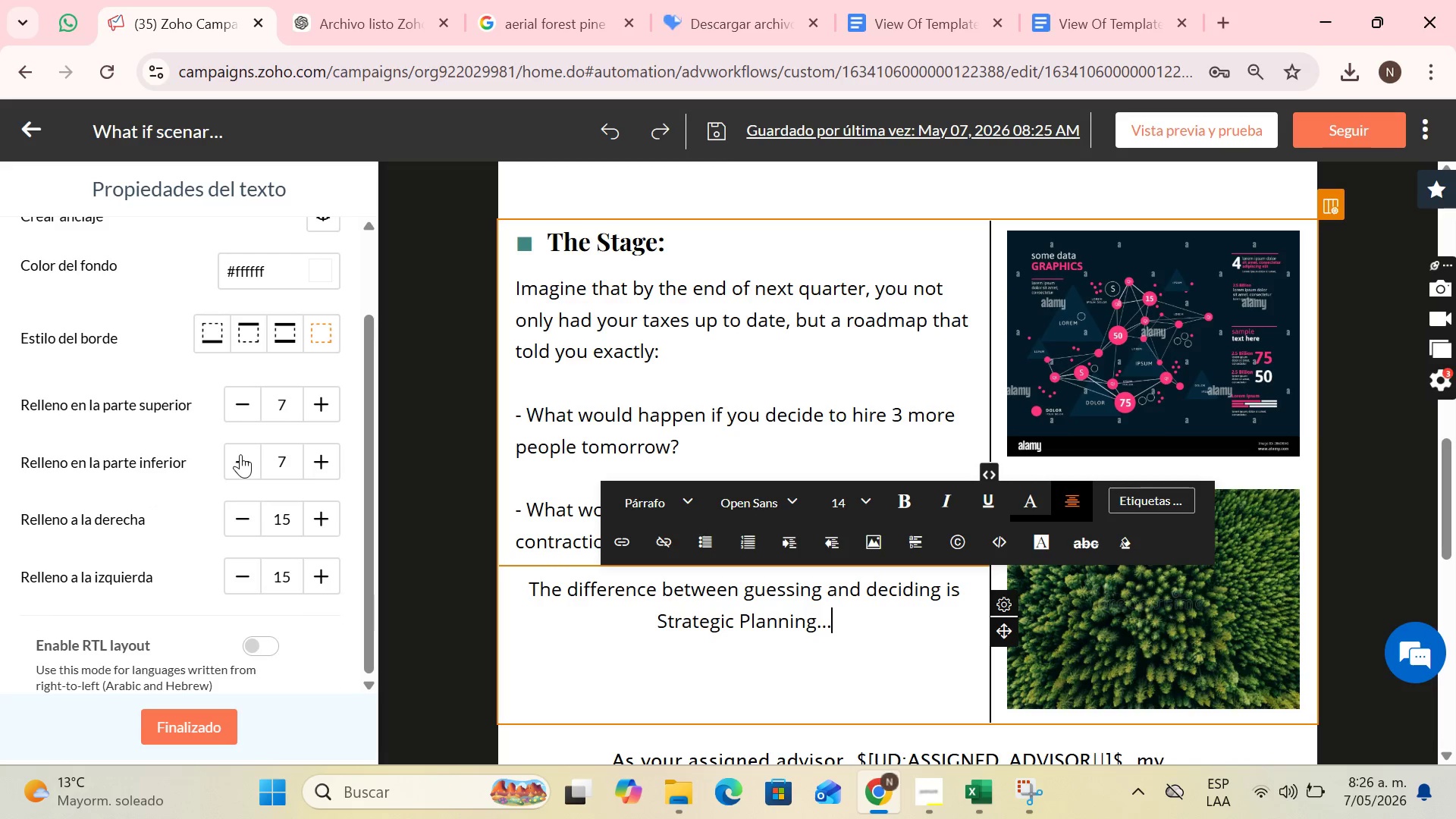 
double_click([240, 454])
 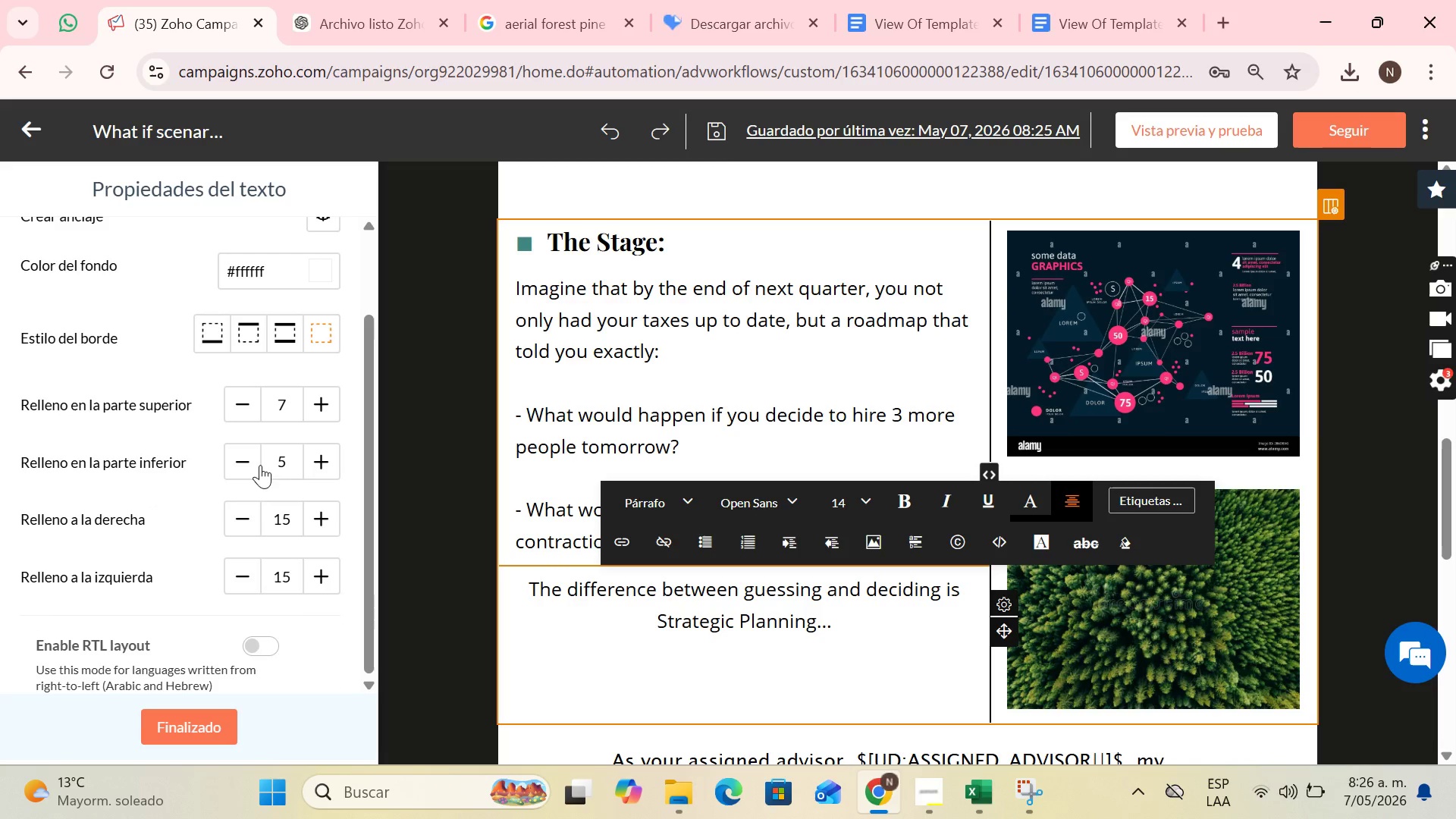 
double_click([744, 687])
 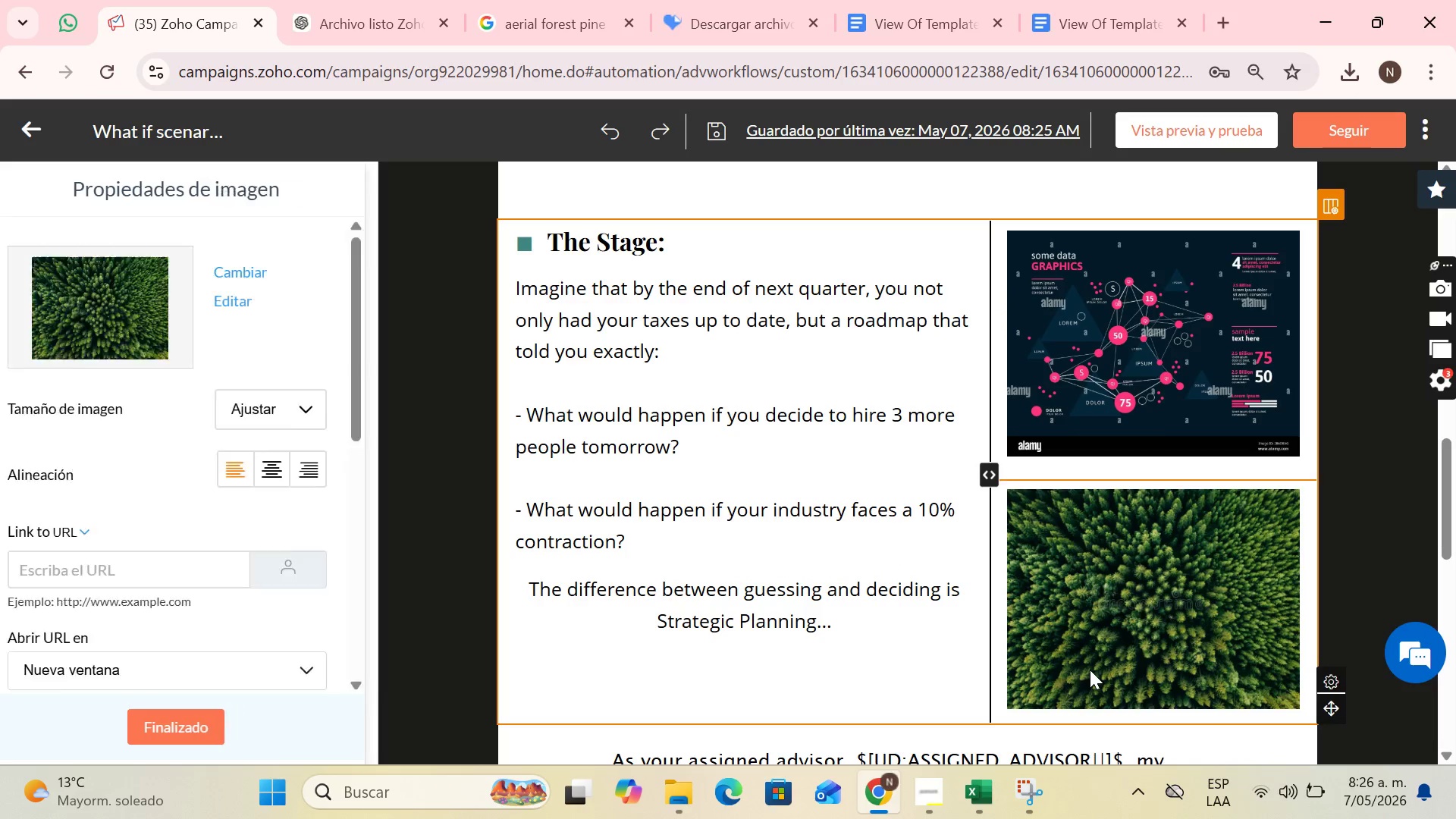 
double_click([800, 650])
 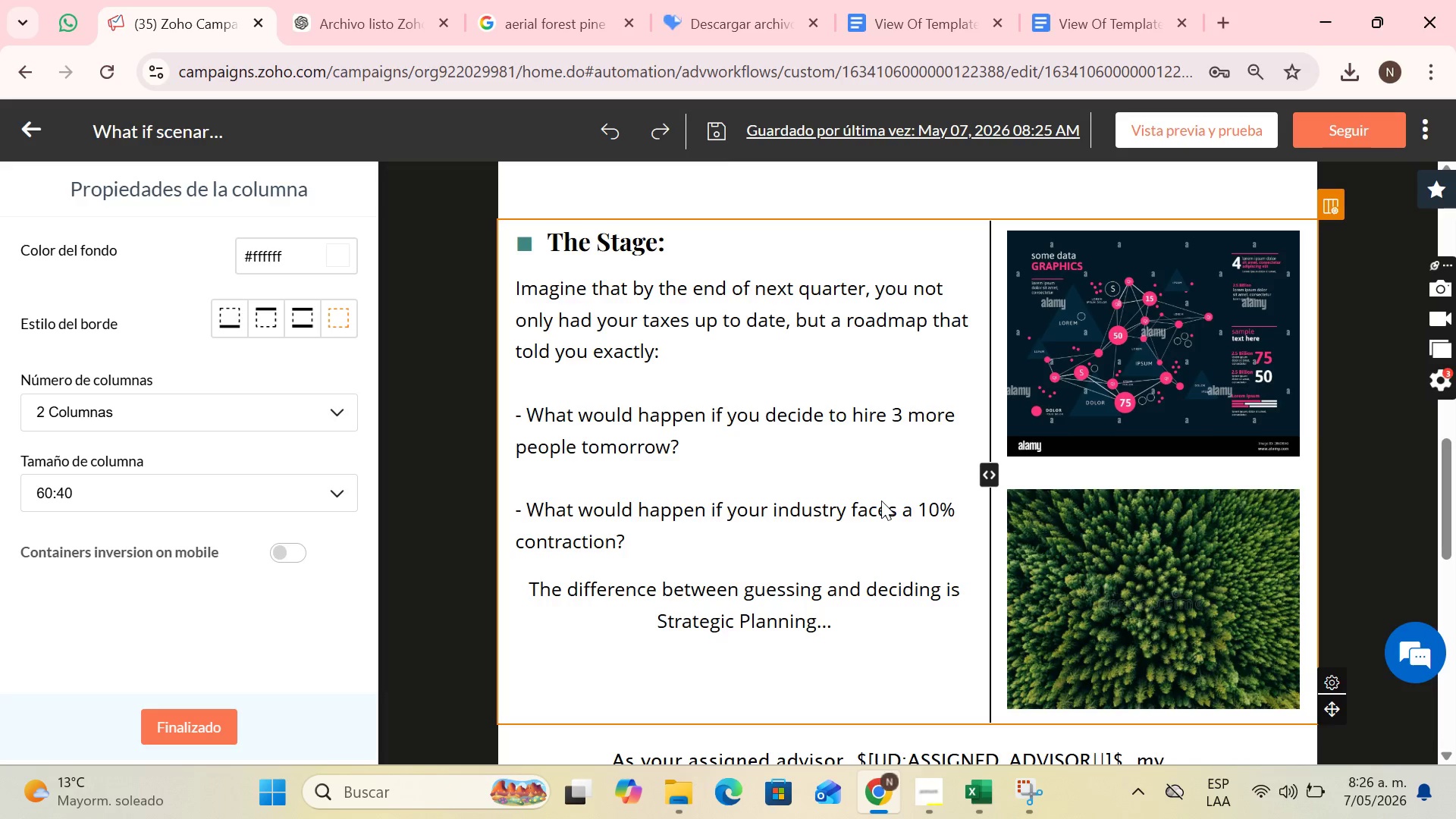 
left_click([1136, 565])
 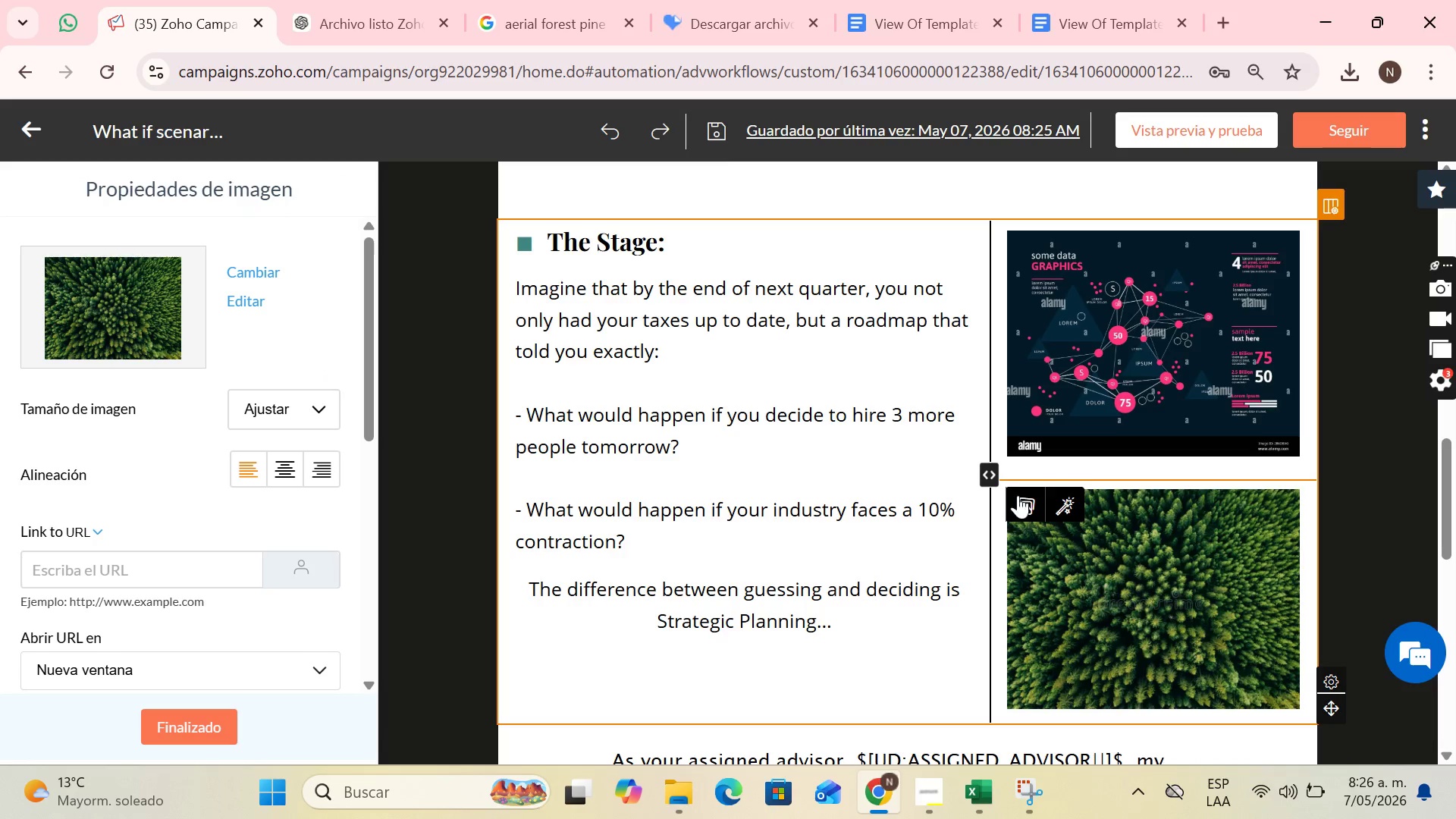 
left_click([1094, 475])
 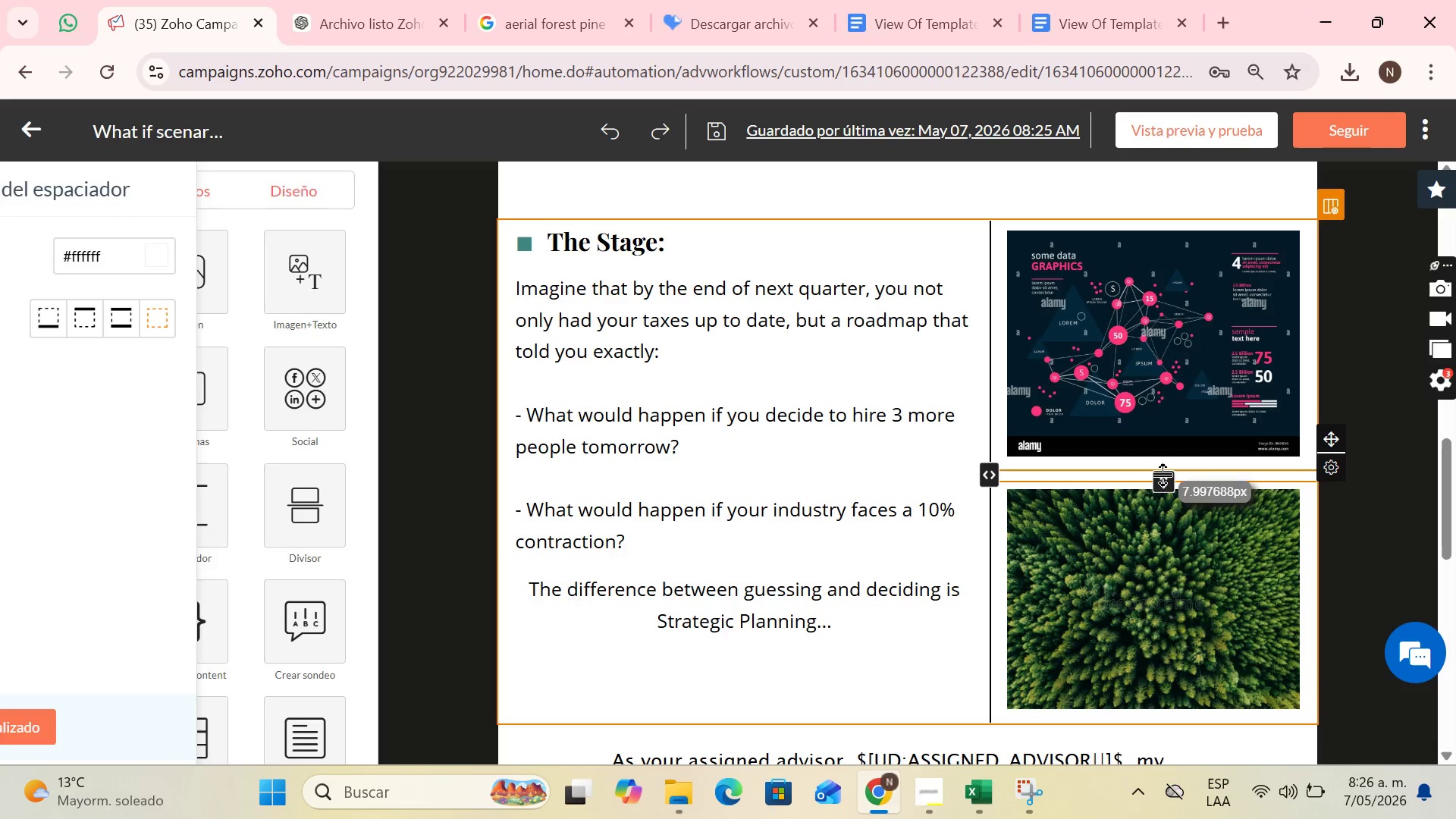 
left_click_drag(start_coordinate=[1164, 475], to_coordinate=[1169, 441])
 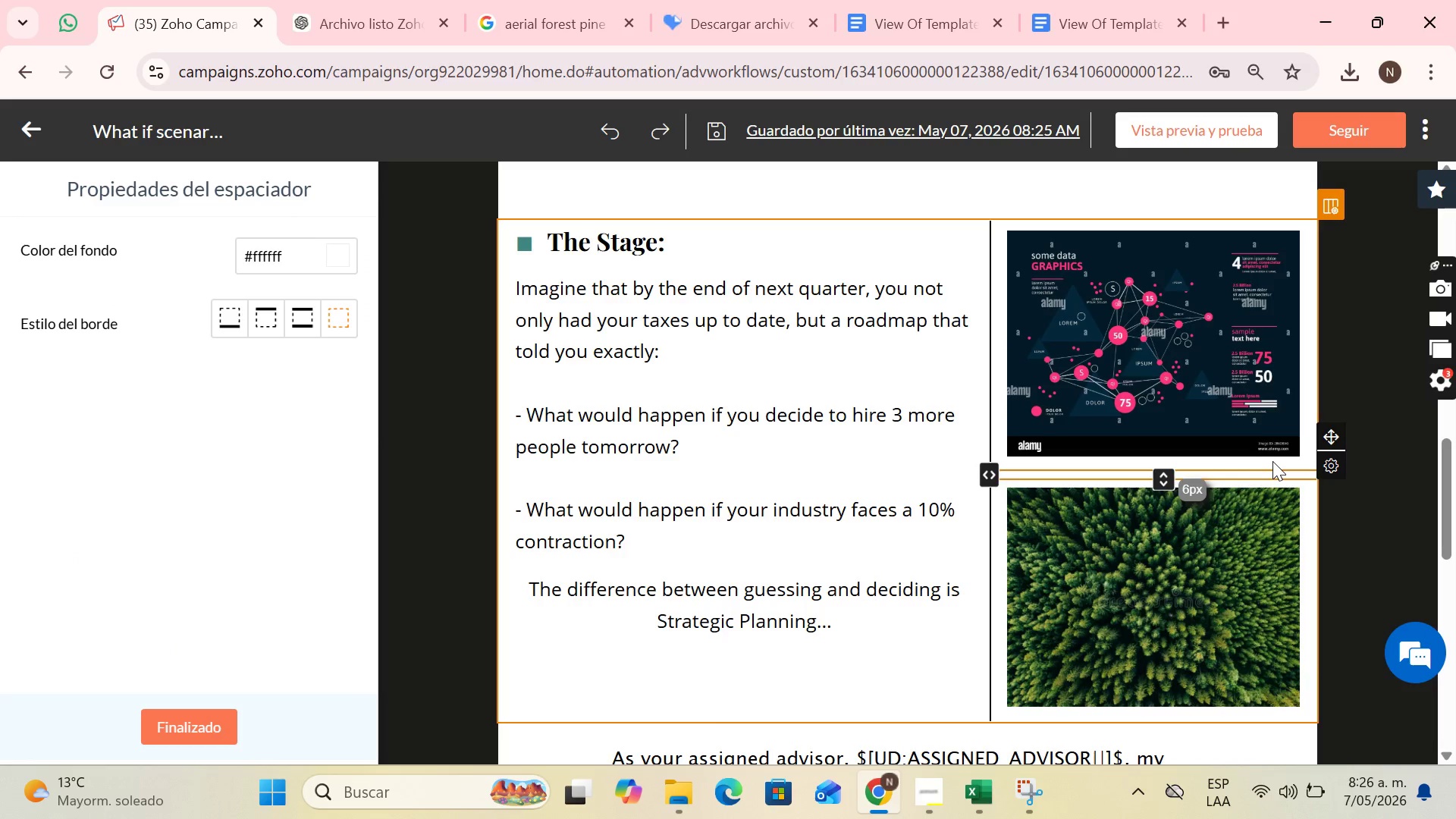 
left_click([1276, 472])
 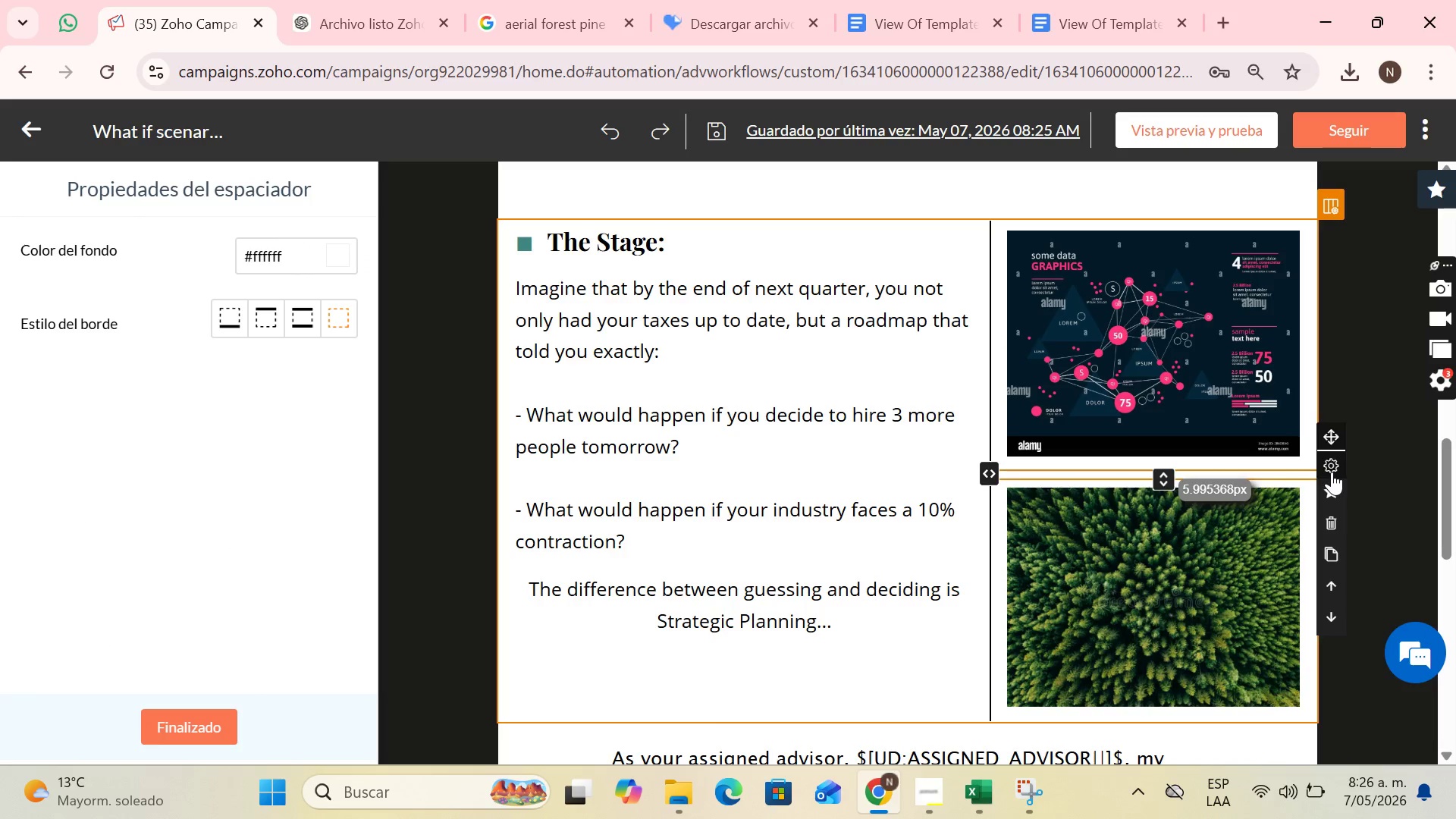 
left_click([1334, 519])
 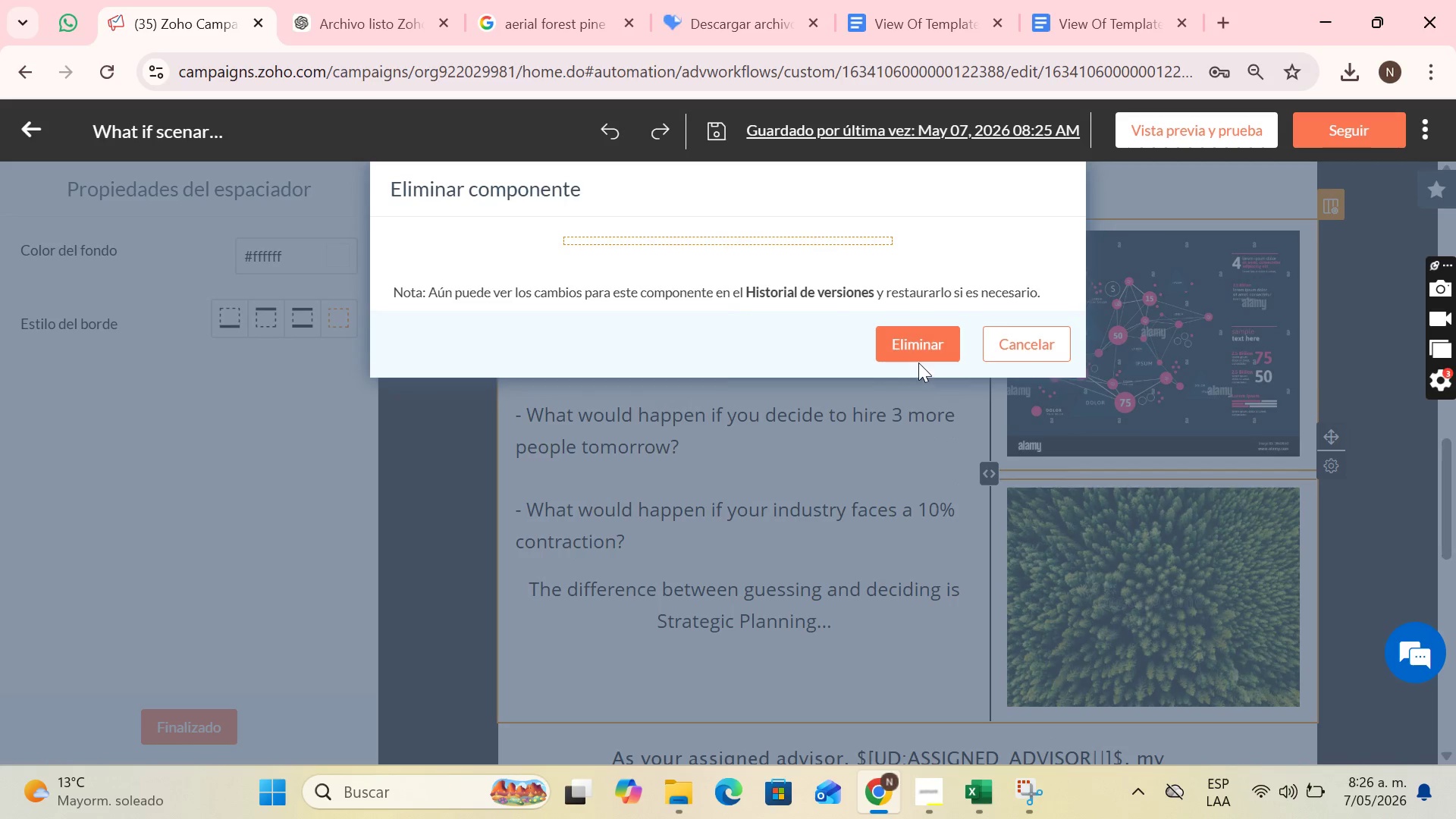 
left_click([918, 359])
 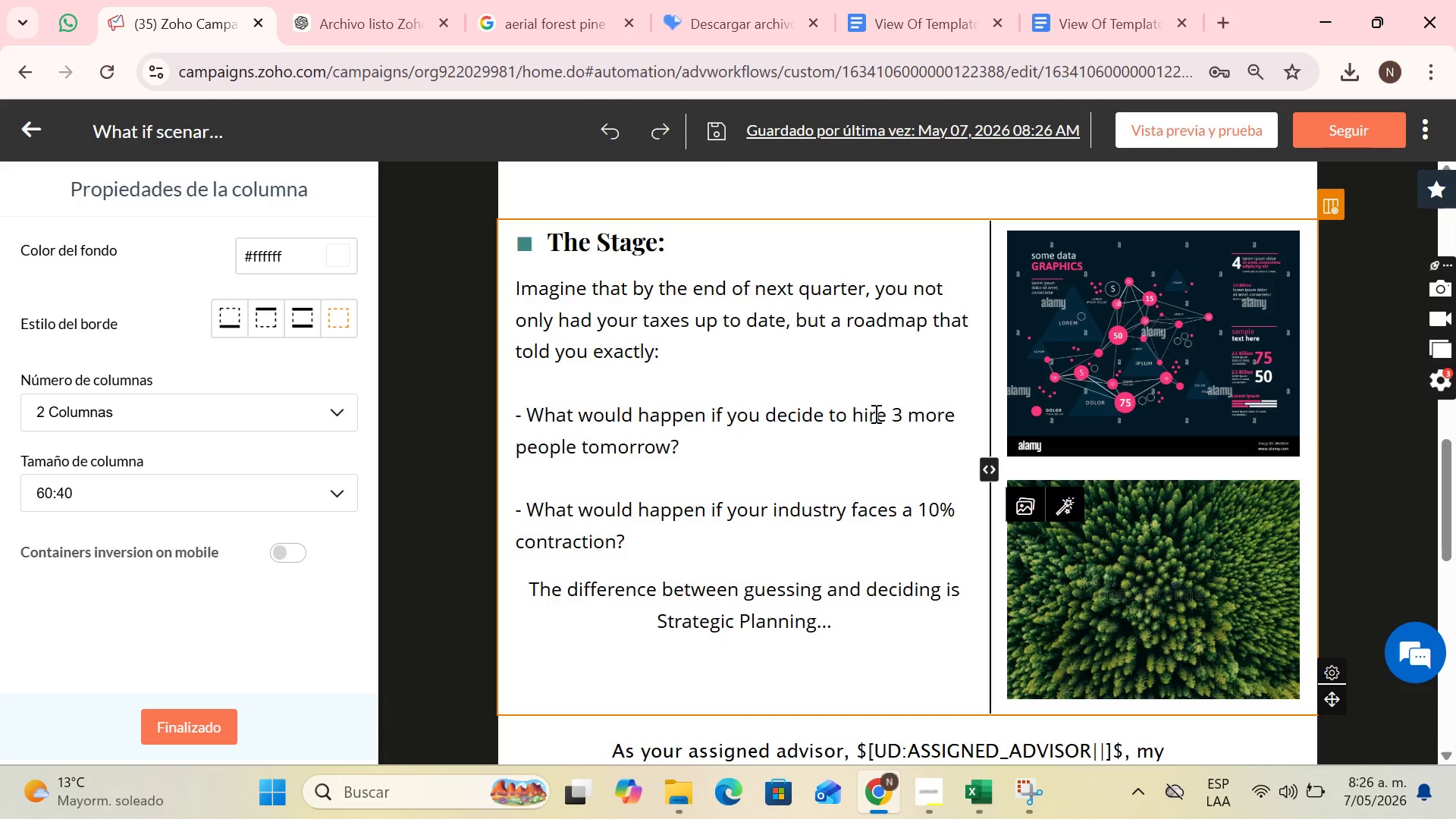 
wait(25.11)
 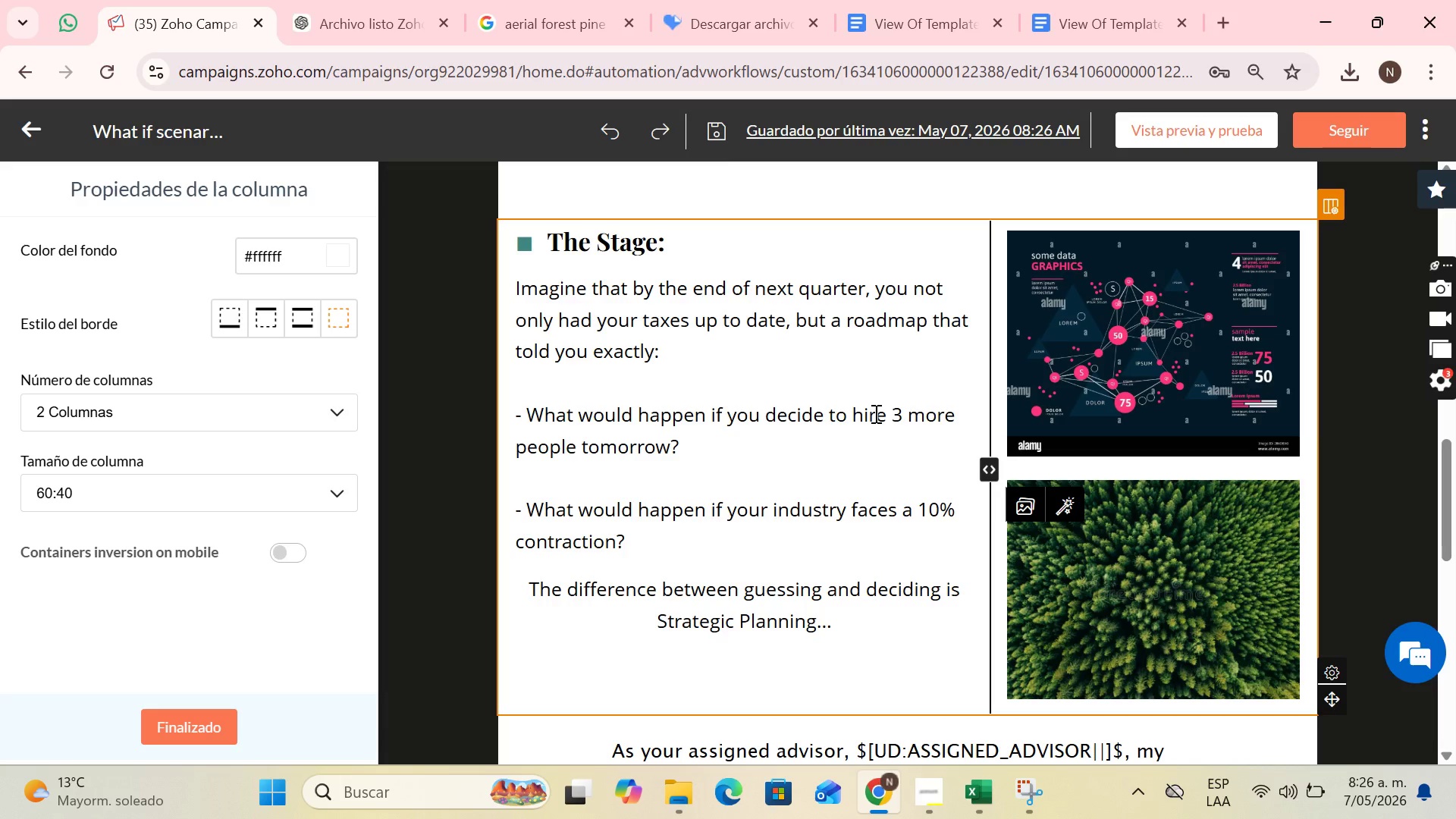 
scroll: coordinate [870, 400], scroll_direction: down, amount: 3.0
 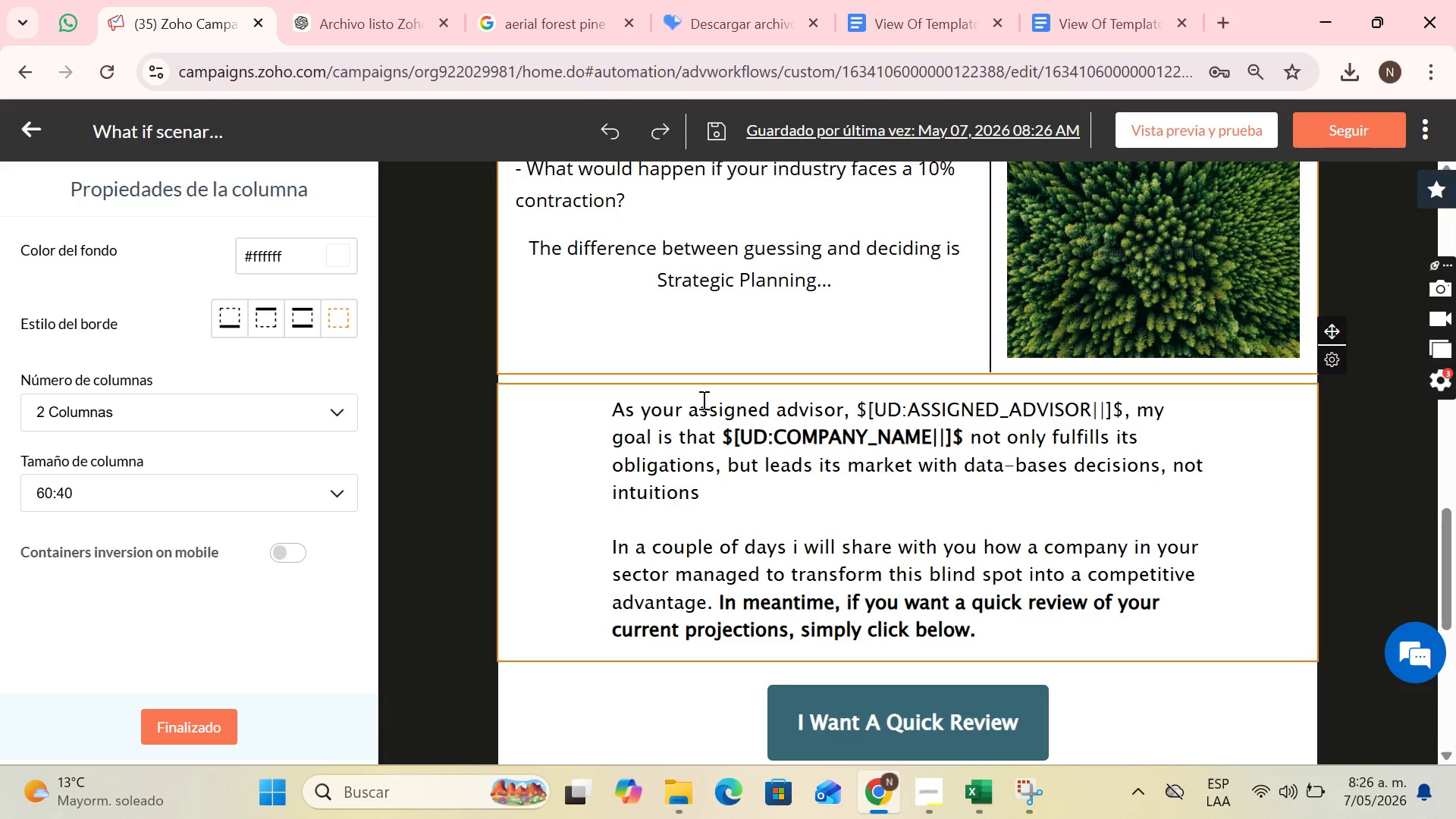 
wait(18.93)
 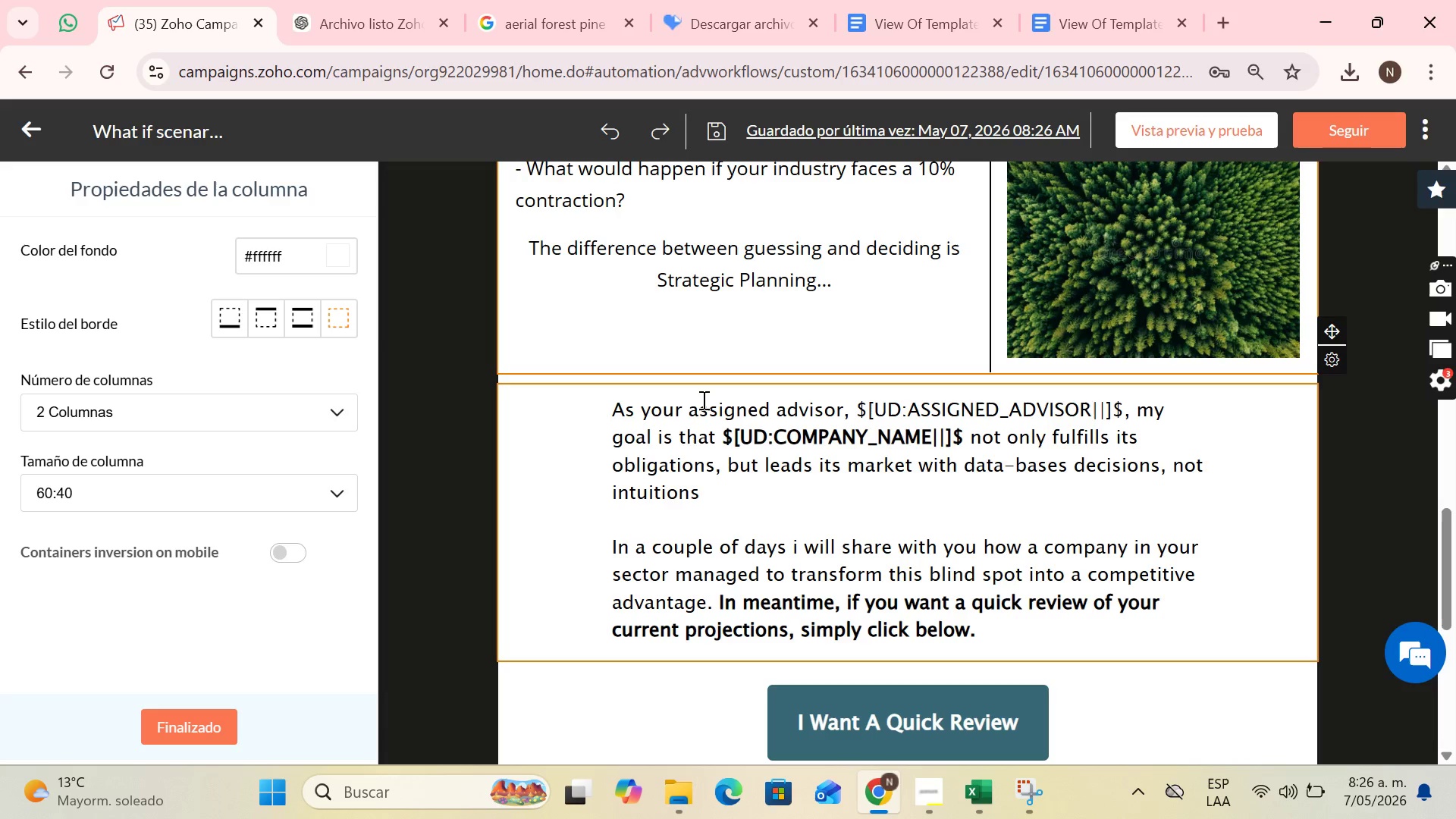 
left_click_drag(start_coordinate=[768, 406], to_coordinate=[691, 422])
 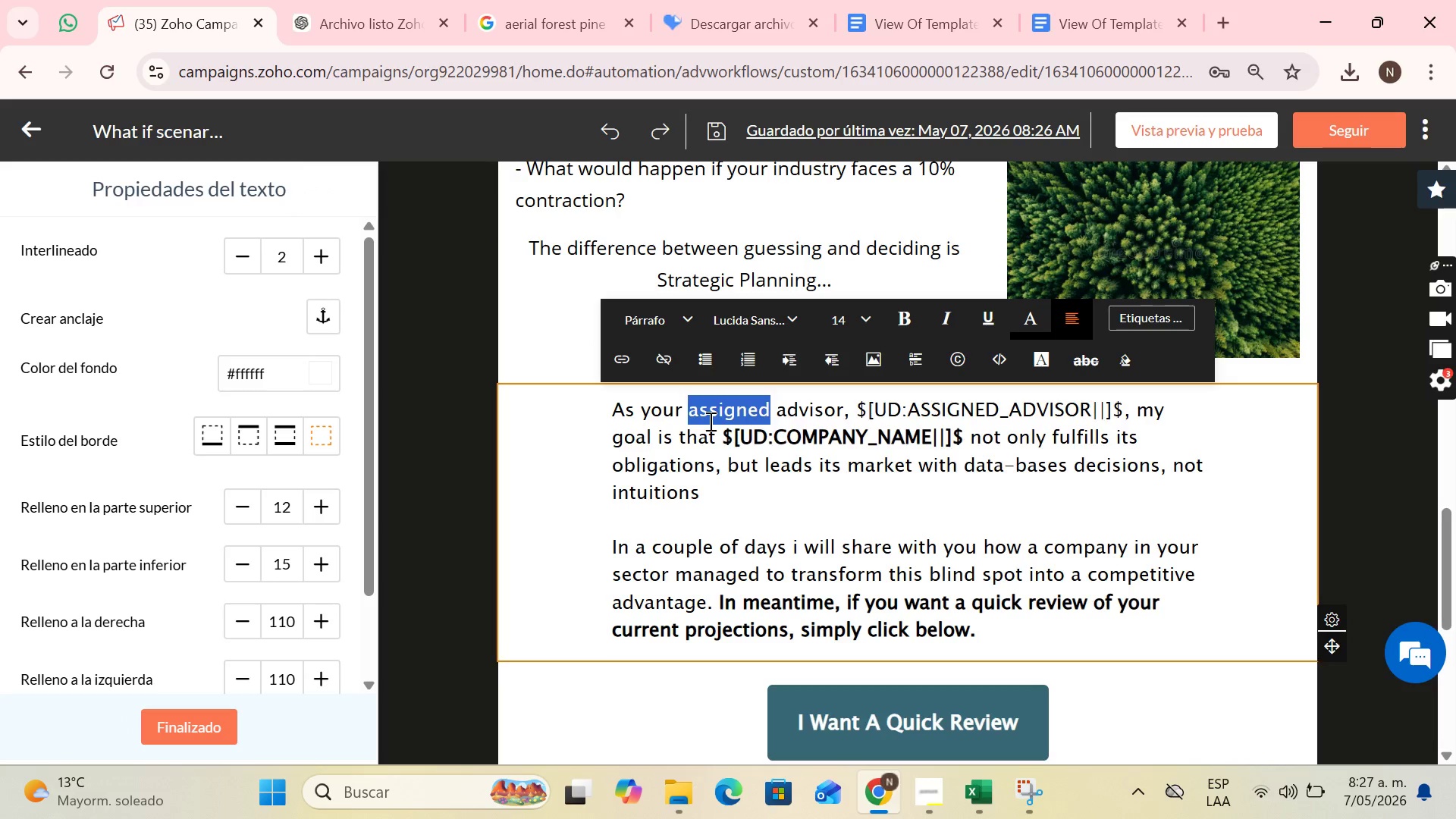 
key(Backspace)
 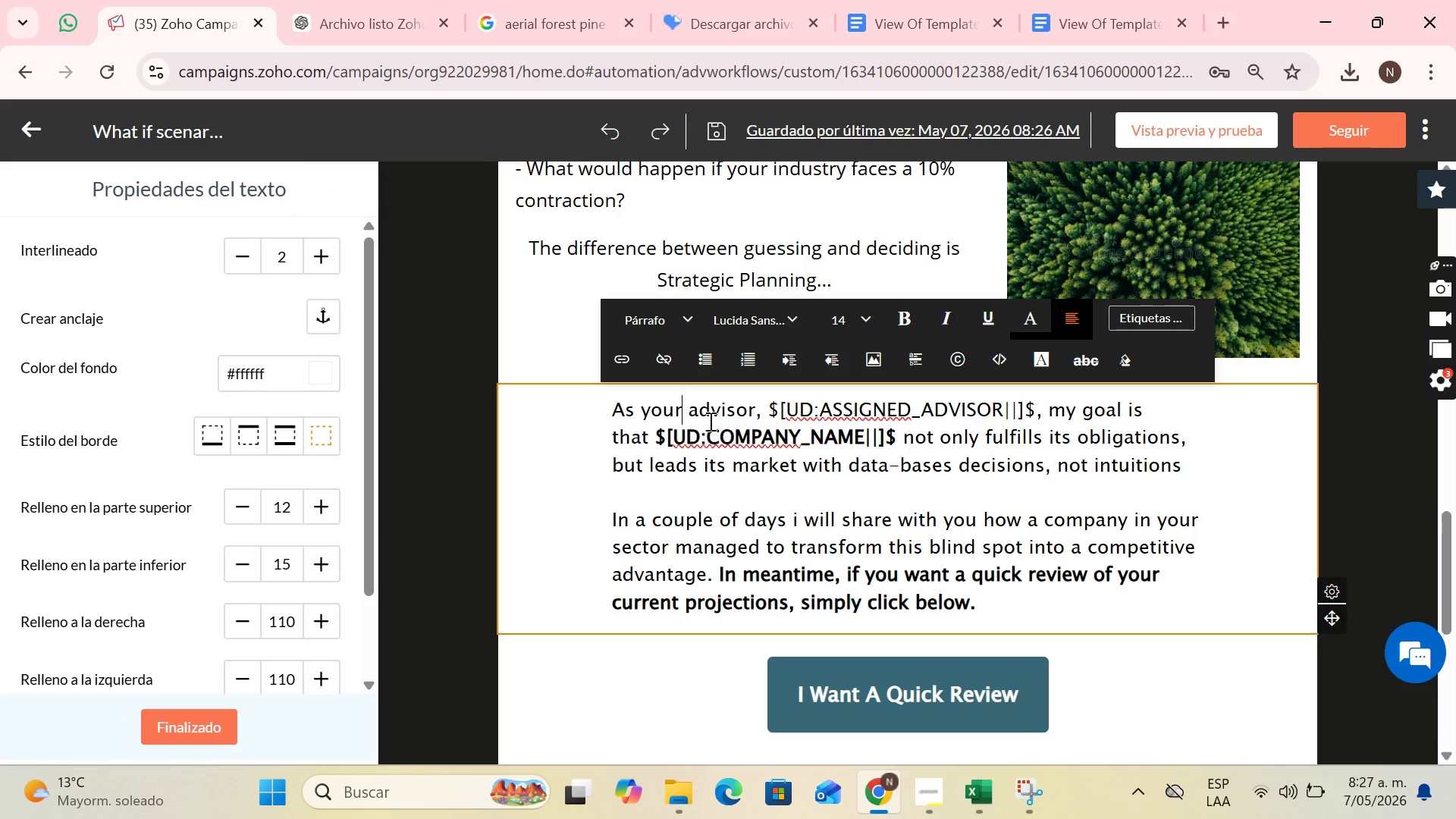 
key(Backspace)
 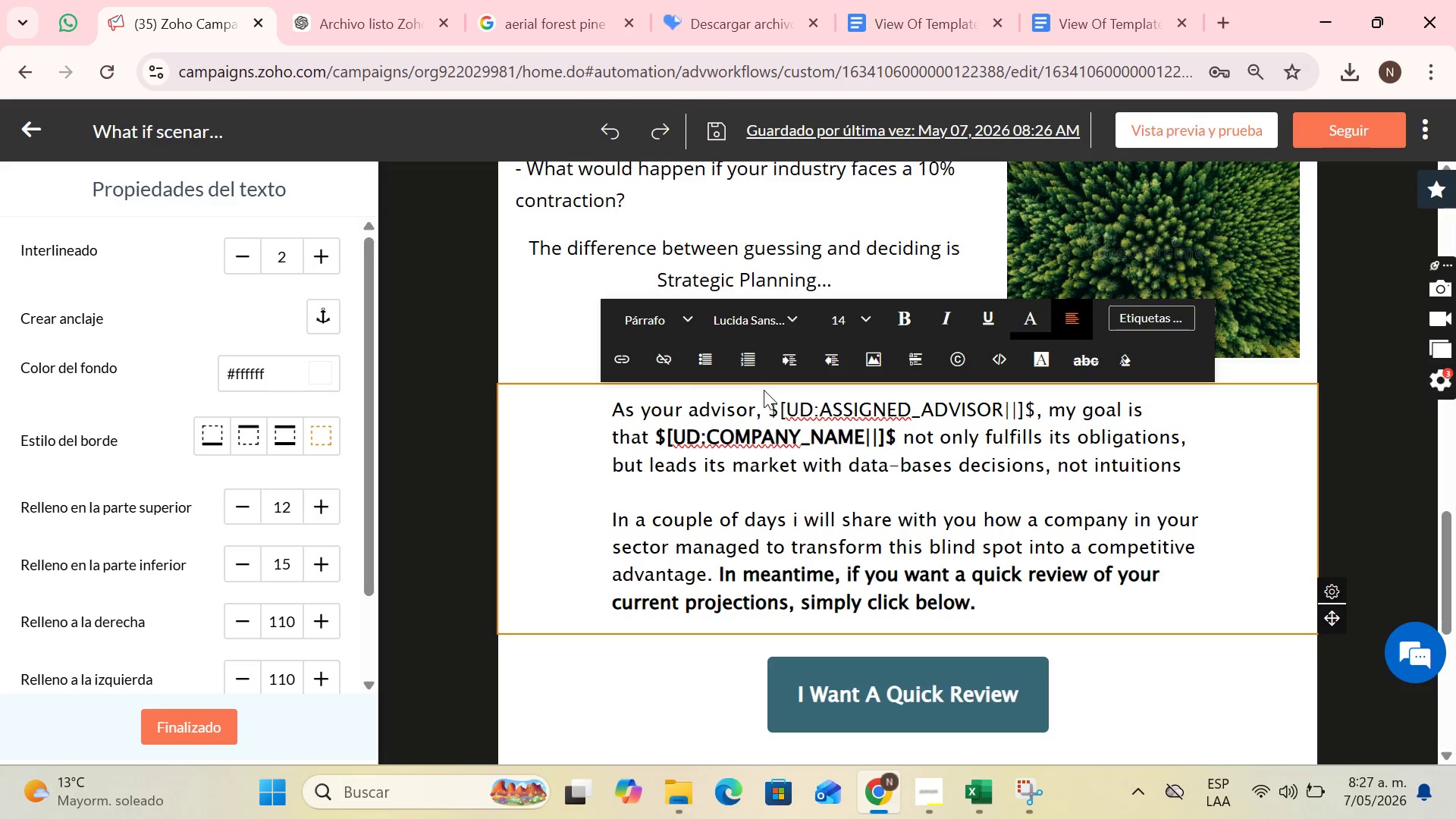 
wait(17.78)
 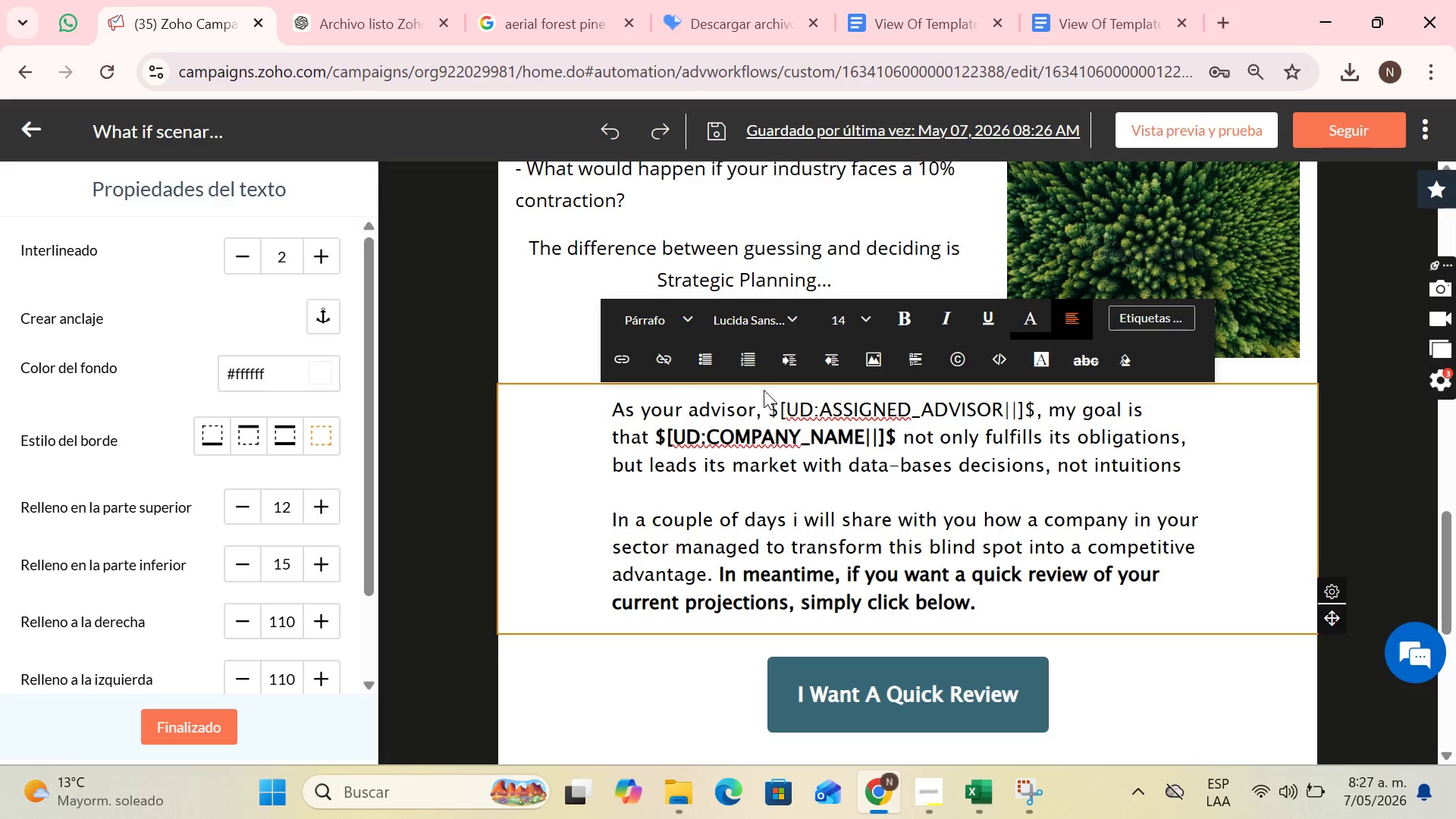 
key(ArrowRight)
 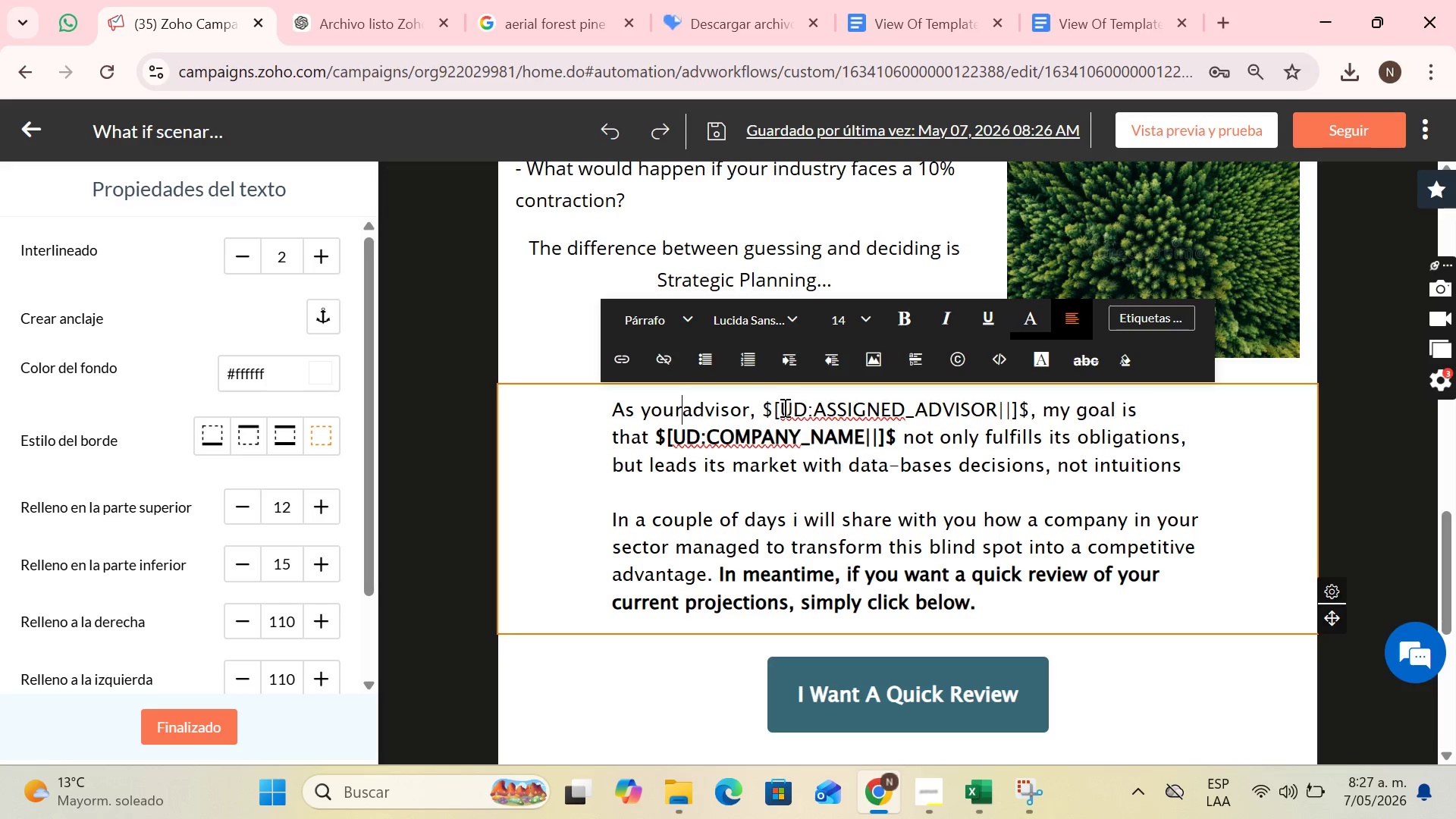 
key(Backspace)
 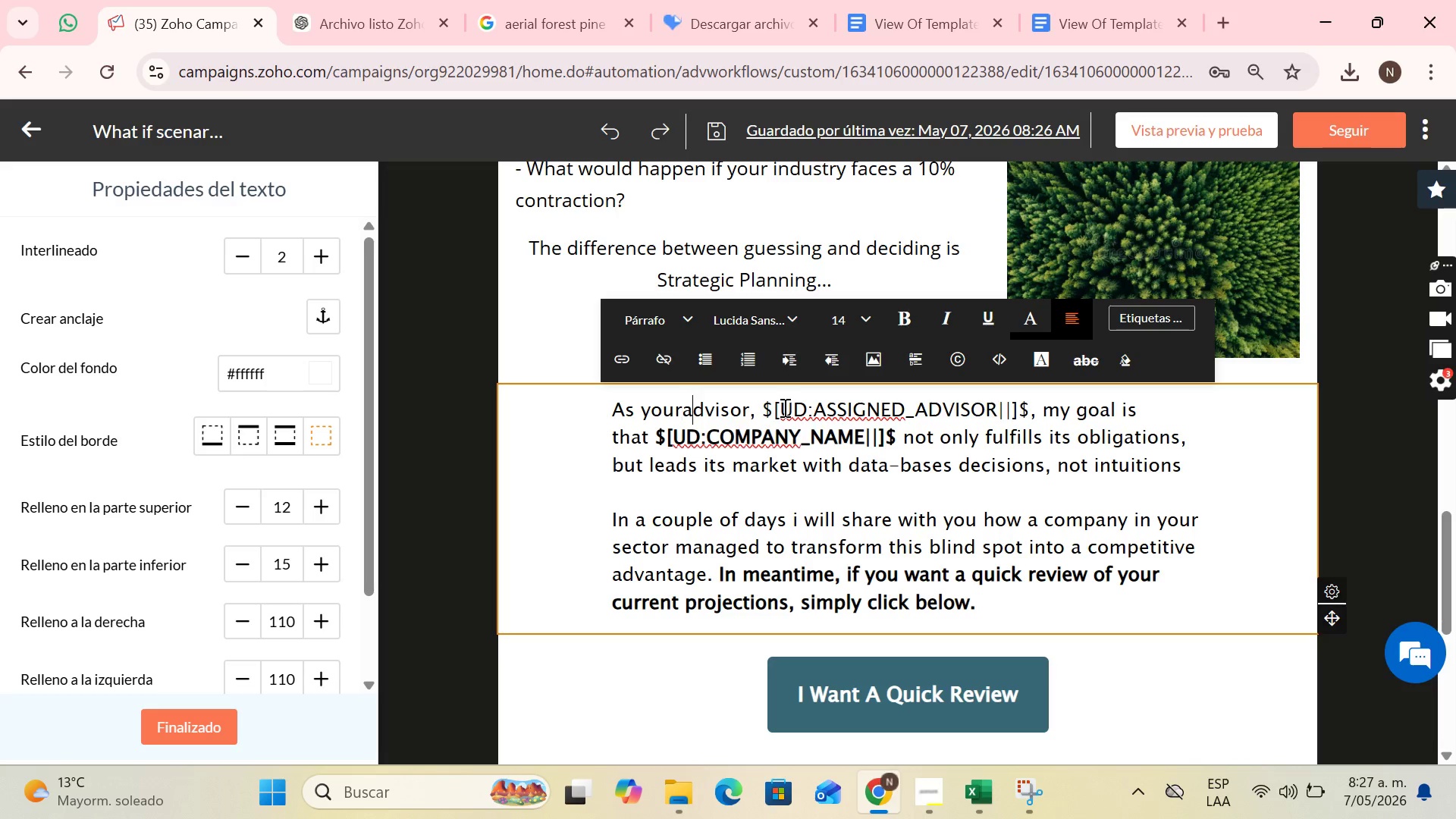 
key(ArrowRight)
 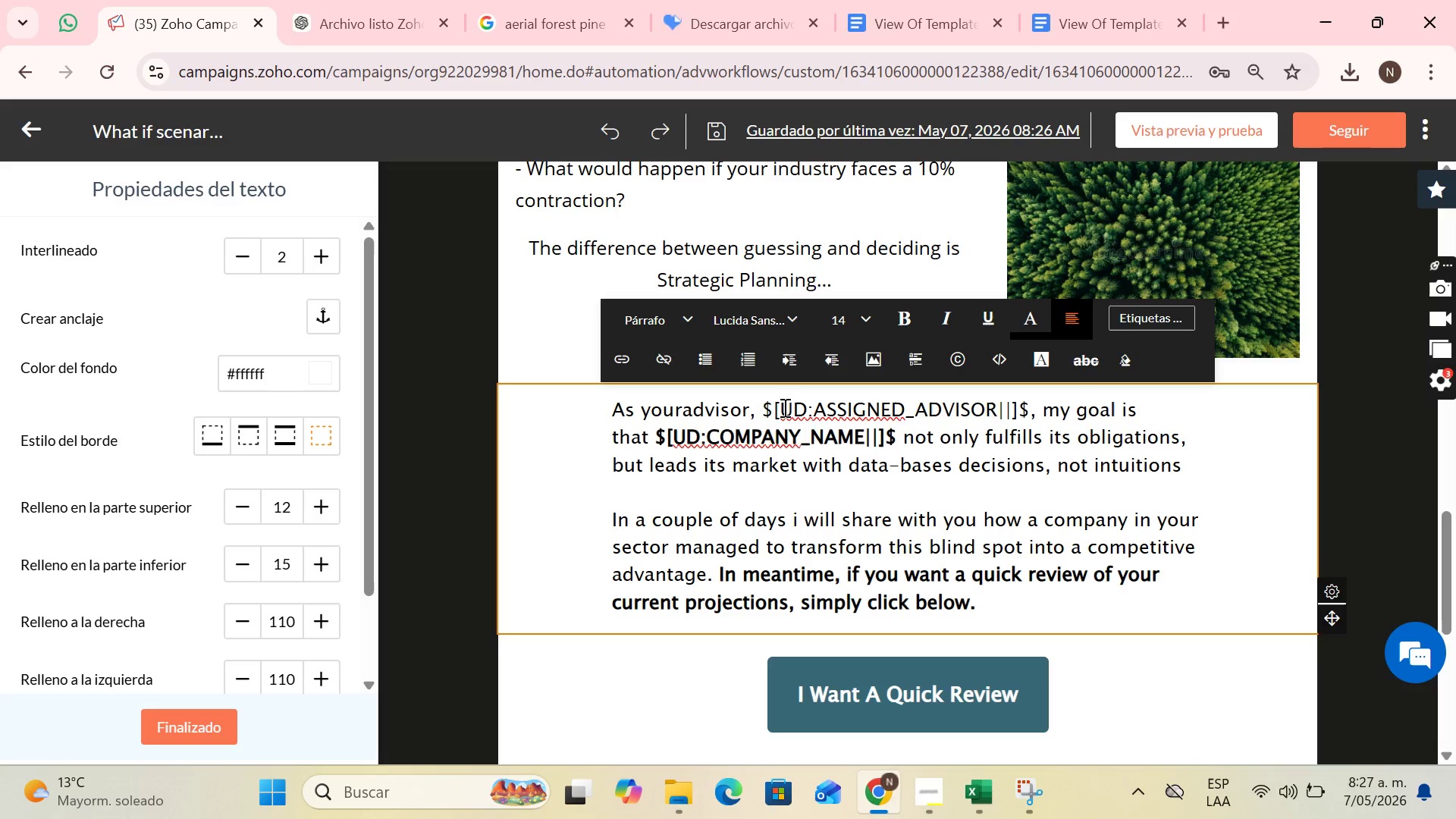 
key(ArrowLeft)
 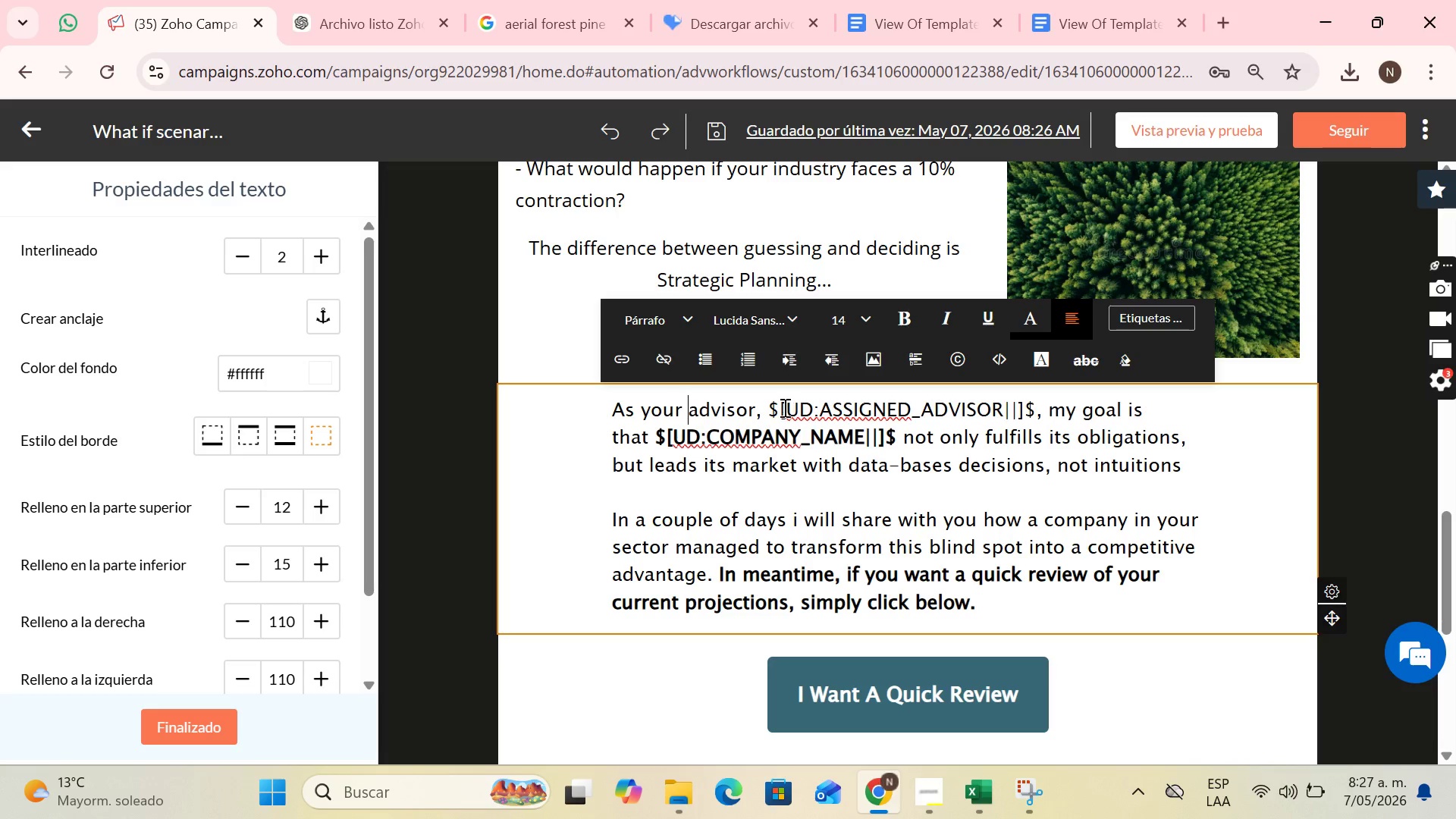 
key(Space)
 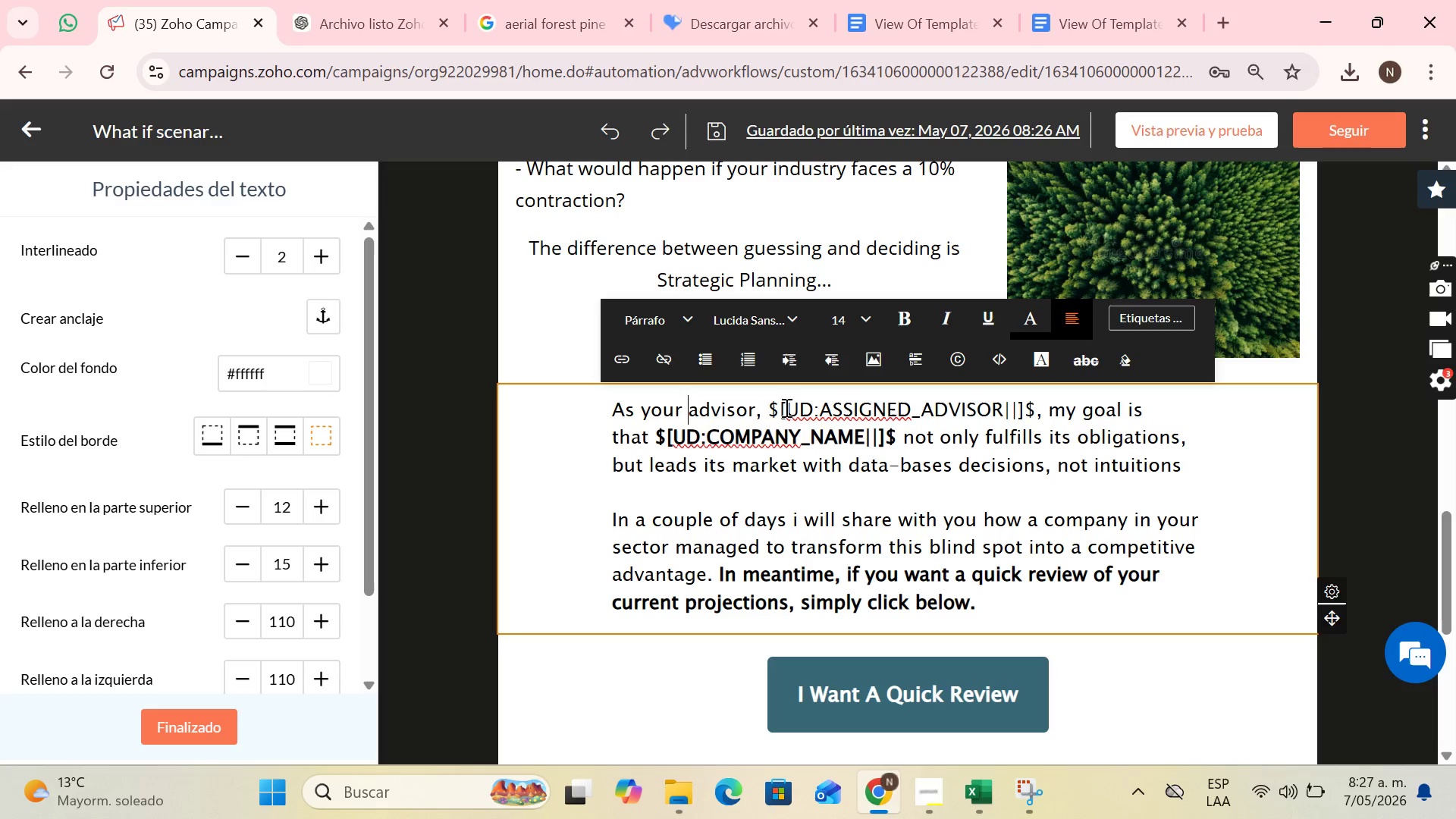 
key(ArrowRight)
 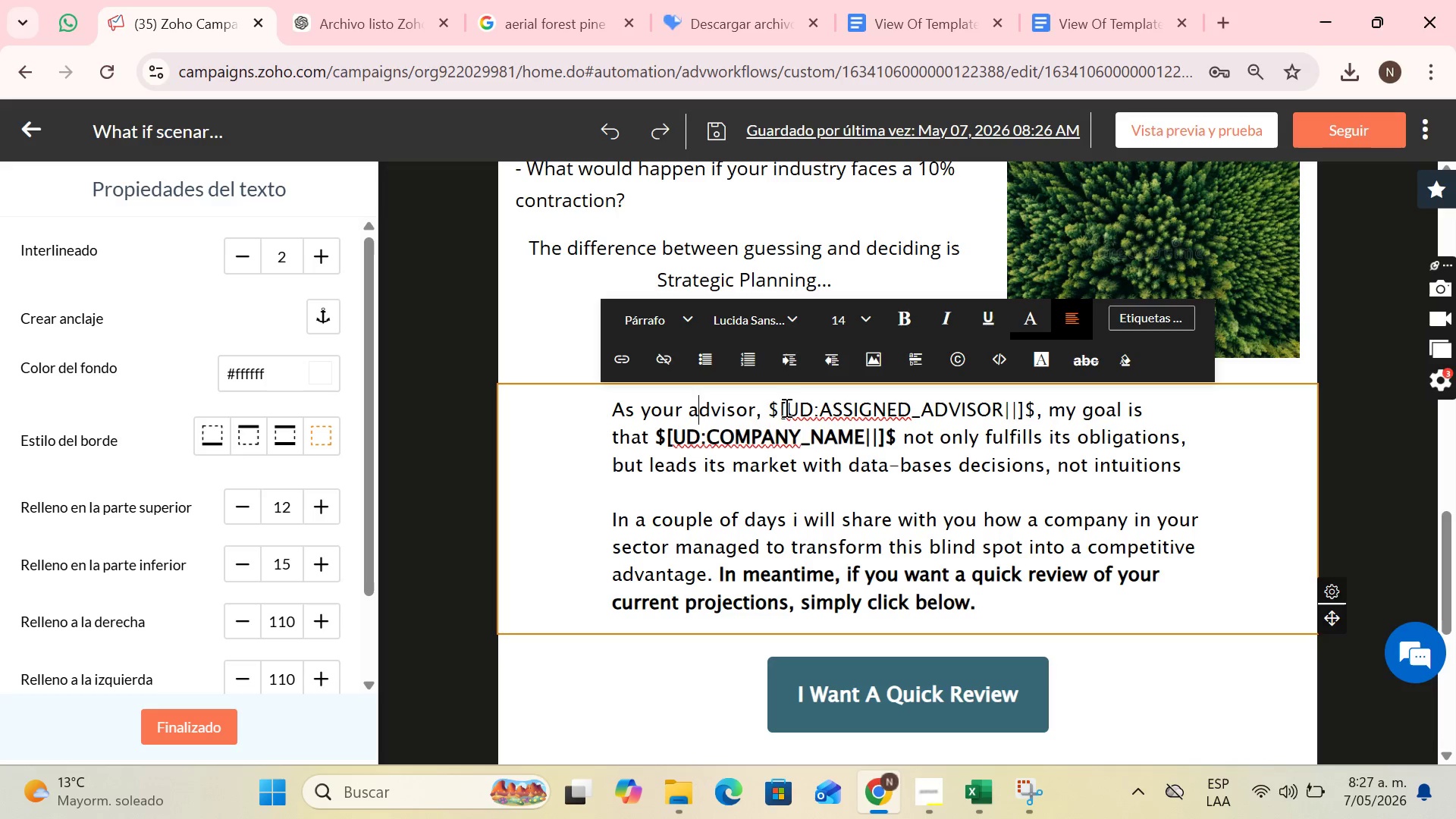 
key(ArrowRight)
 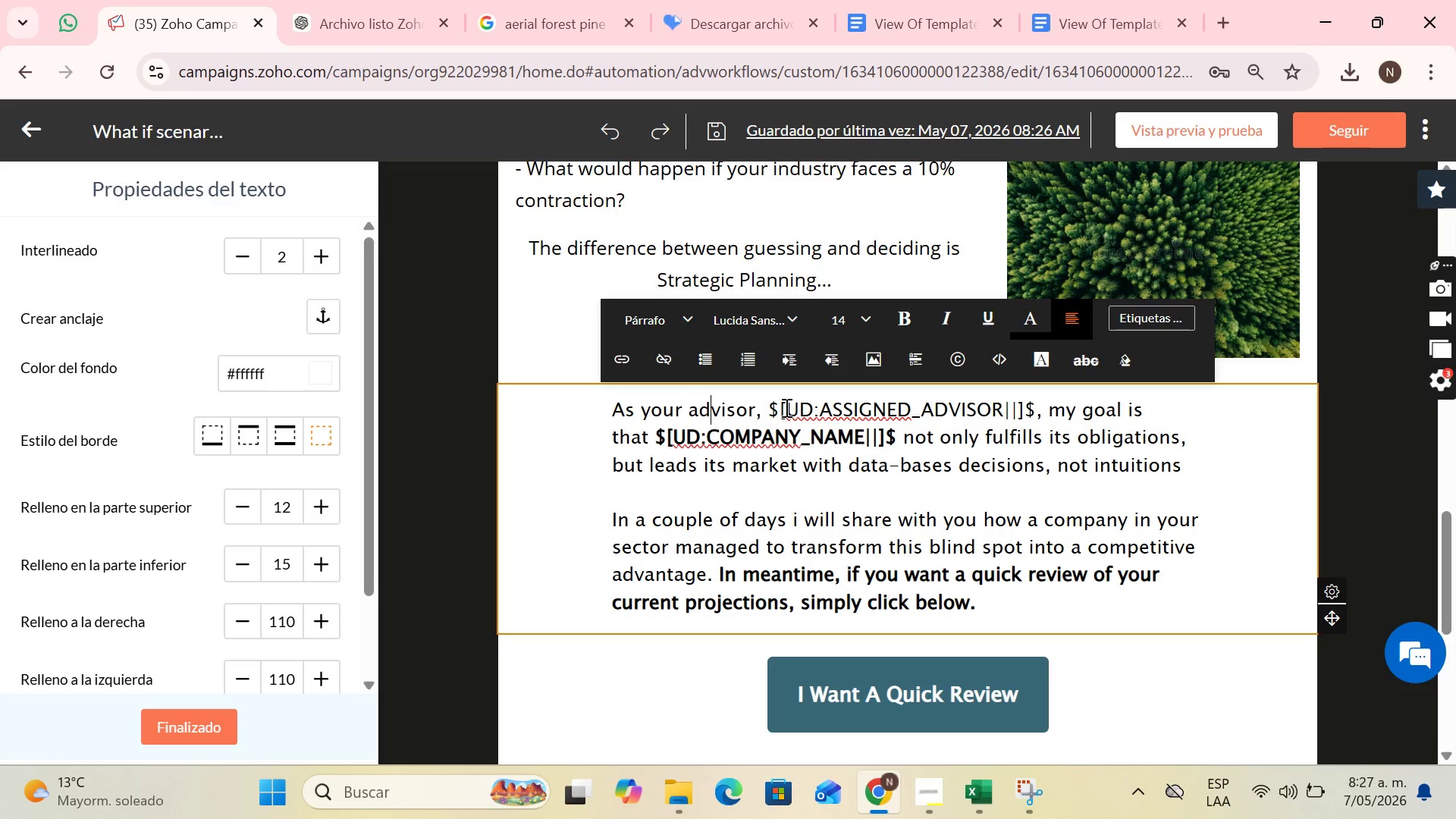 
key(ArrowRight)
 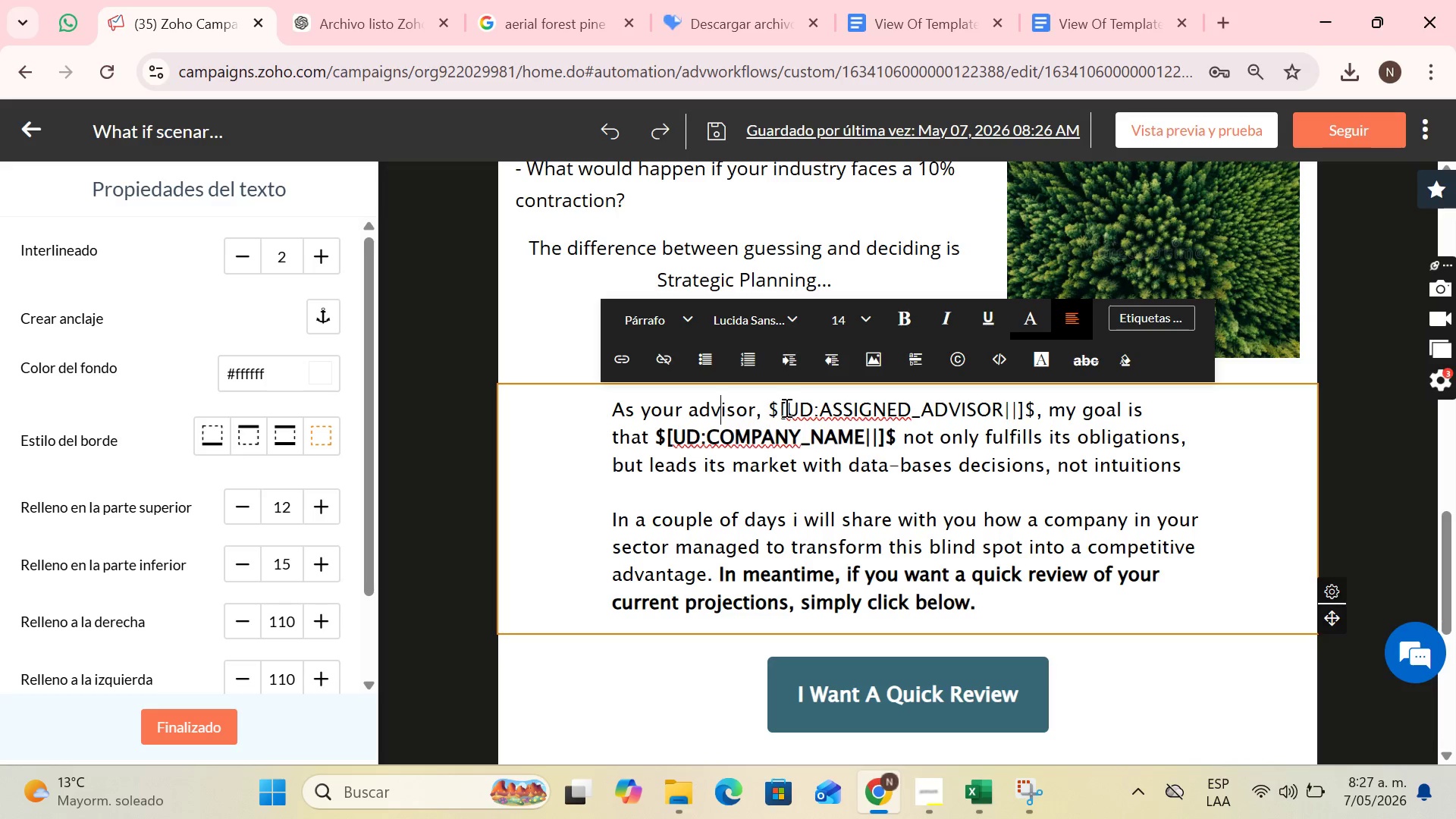 
key(ArrowRight)
 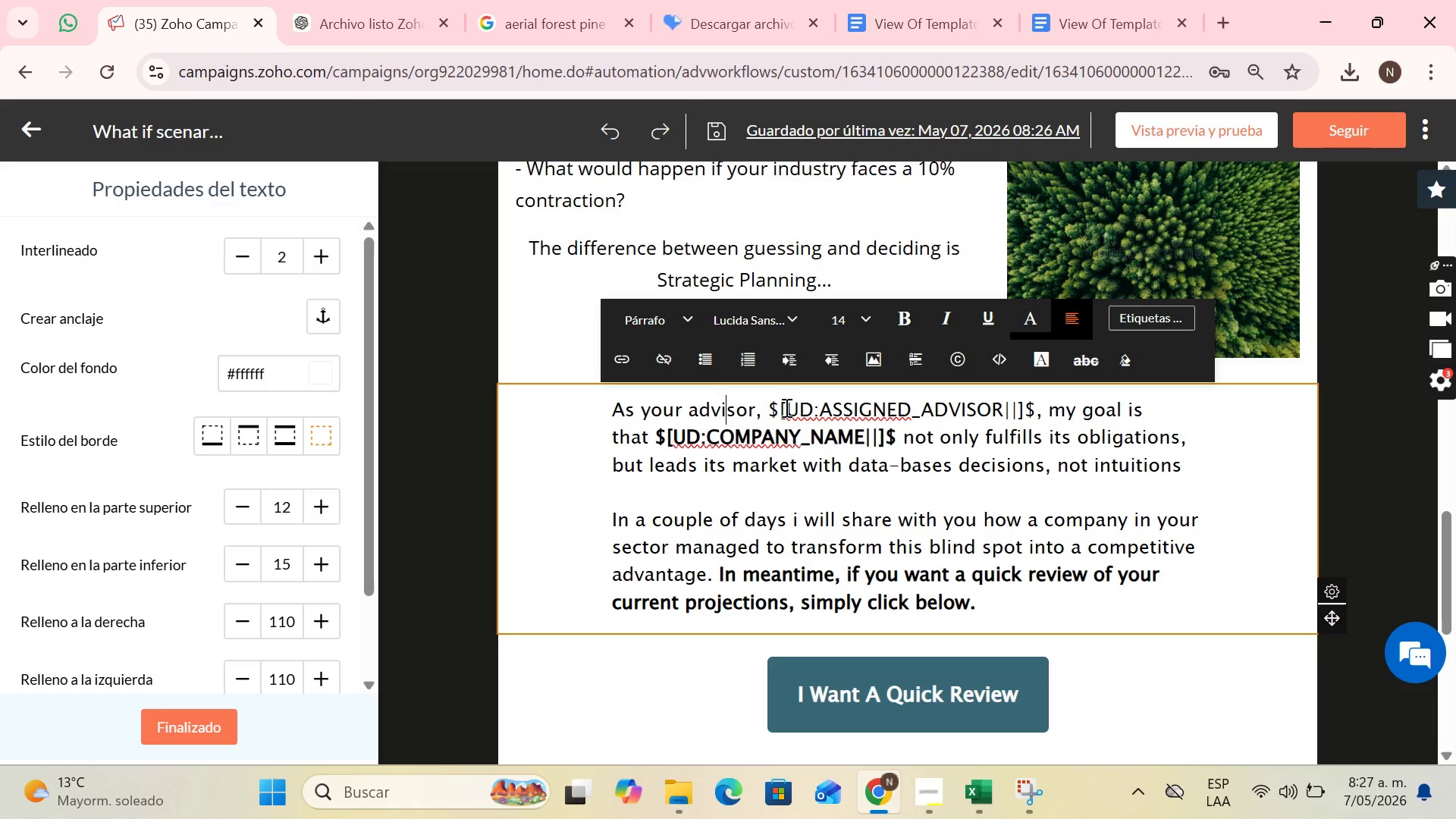 
key(ArrowRight)
 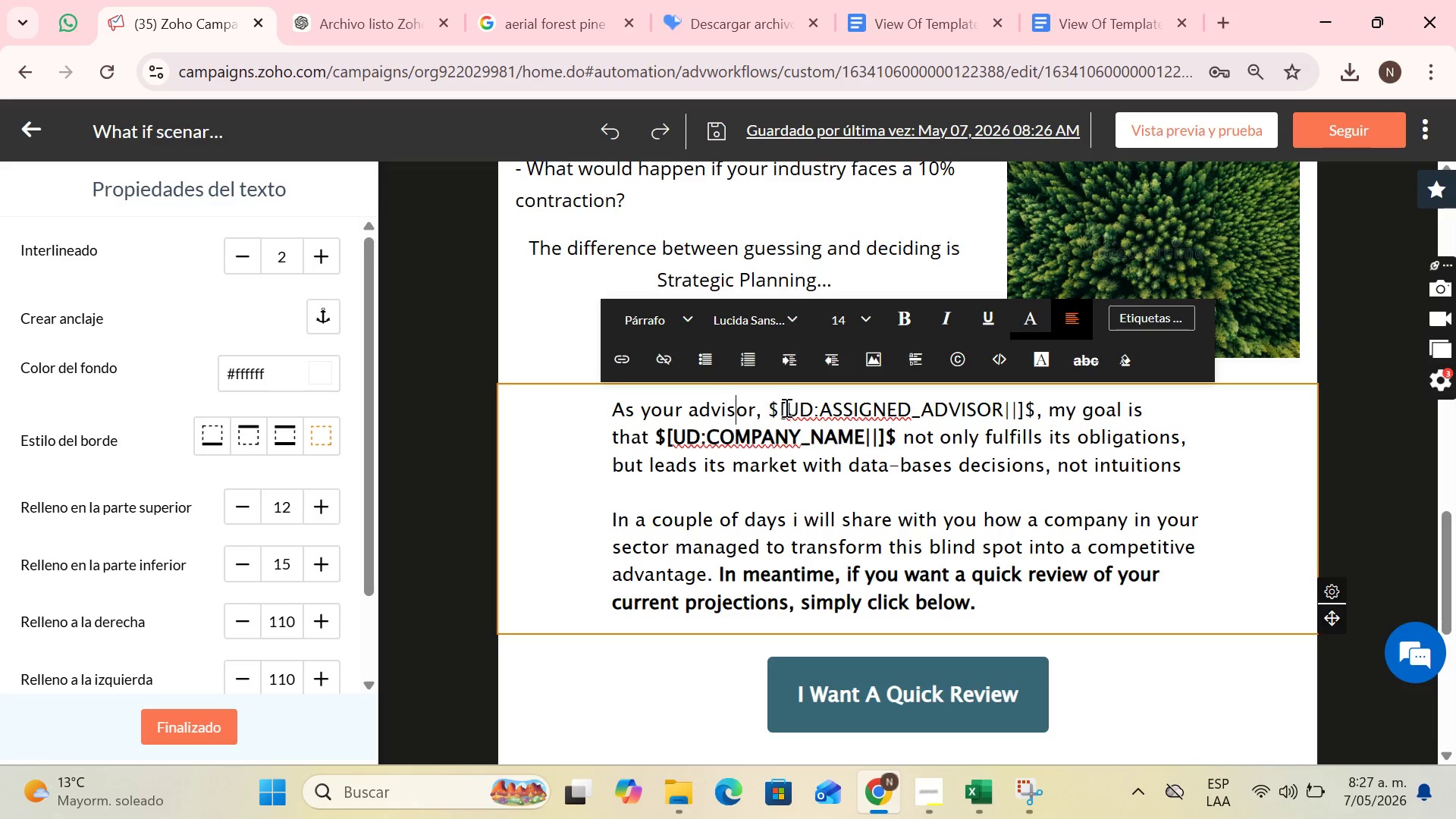 
key(ArrowRight)
 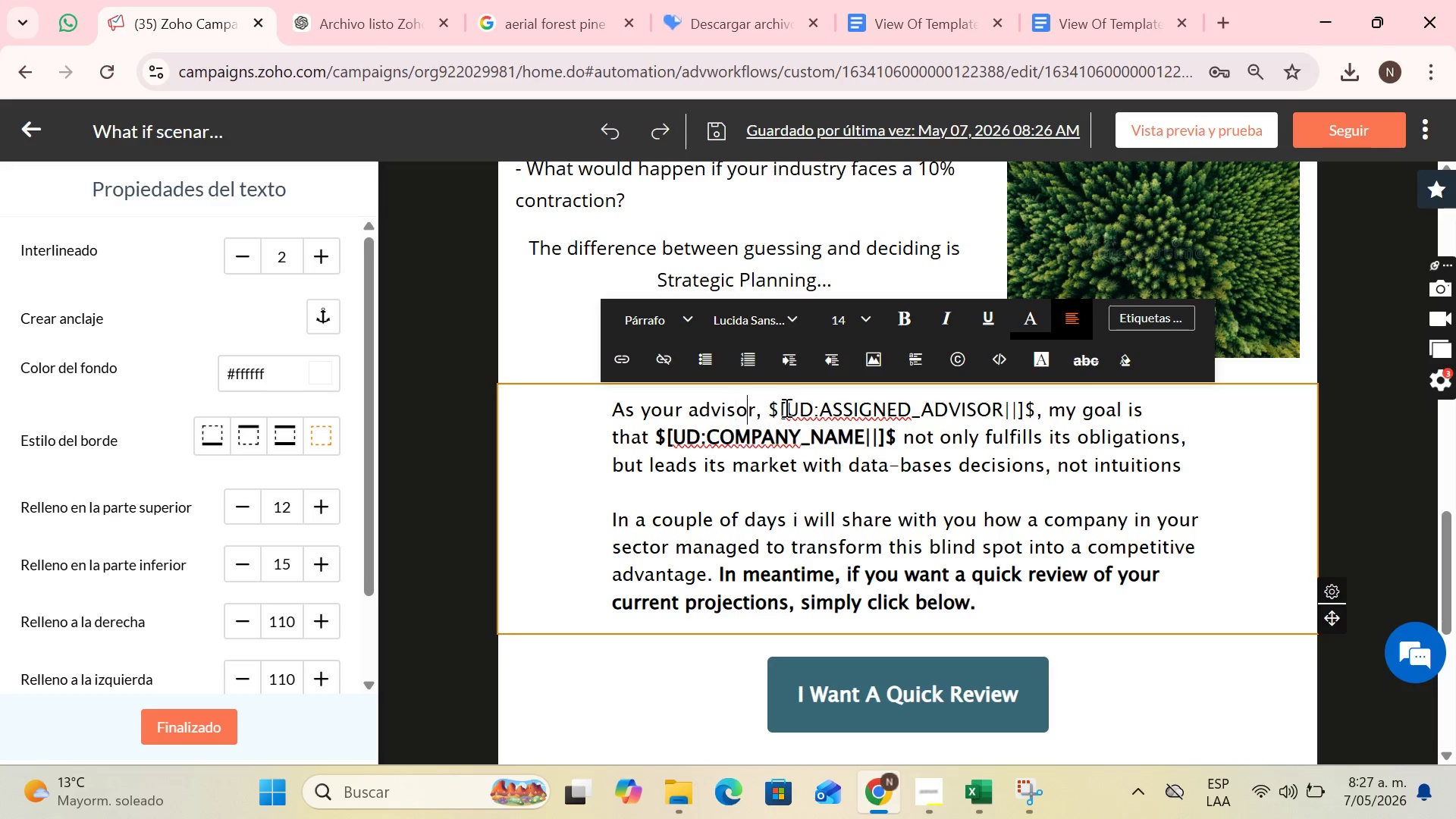 
key(ArrowRight)
 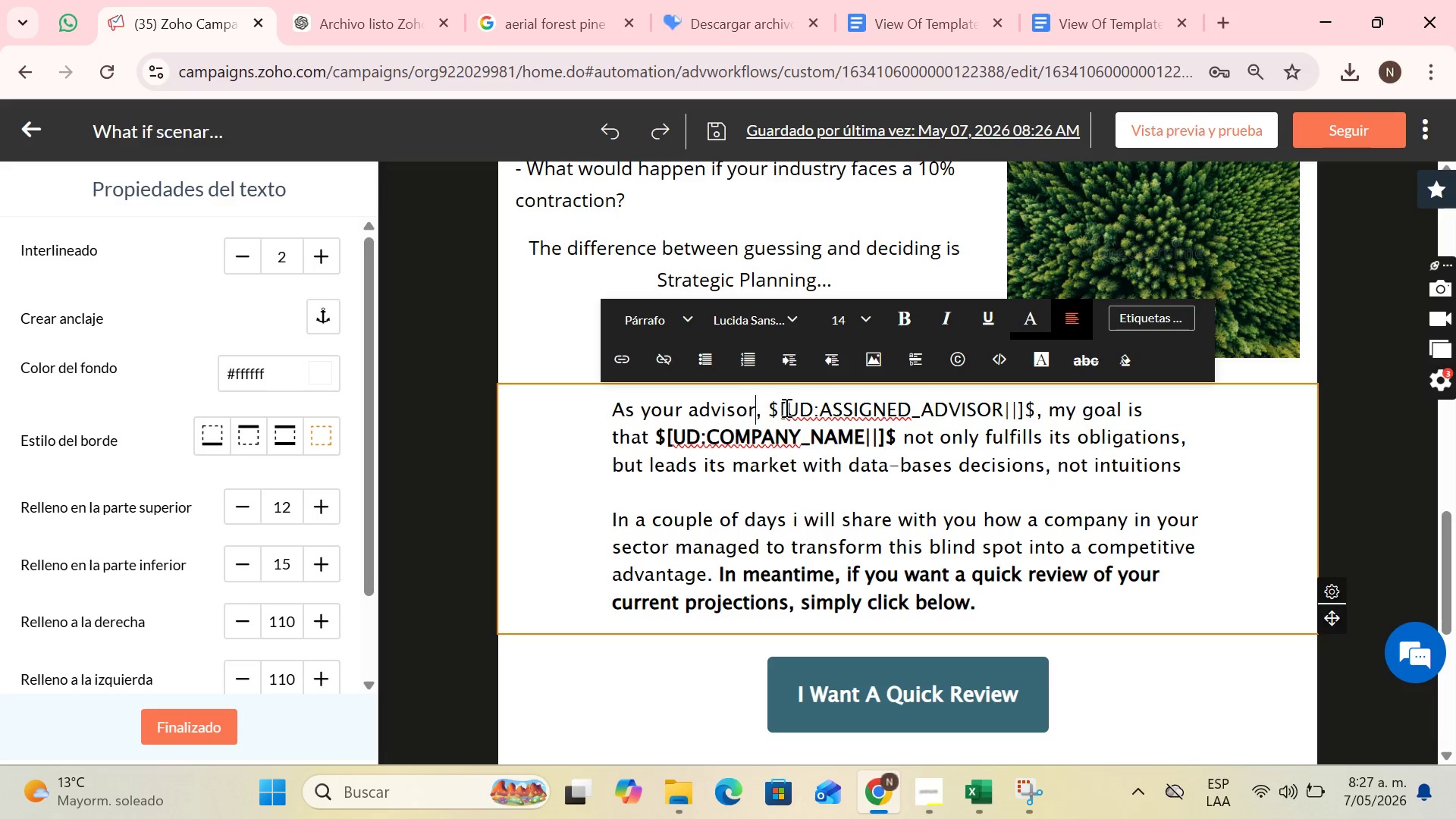 
key(ArrowRight)
 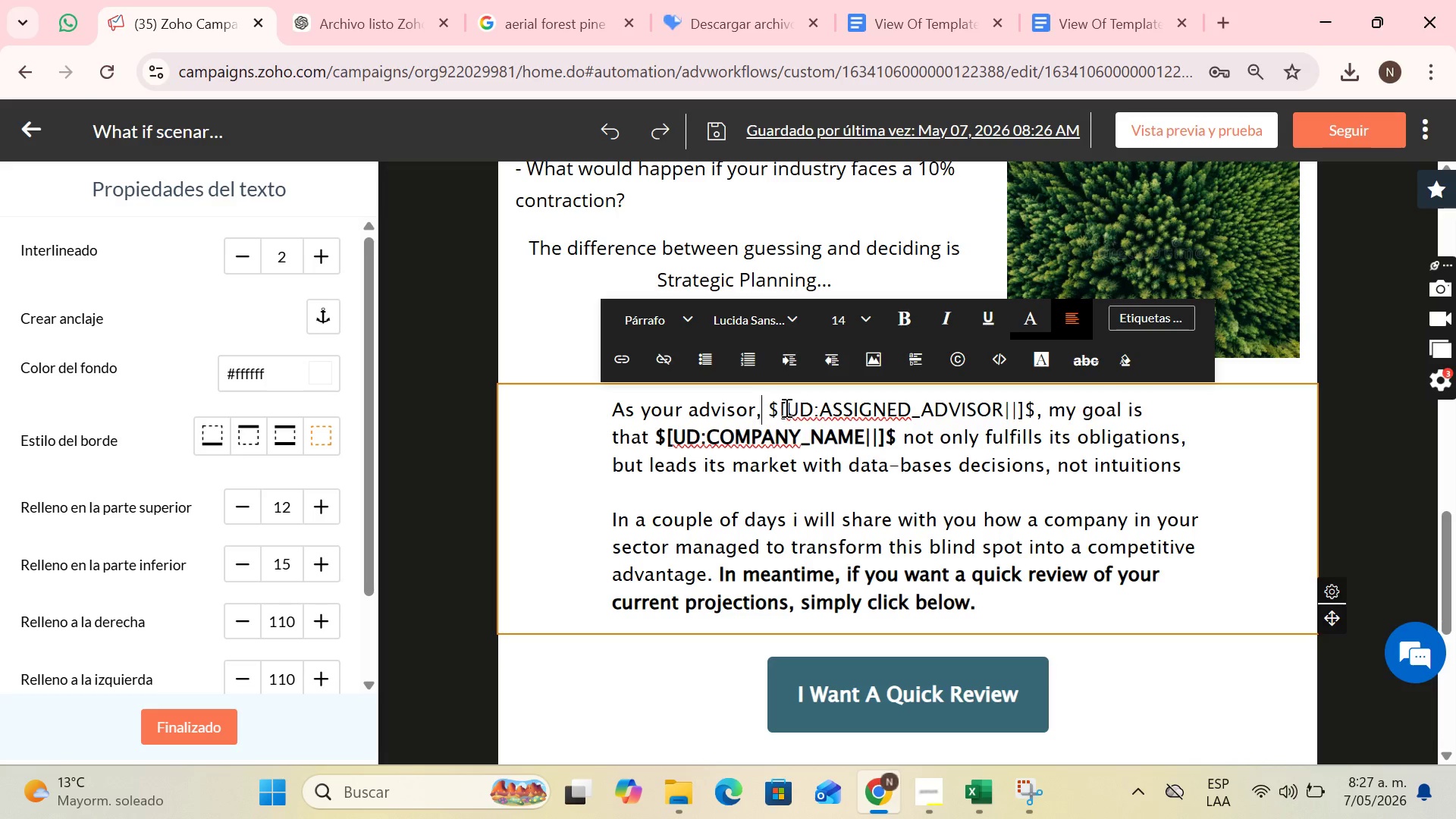 
key(Backspace)
 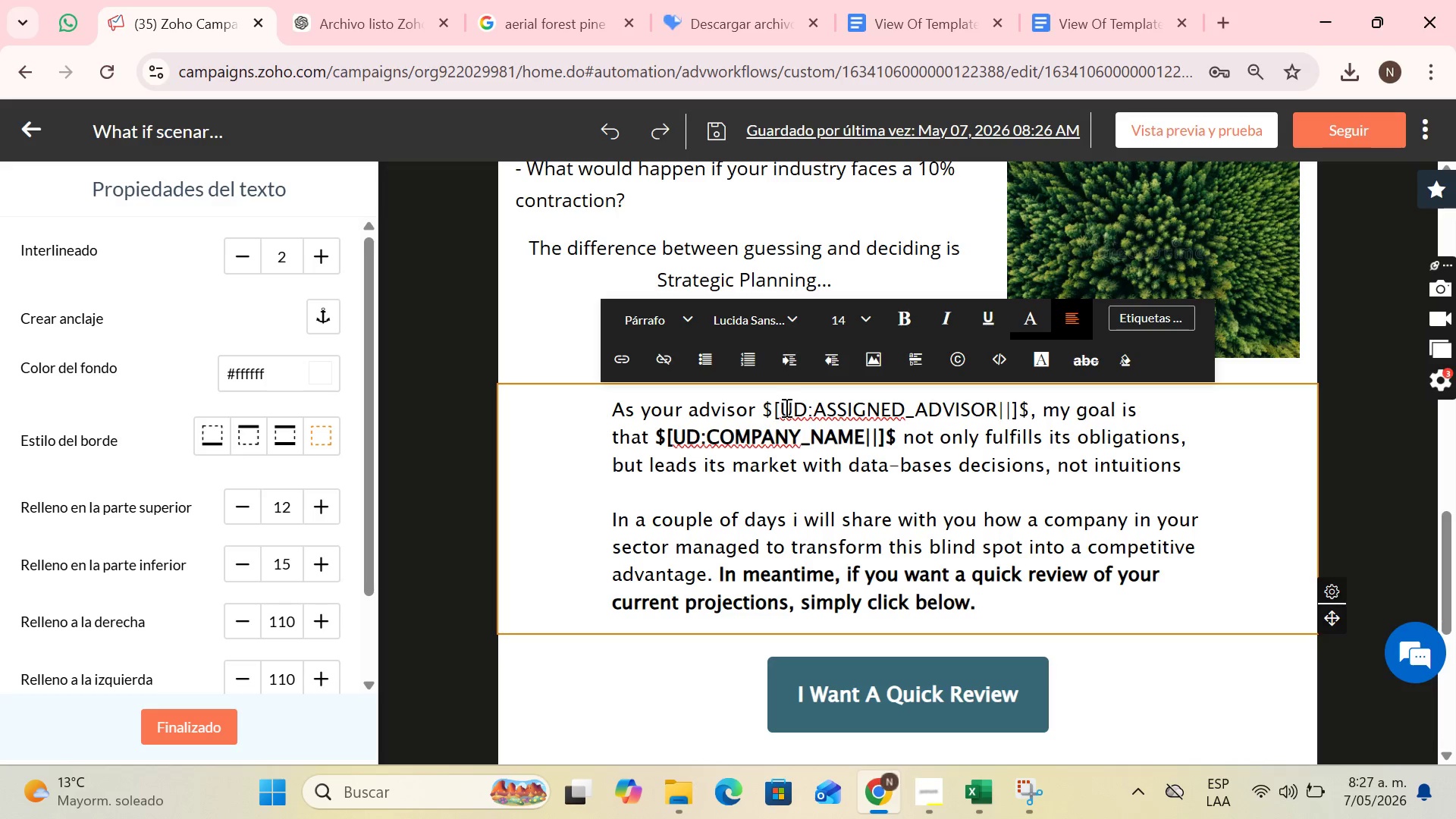 
key(Space)
 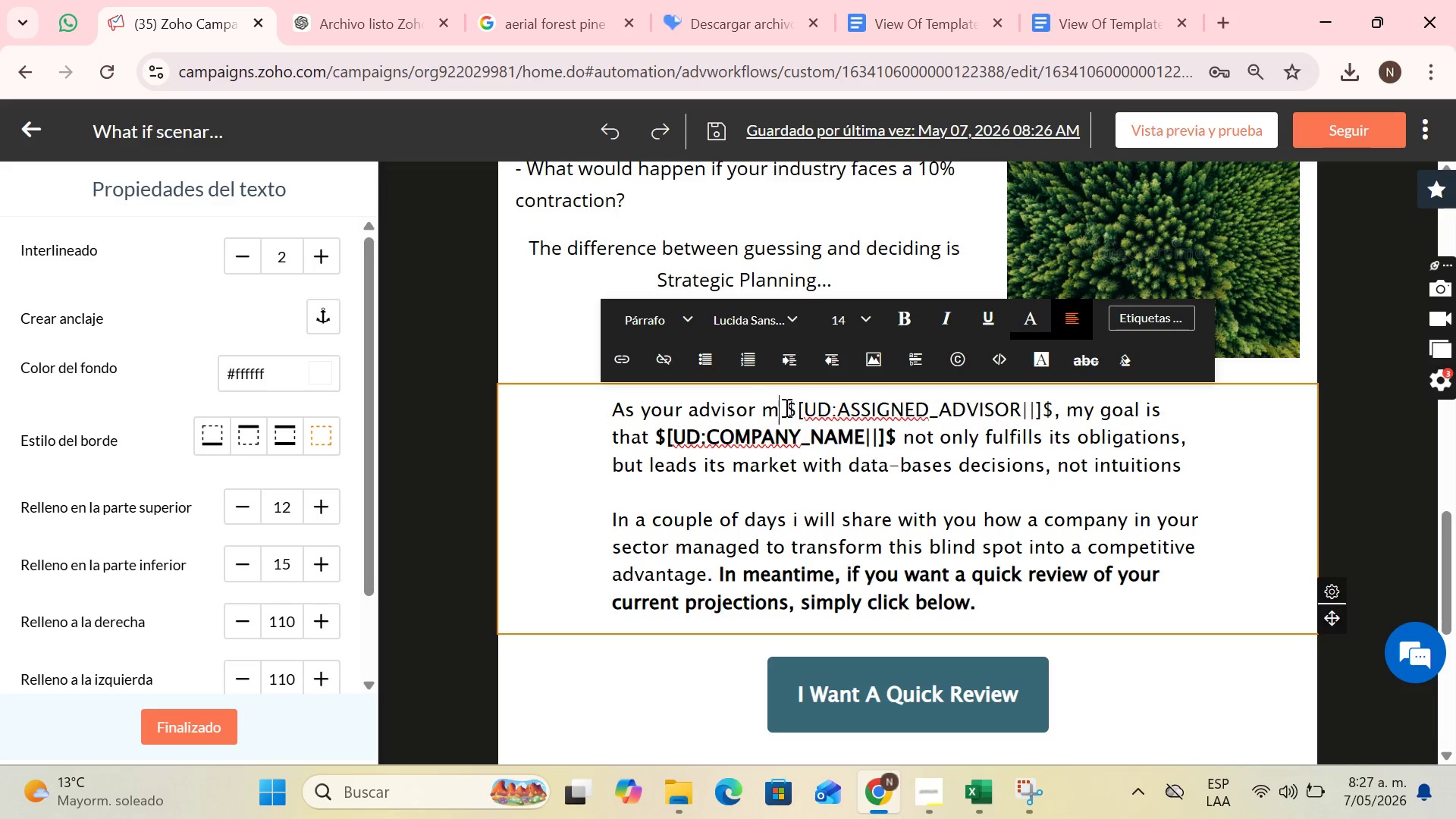 
key(M)
 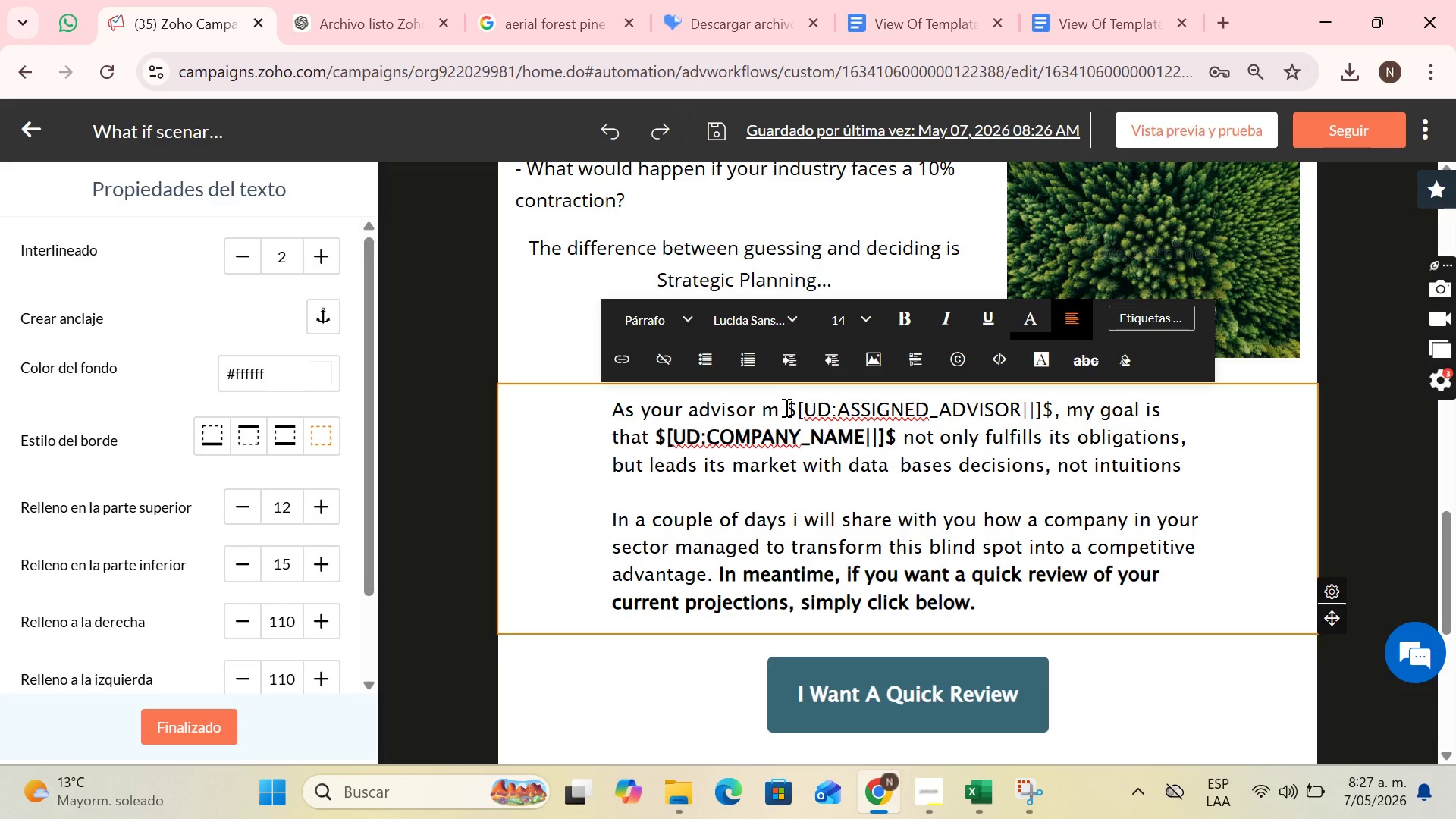 
type(y job tih)
key(Backspace)
key(Backspace)
key(Backspace)
type(with)
 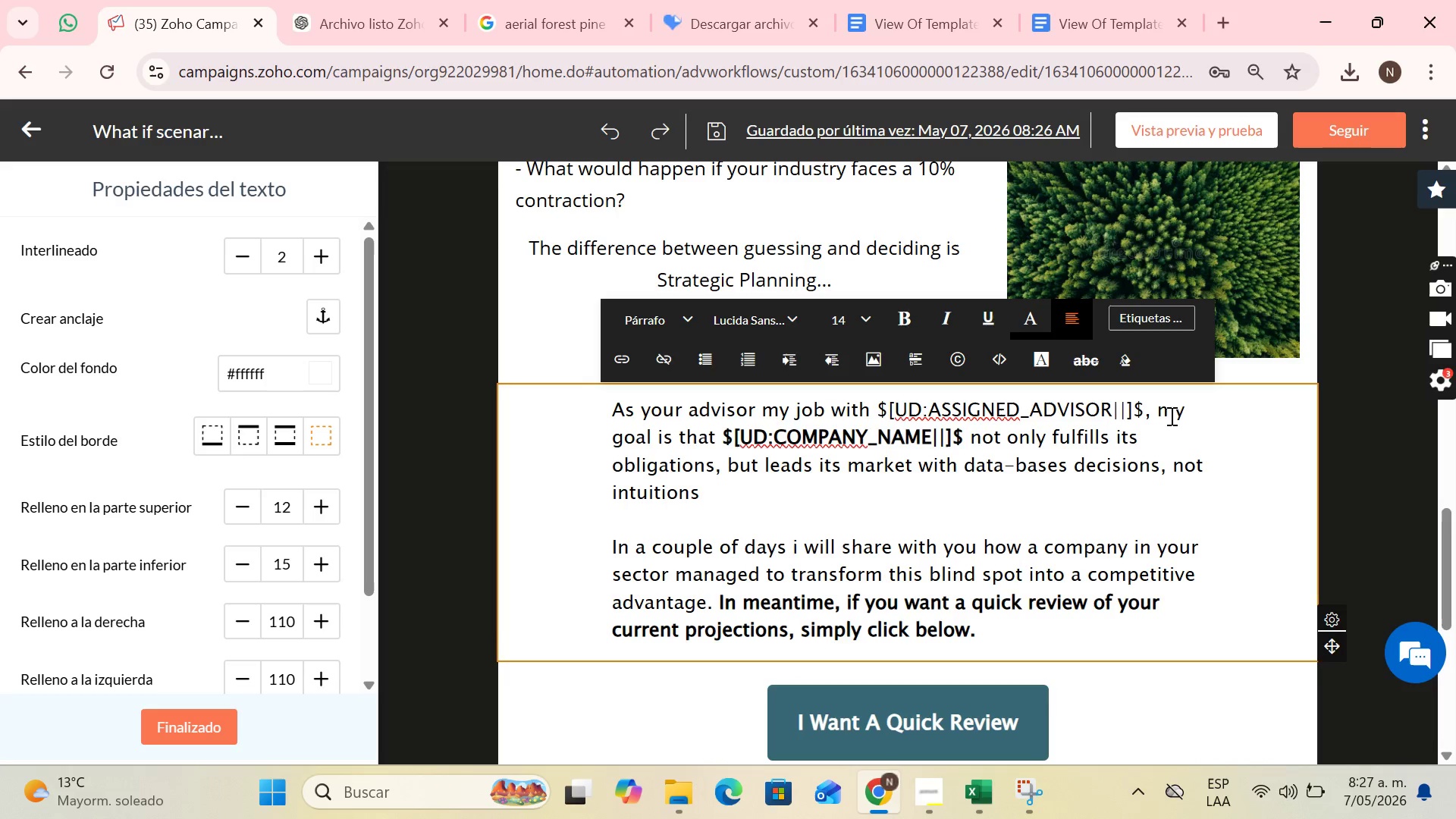 
left_click_drag(start_coordinate=[1154, 409], to_coordinate=[1070, 507])
 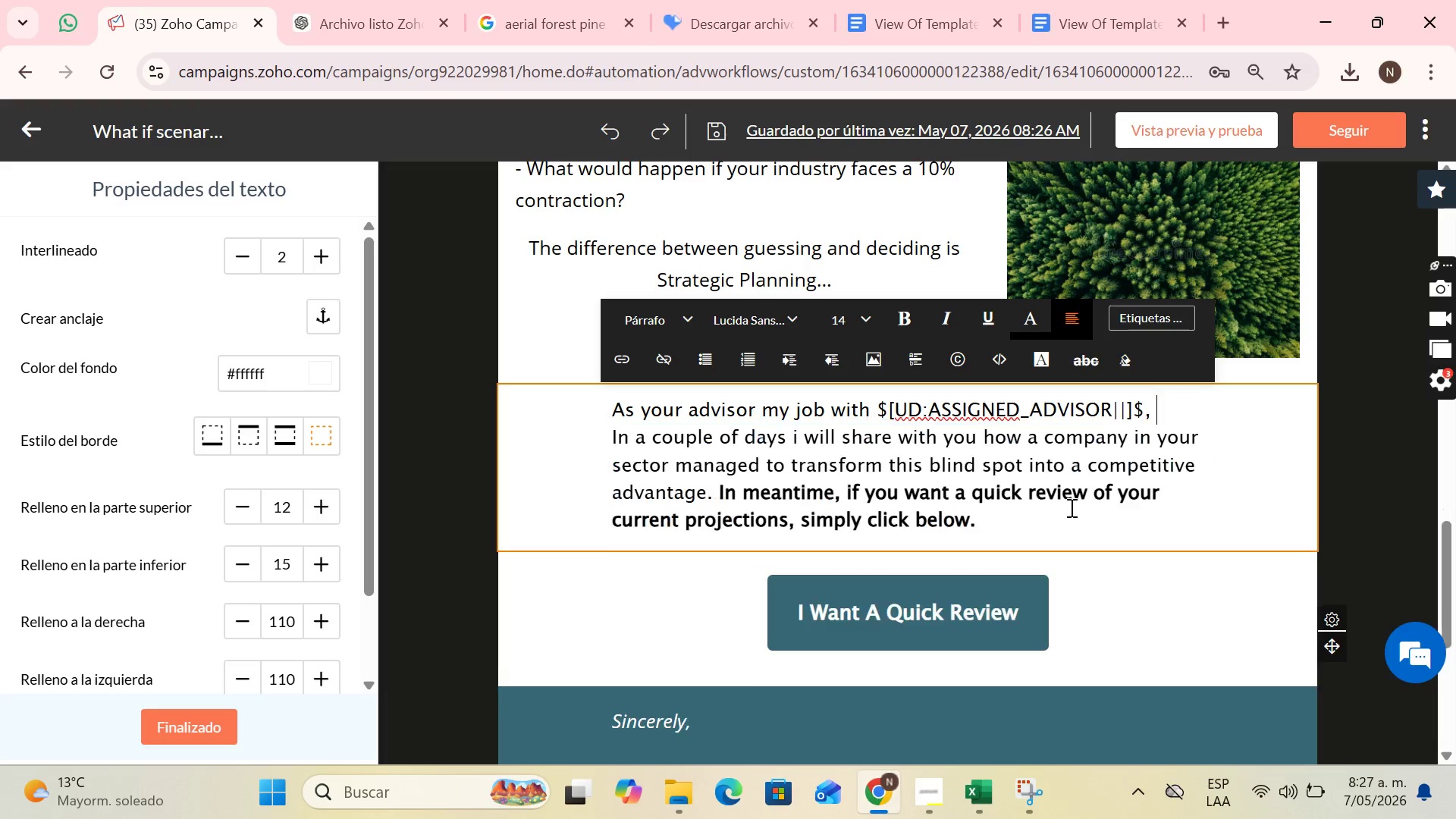 
key(Backspace)
type(is to give you that clarity,)
key(Backspace)
type(. We)
 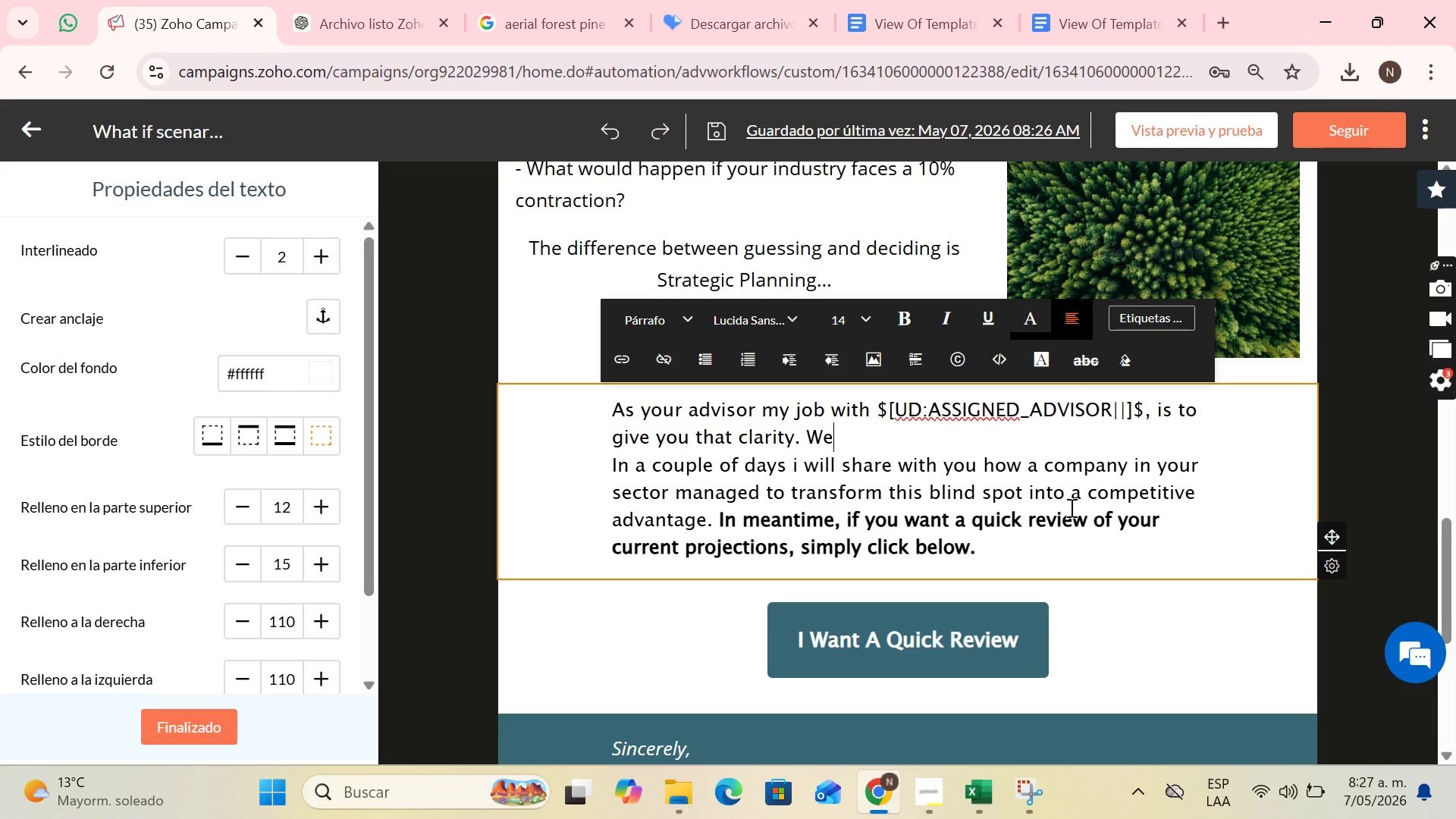 
type( are not just storytellers of past stories<)
 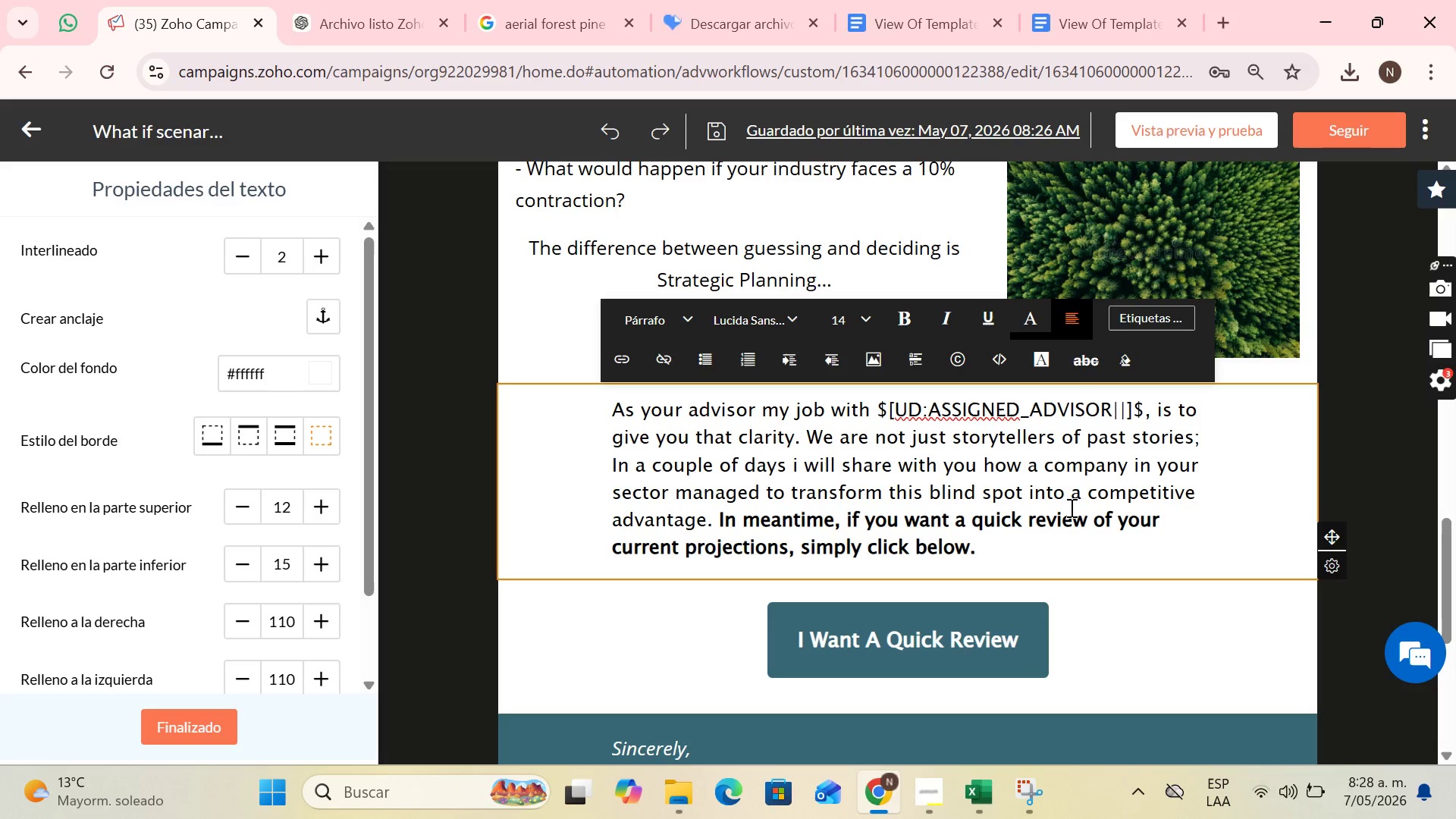 
type( )
key(Backspace)
type( e)
key(Backspace)
type(We are architects of your fn)
key(Backspace)
type(inancial futu)
key(Backspace)
type(t)
key(Backspace)
type(ure.)
 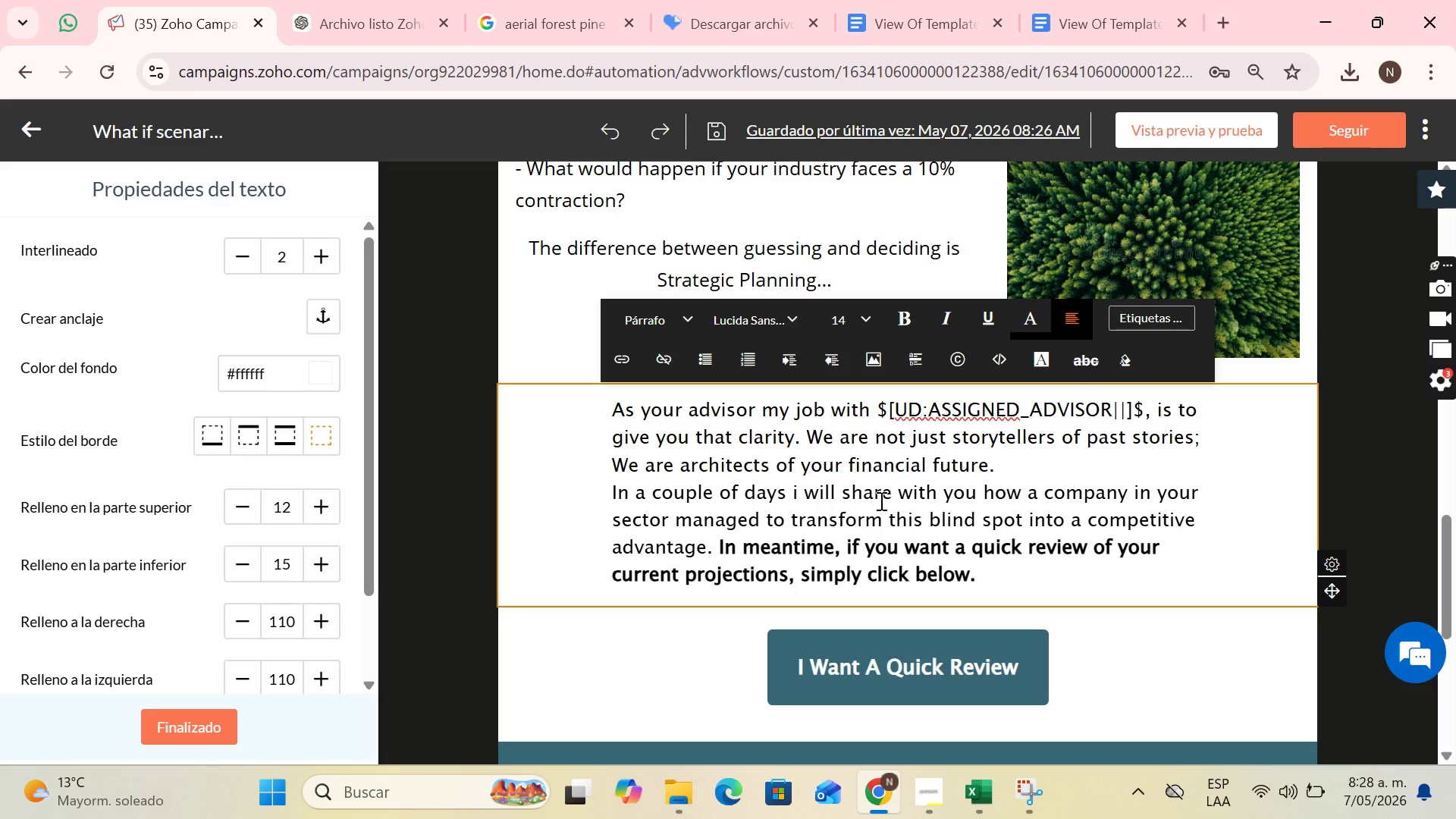 
wait(8.84)
 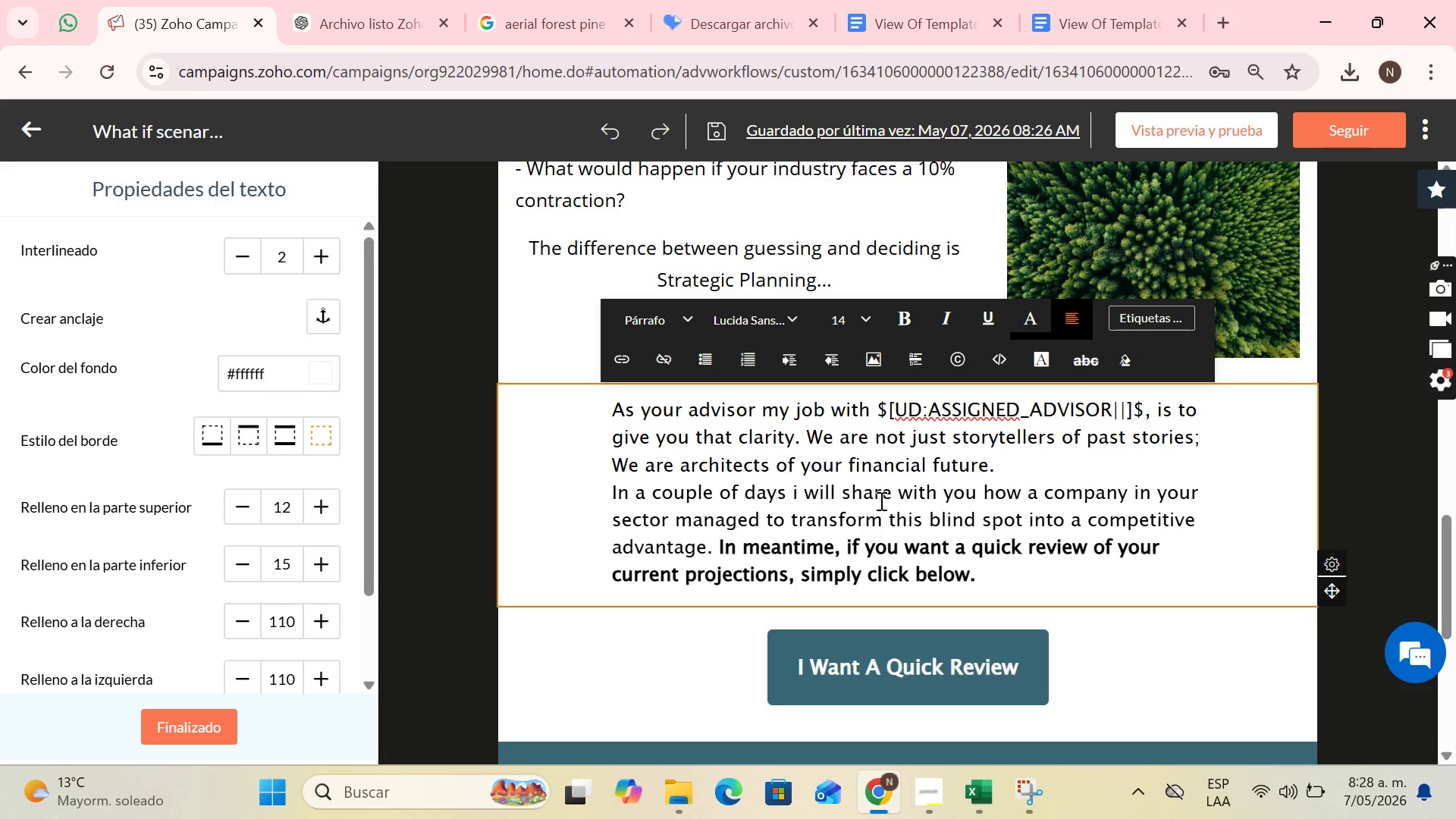 
left_click_drag(start_coordinate=[612, 492], to_coordinate=[1046, 563])
 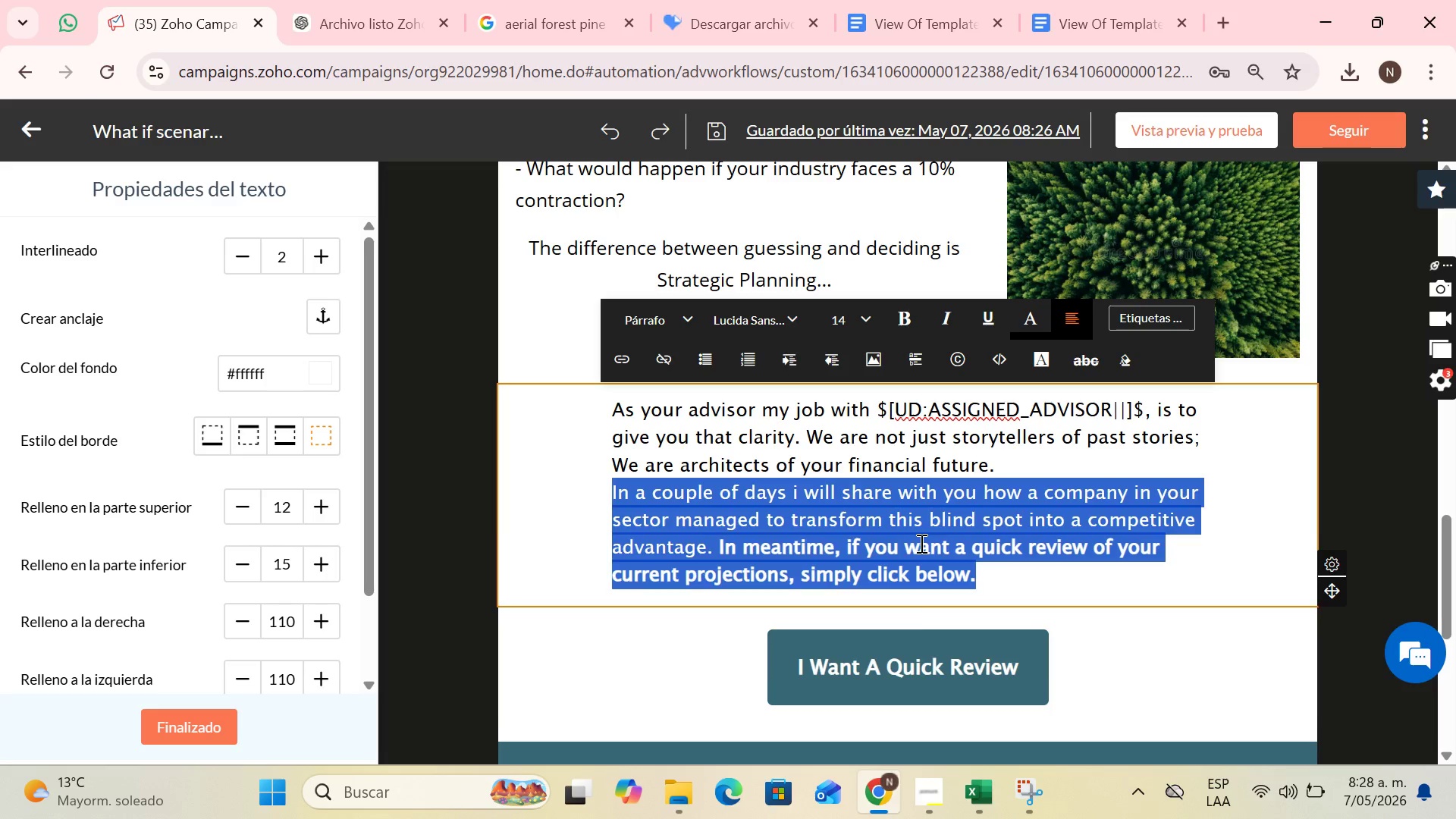 
key(Backspace)
 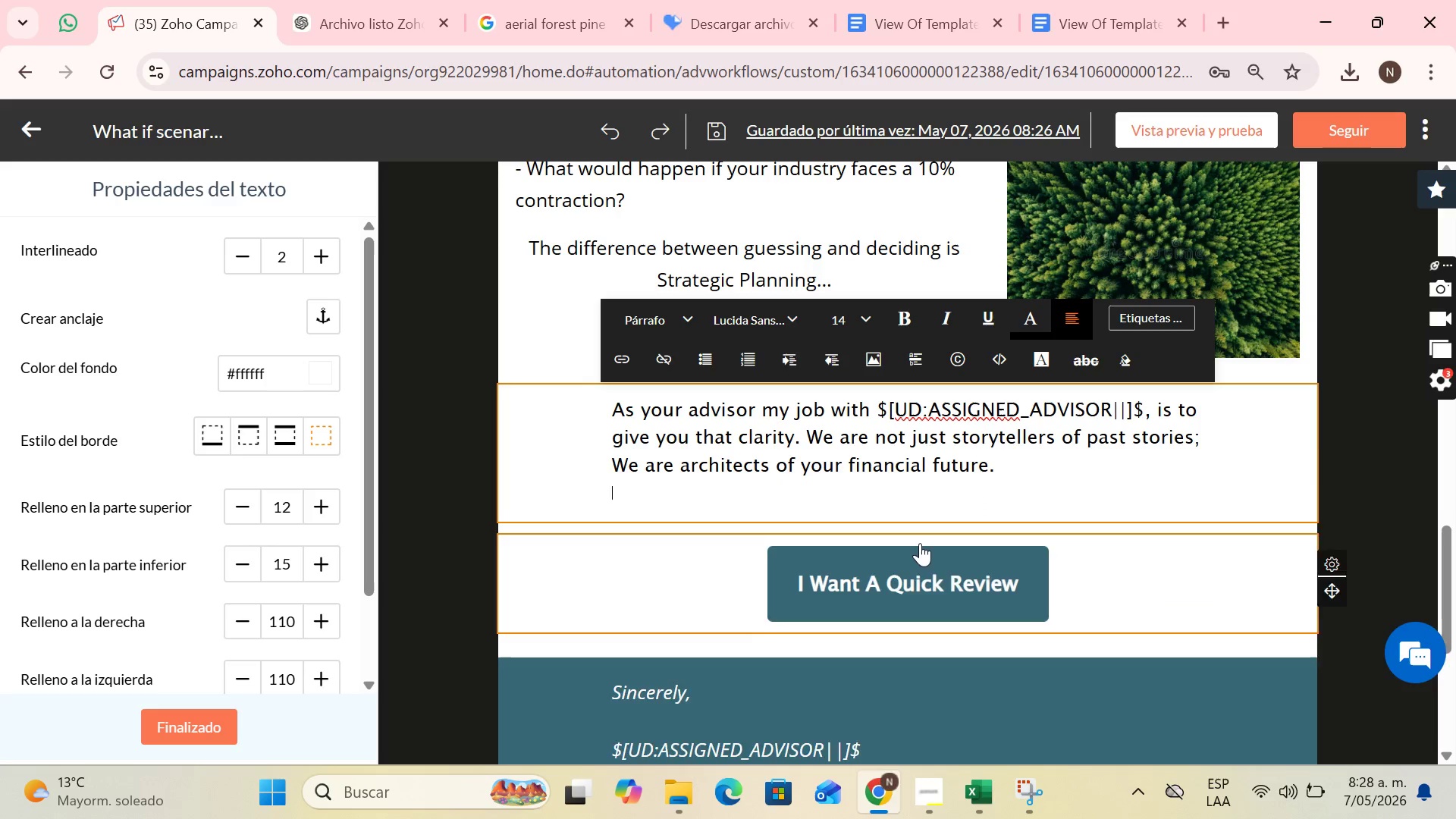 
key(Backspace)
 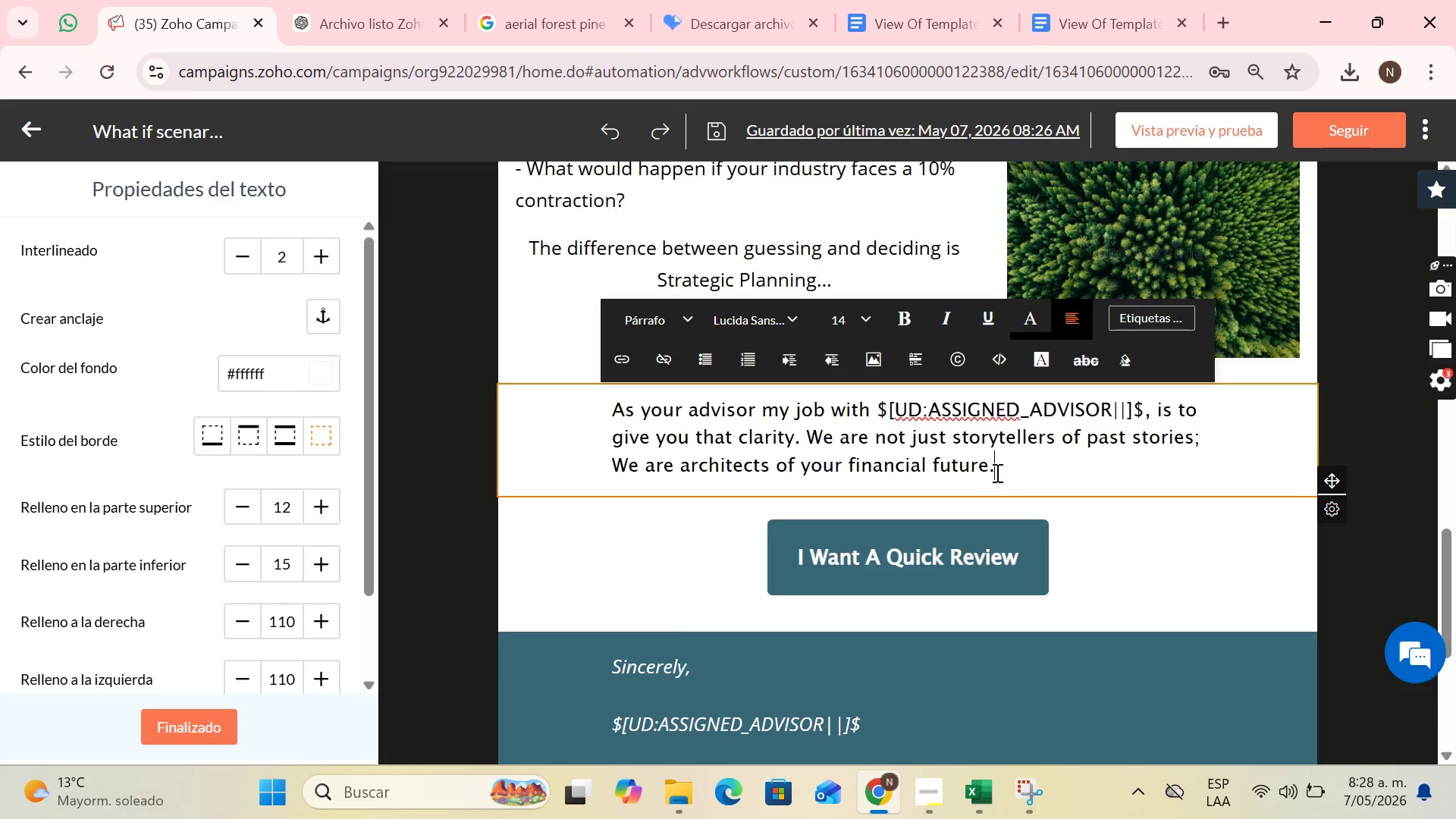 
left_click([987, 463])
 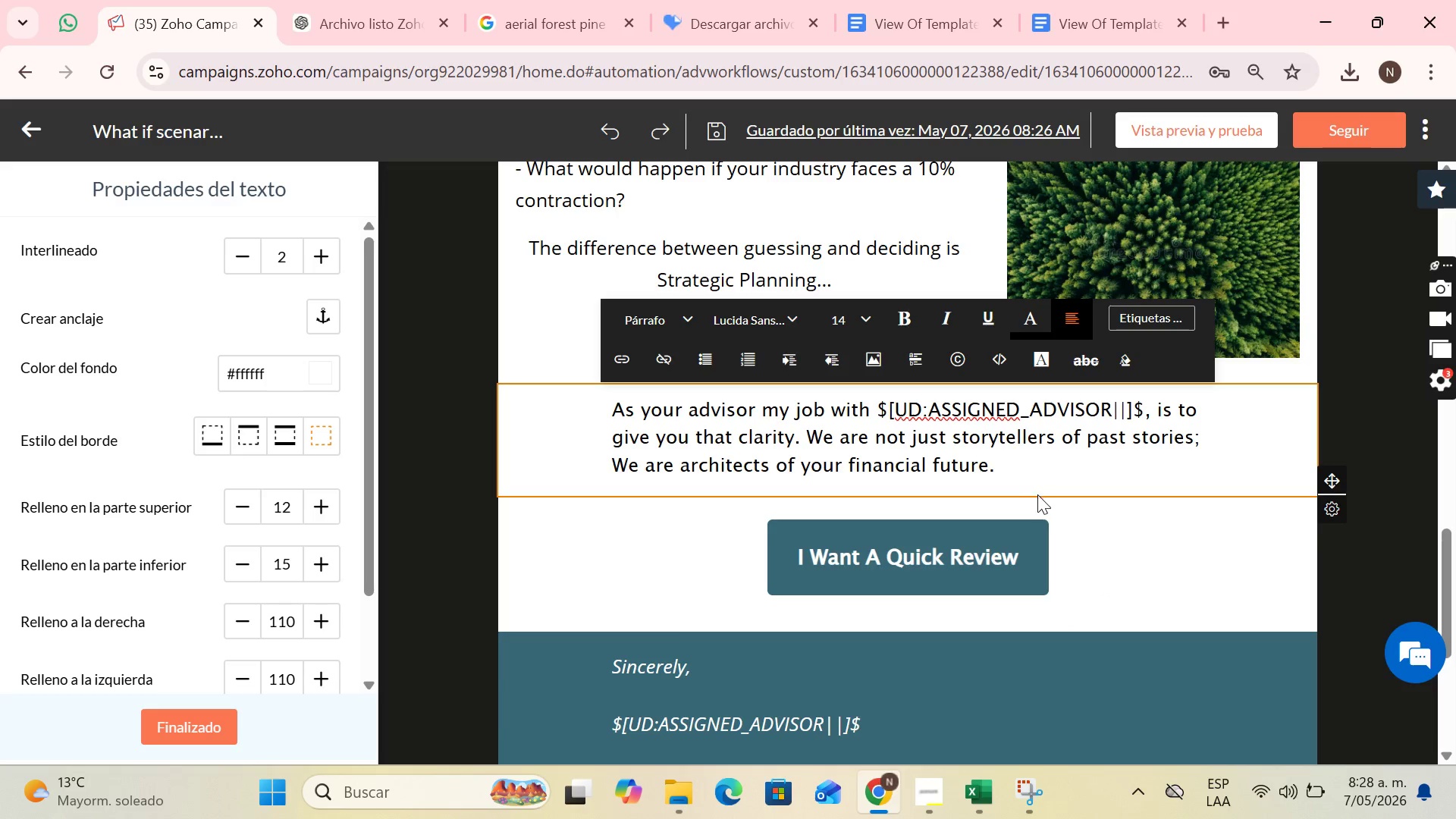 
key(Shift+1)
 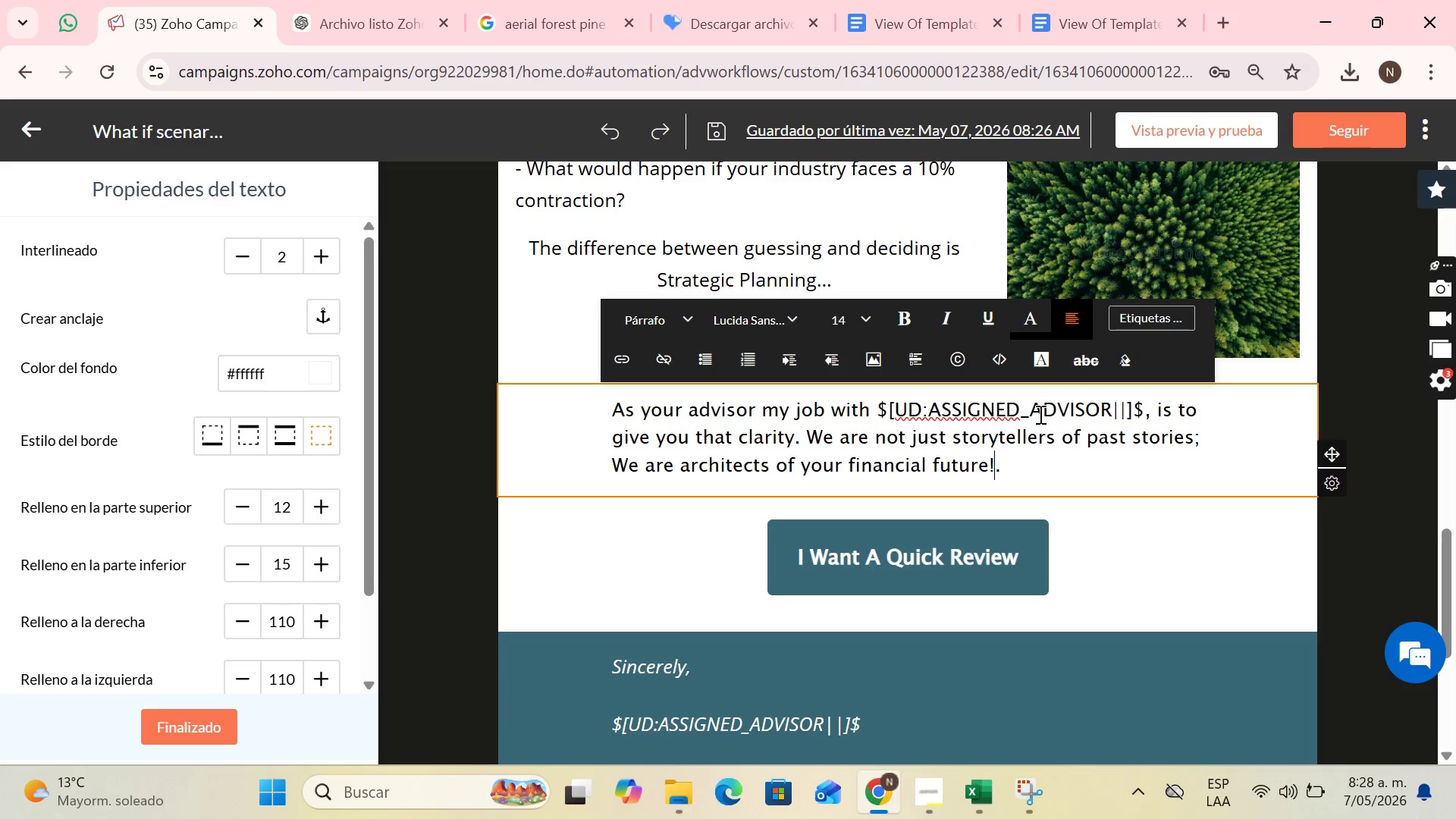 
left_click([999, 546])
 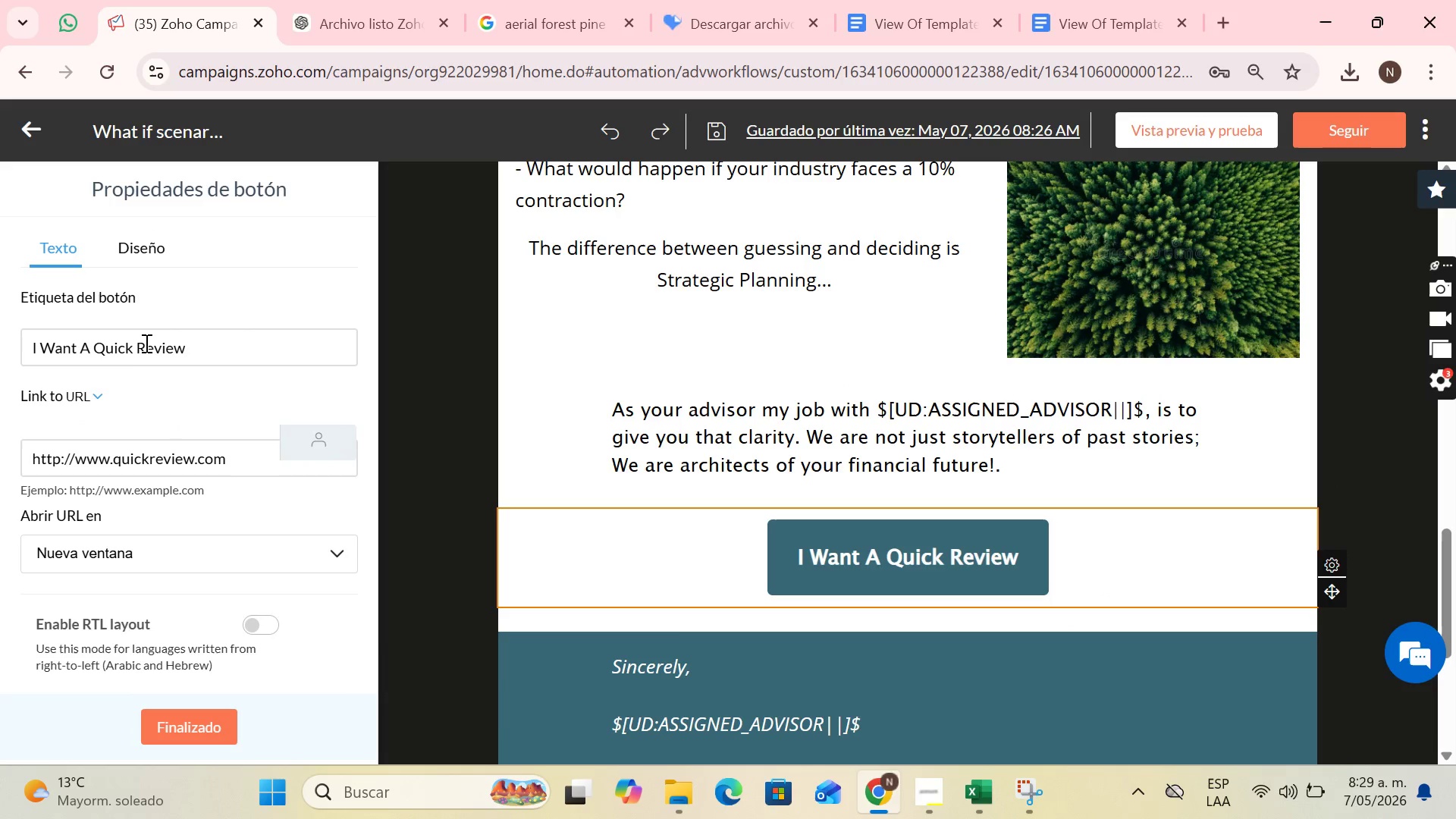 
left_click_drag(start_coordinate=[216, 343], to_coordinate=[39, 359])
 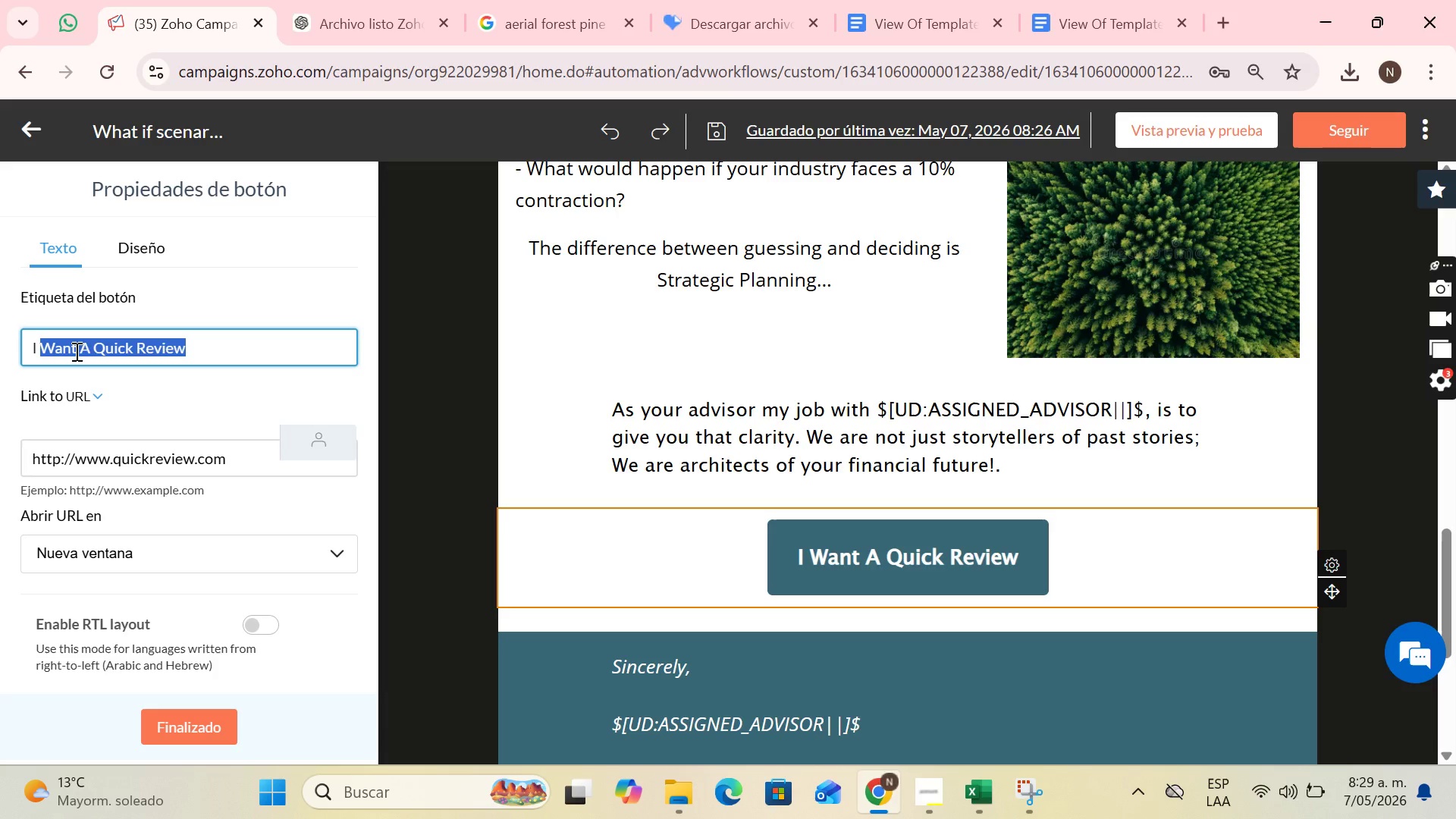 
wait(15.41)
 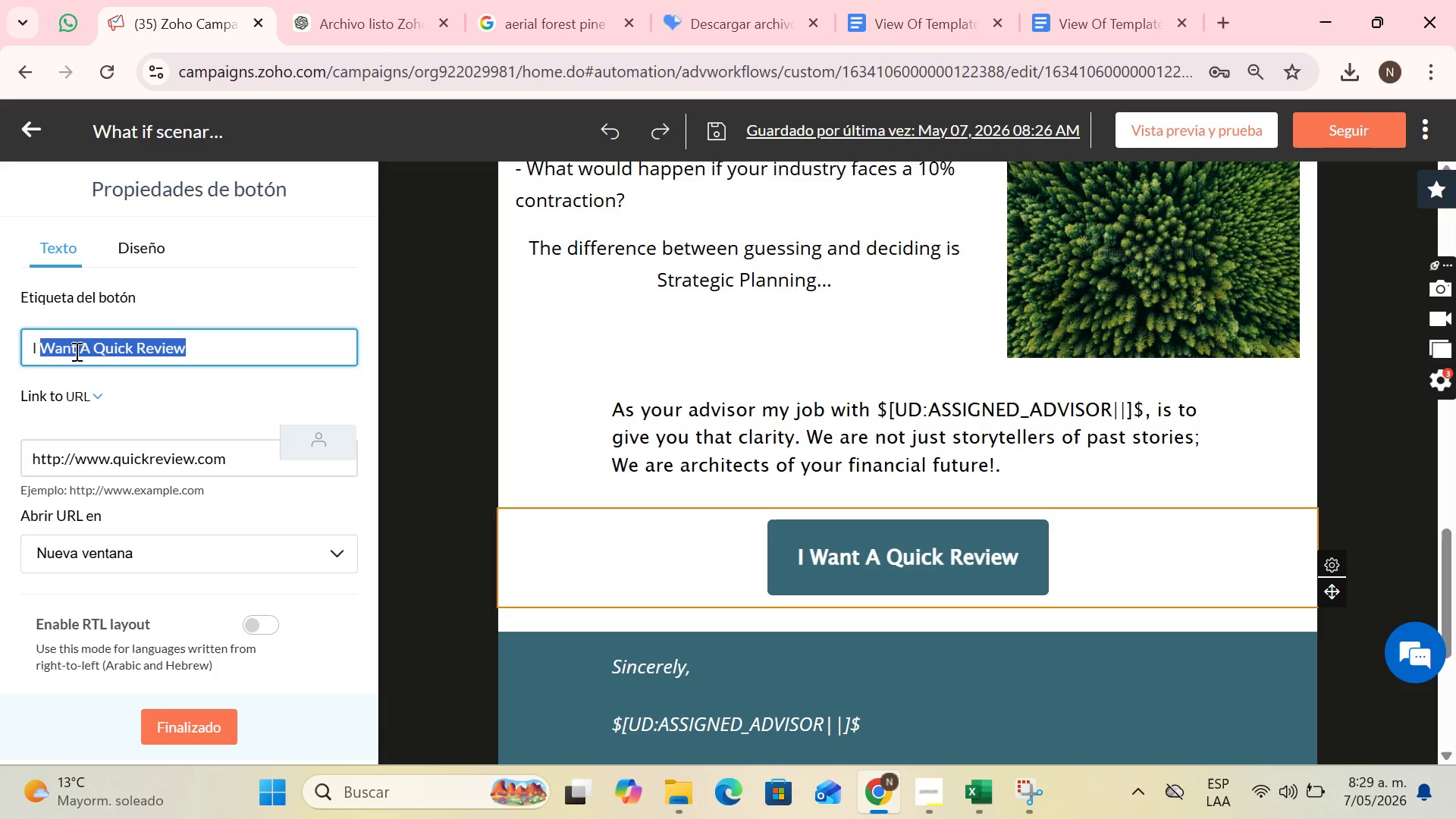 
key(Backspace)
key(Backspace)
key(Backspace)
type(See t)
key(Backspace)
key(Backspace)
key(Backspace)
key(Backspace)
key(Backspace)
key(Backspace)
type(Book NO)
key(Backspace)
type(ow And s)
key(Backspace)
type(See Strategic p)
key(Backspace)
type(Pa)
key(Backspace)
type(lanning Model)
 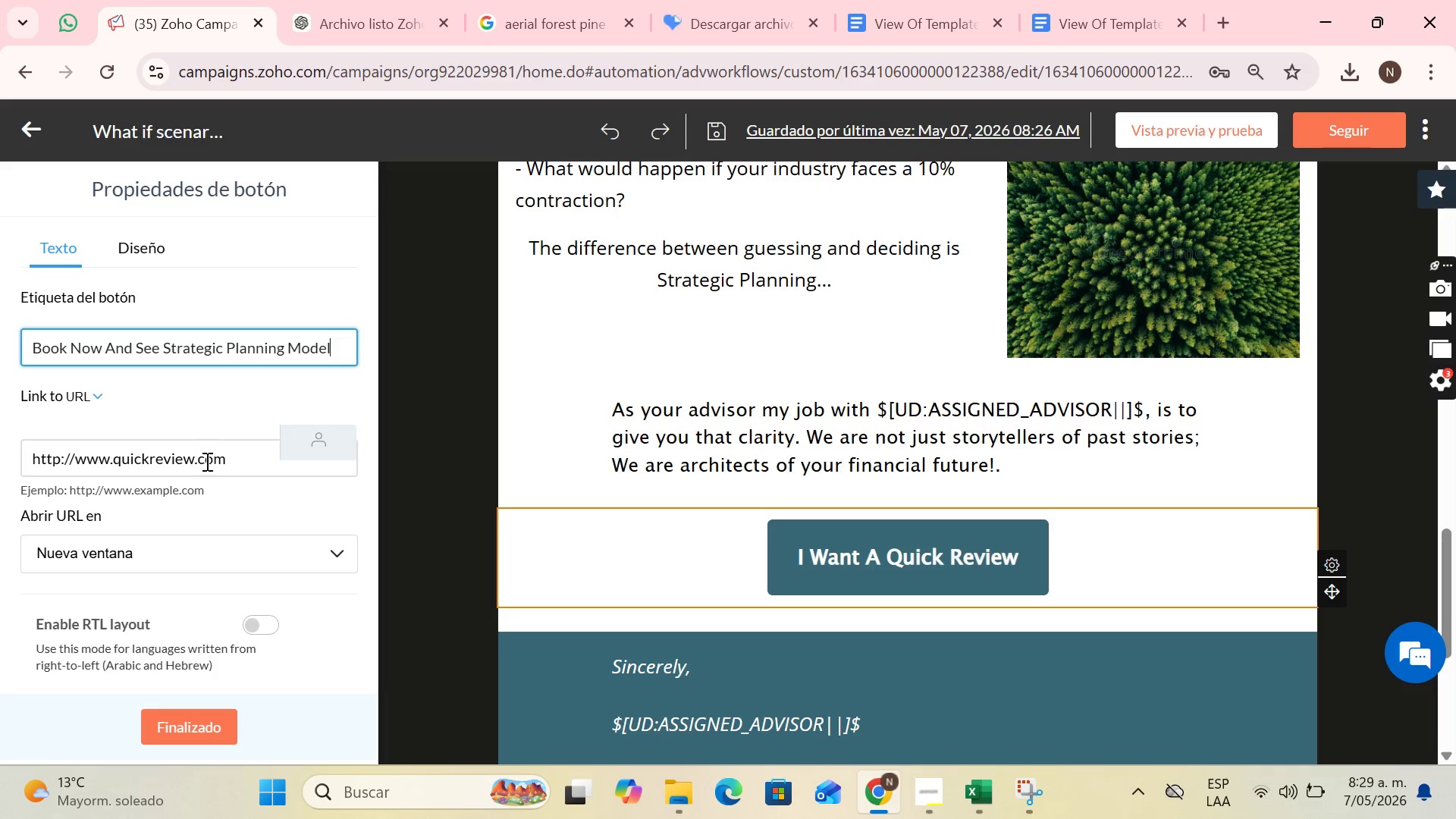 
left_click([199, 462])
 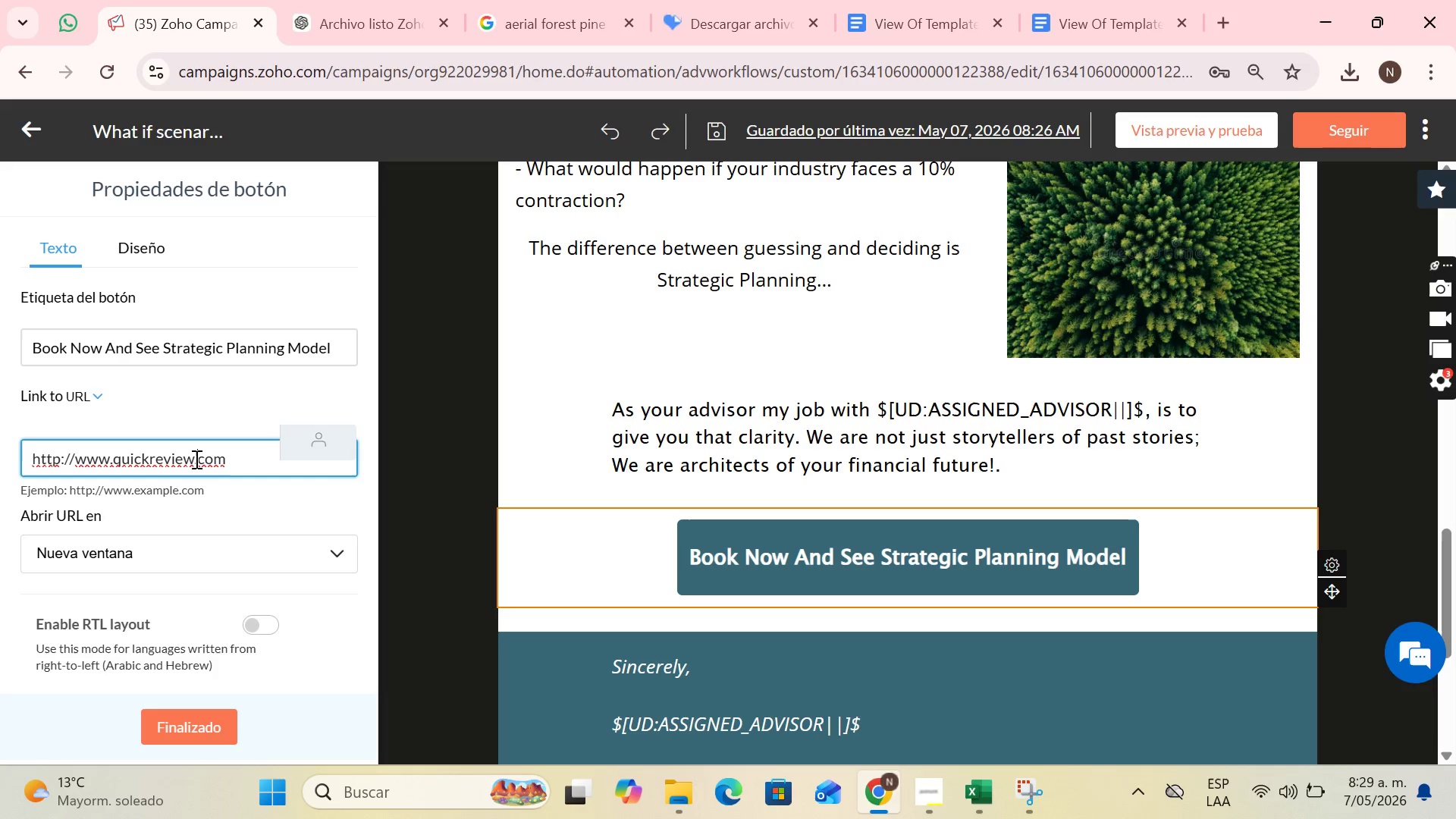 
left_click_drag(start_coordinate=[195, 459], to_coordinate=[115, 479])
 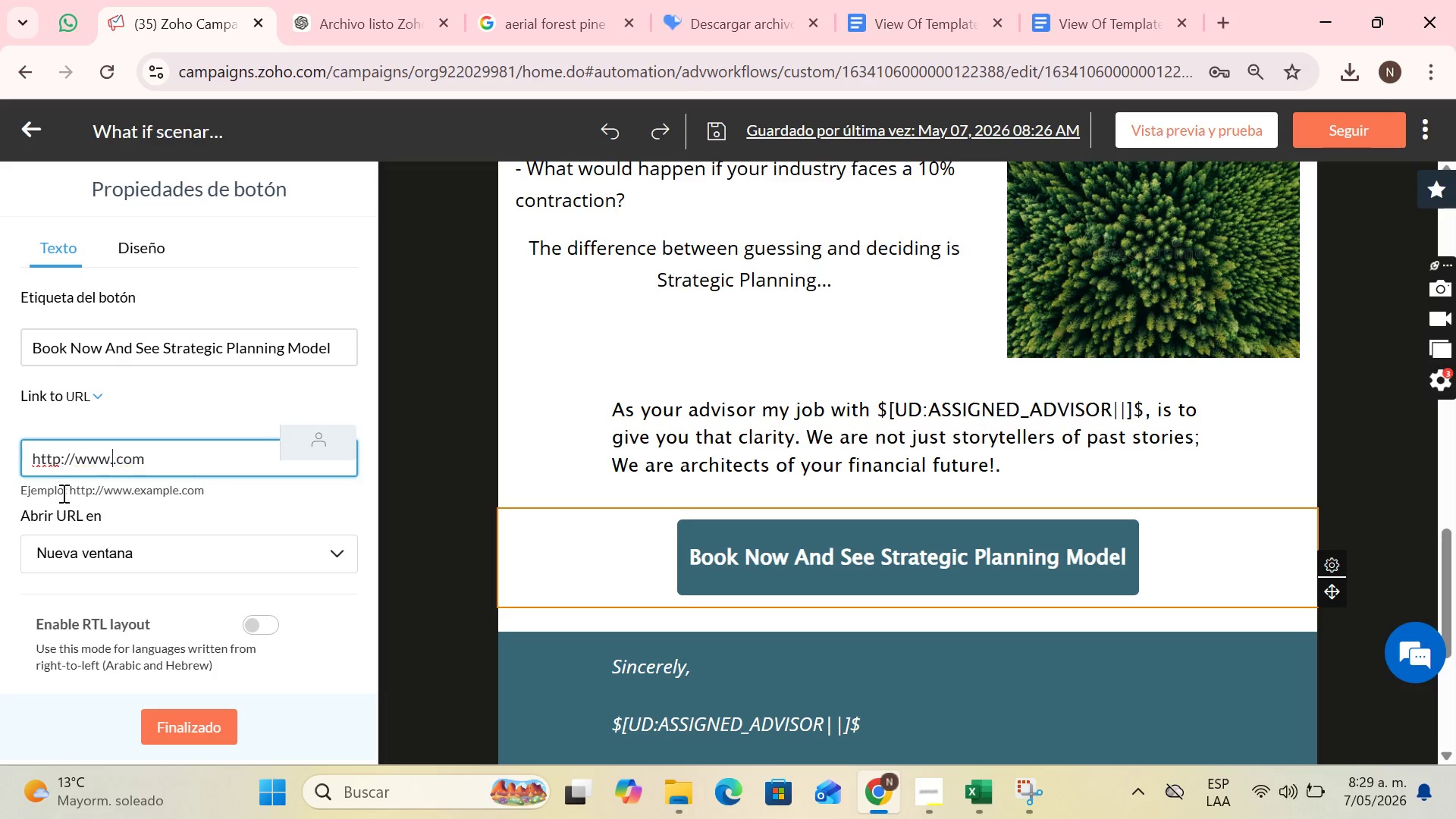 
key(Backspace)
type(Book )
key(Backspace)
key(Backspace)
key(Backspace)
key(Backspace)
key(Backspace)
type(BOOKNOW)
 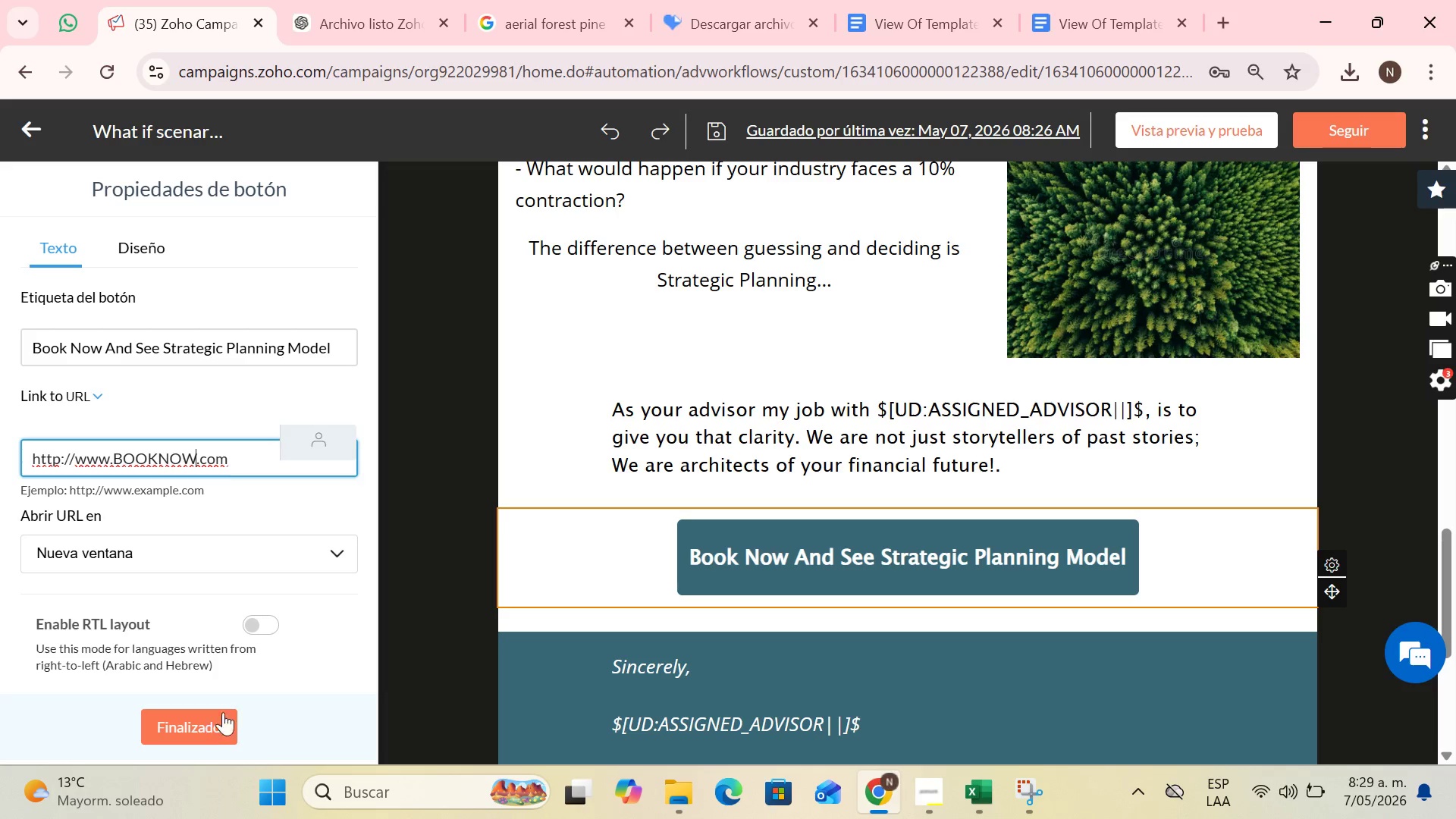 
left_click([209, 722])
 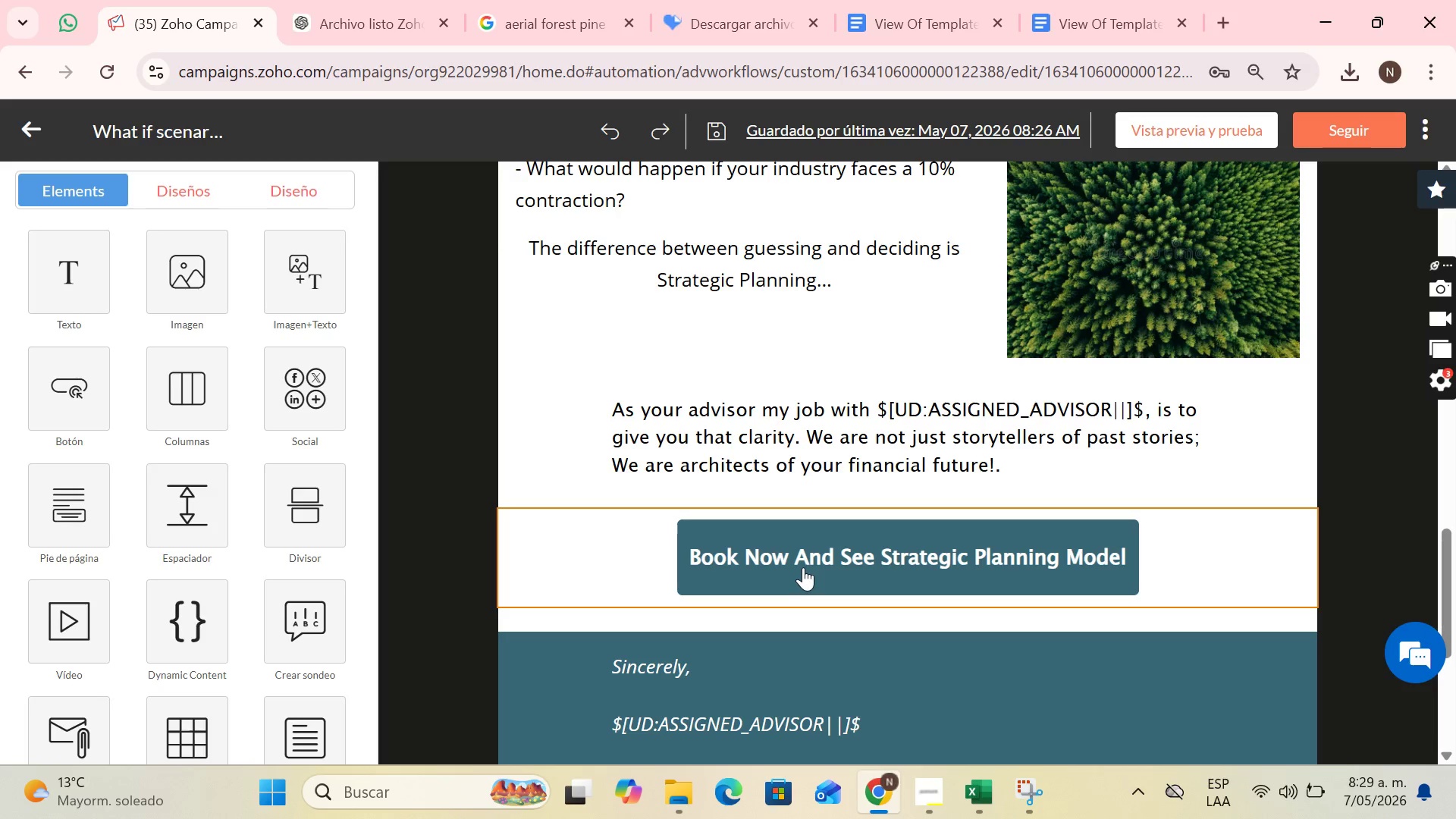 
key(CapsLock)
 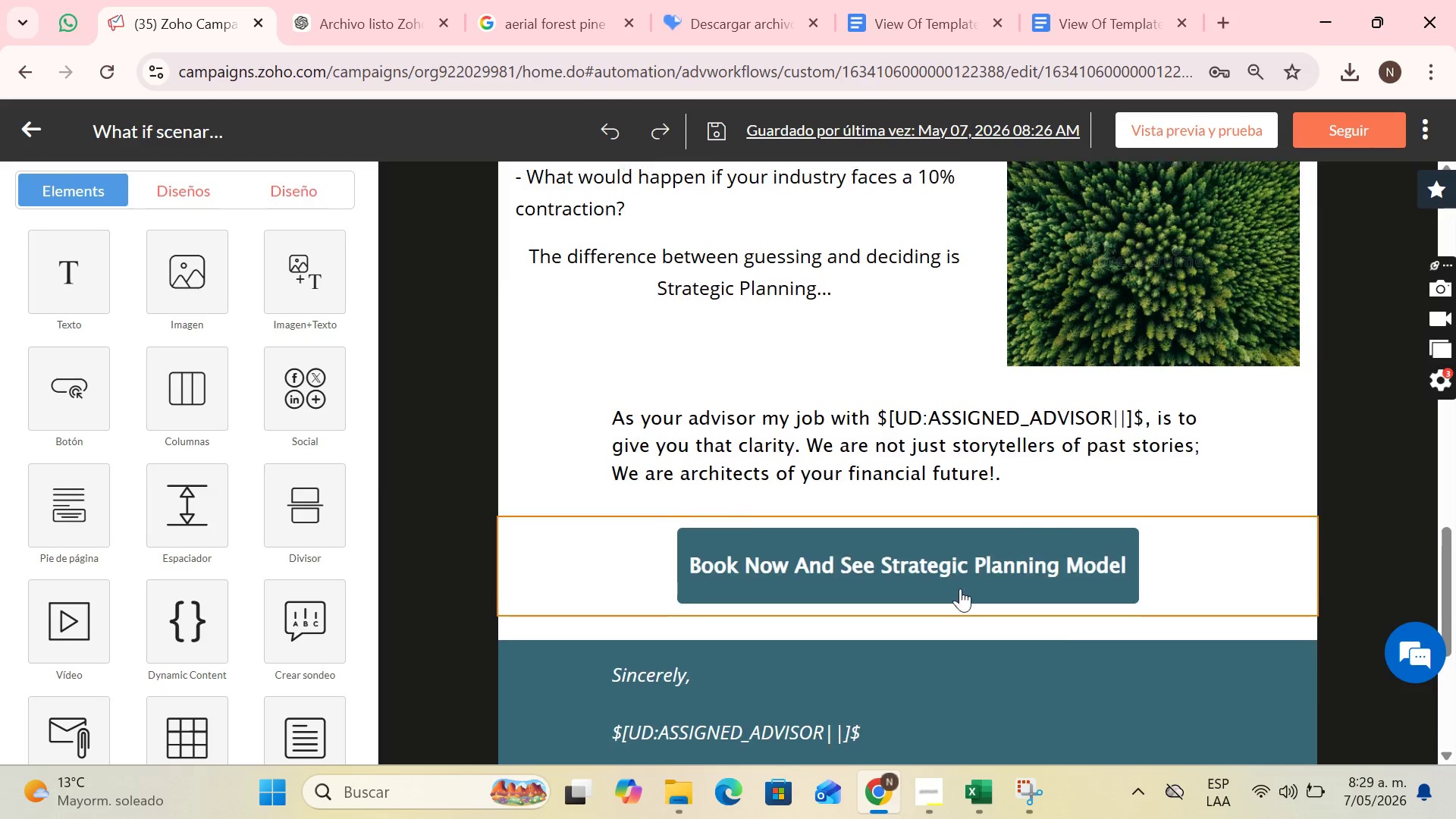 
scroll: coordinate [957, 613], scroll_direction: none, amount: 0.0
 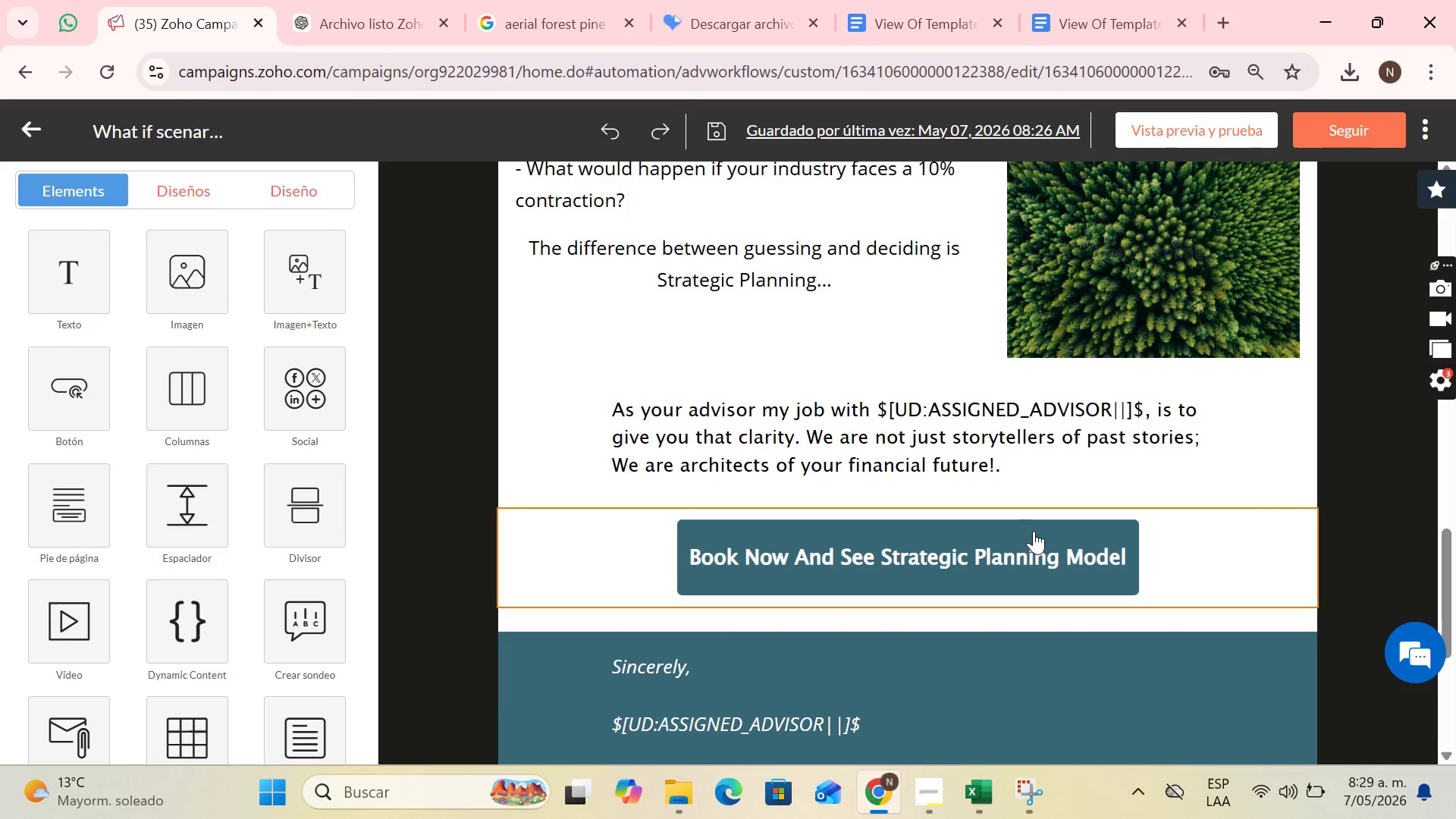 
scroll: coordinate [1037, 531], scroll_direction: down, amount: 2.0
 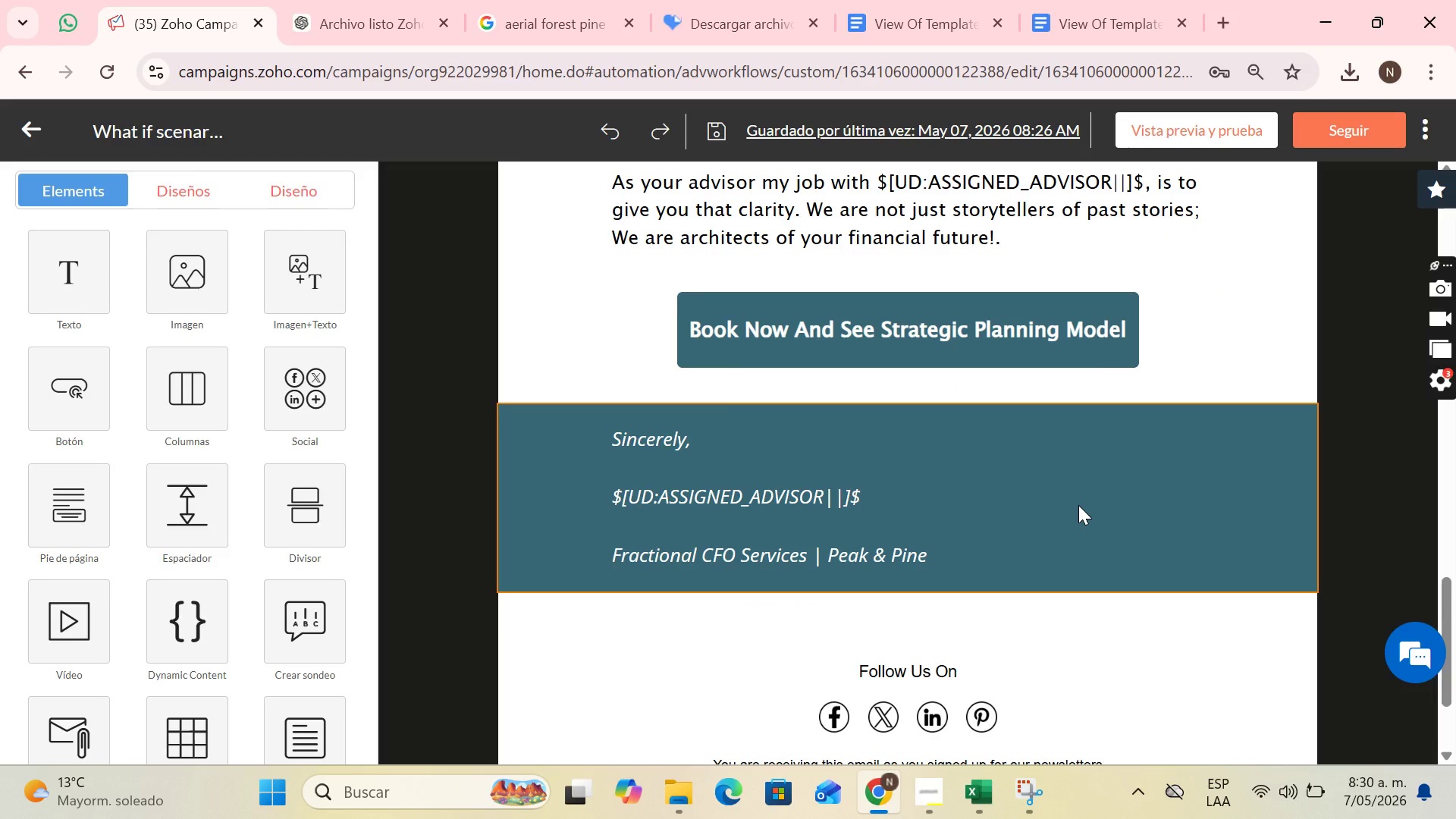 
wait(8.4)
 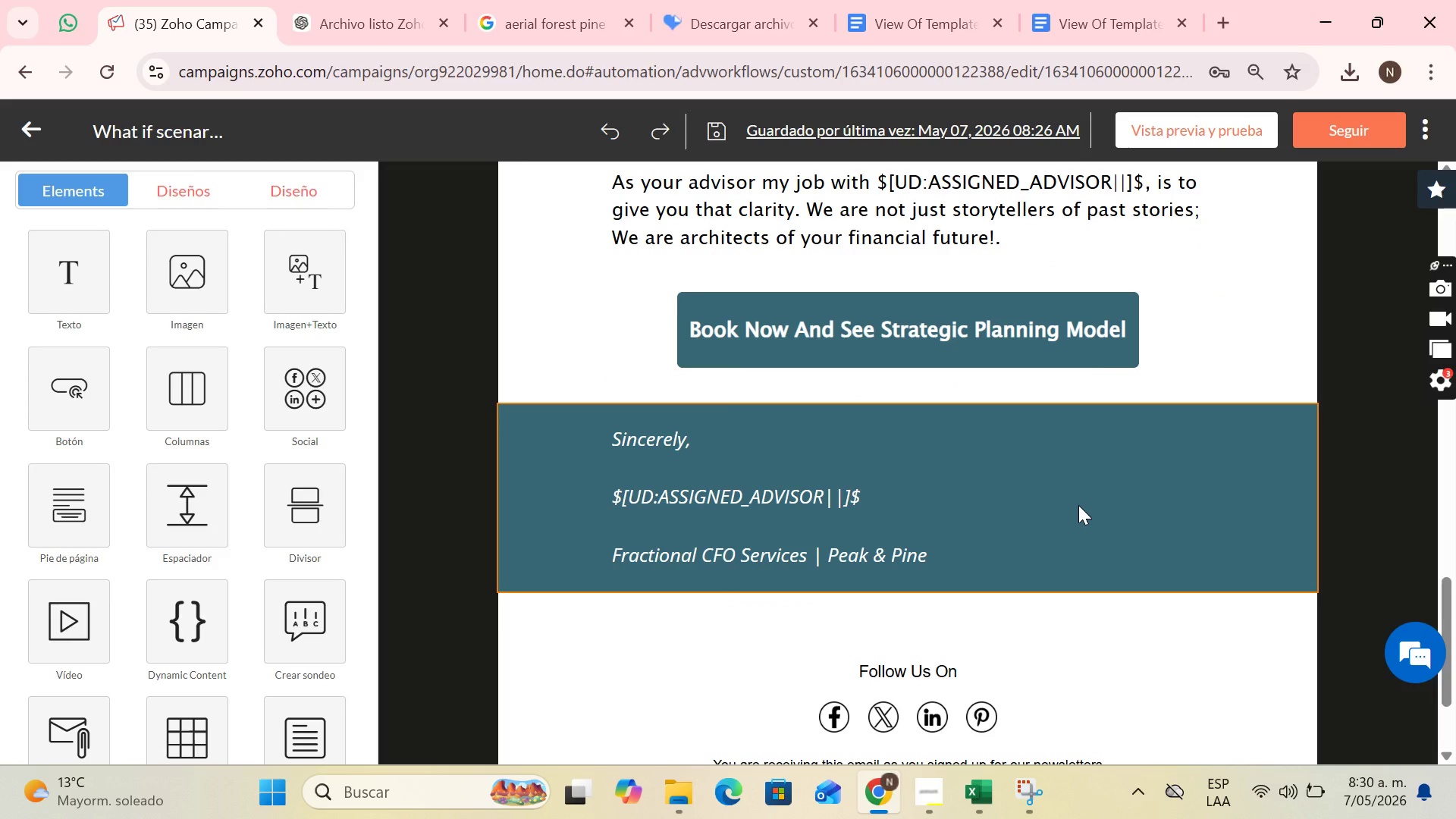 
left_click([851, 500])
 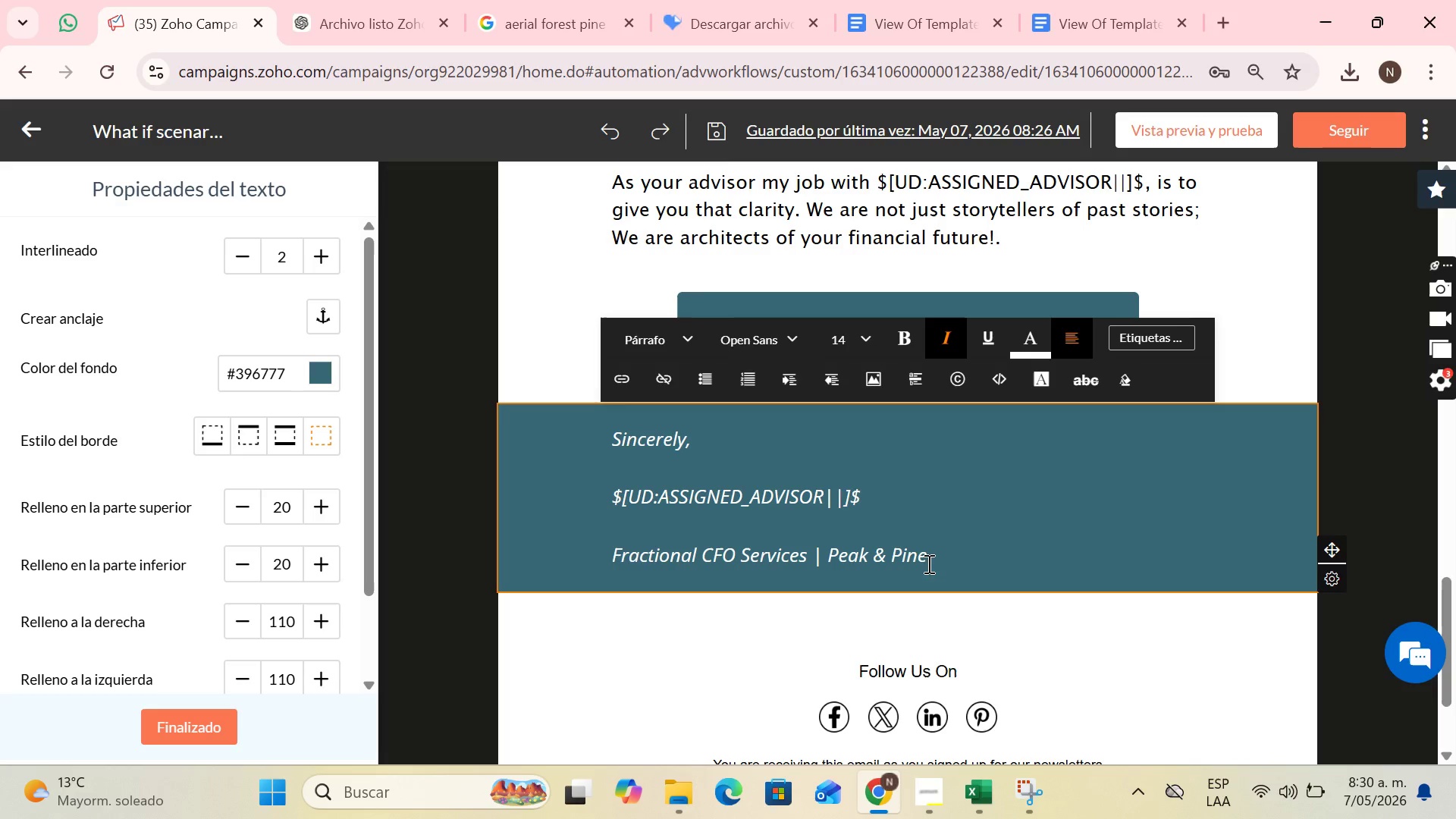 
scroll: coordinate [949, 479], scroll_direction: up, amount: 16.0
 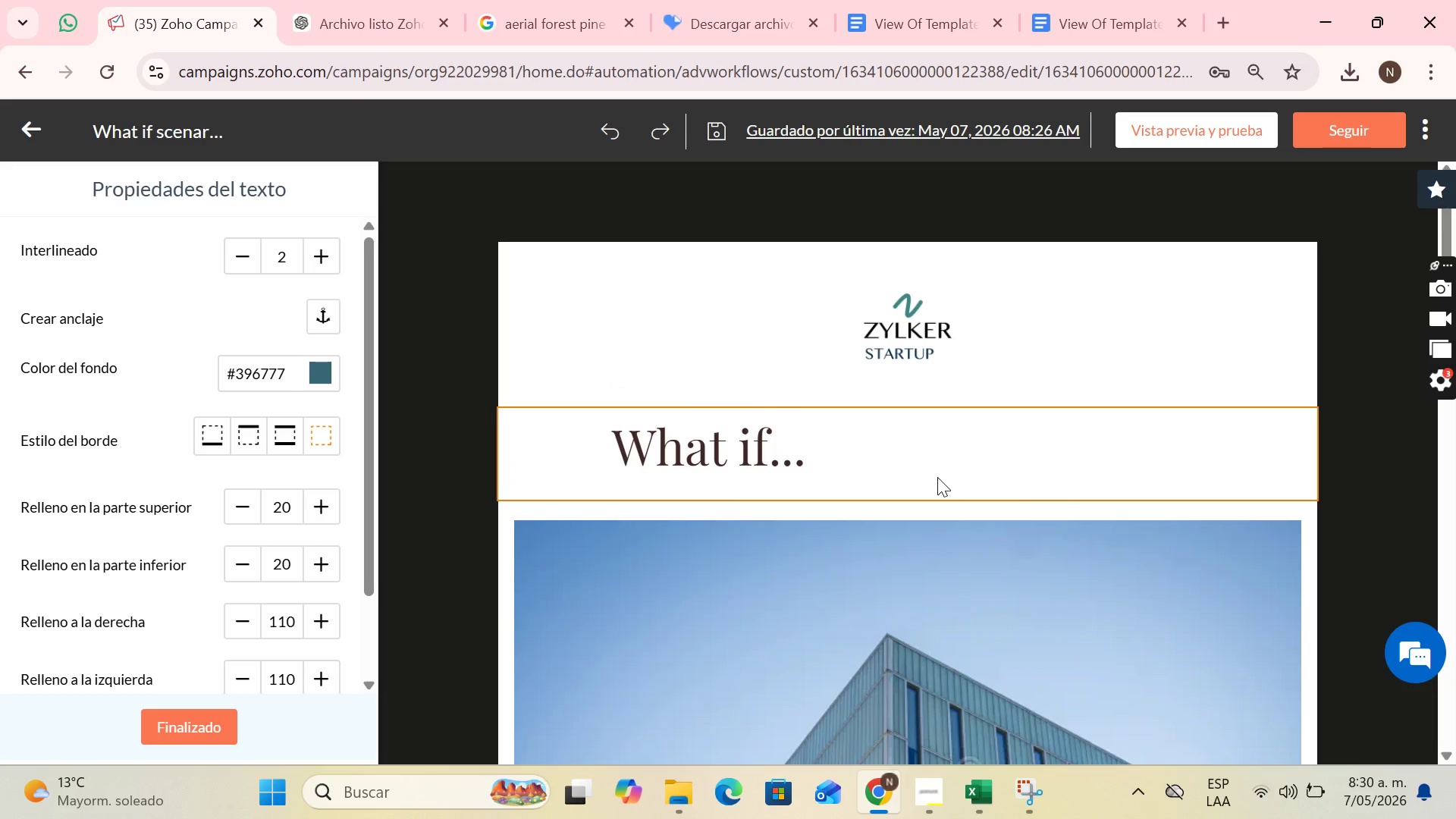 
scroll: coordinate [937, 477], scroll_direction: down, amount: 4.0
 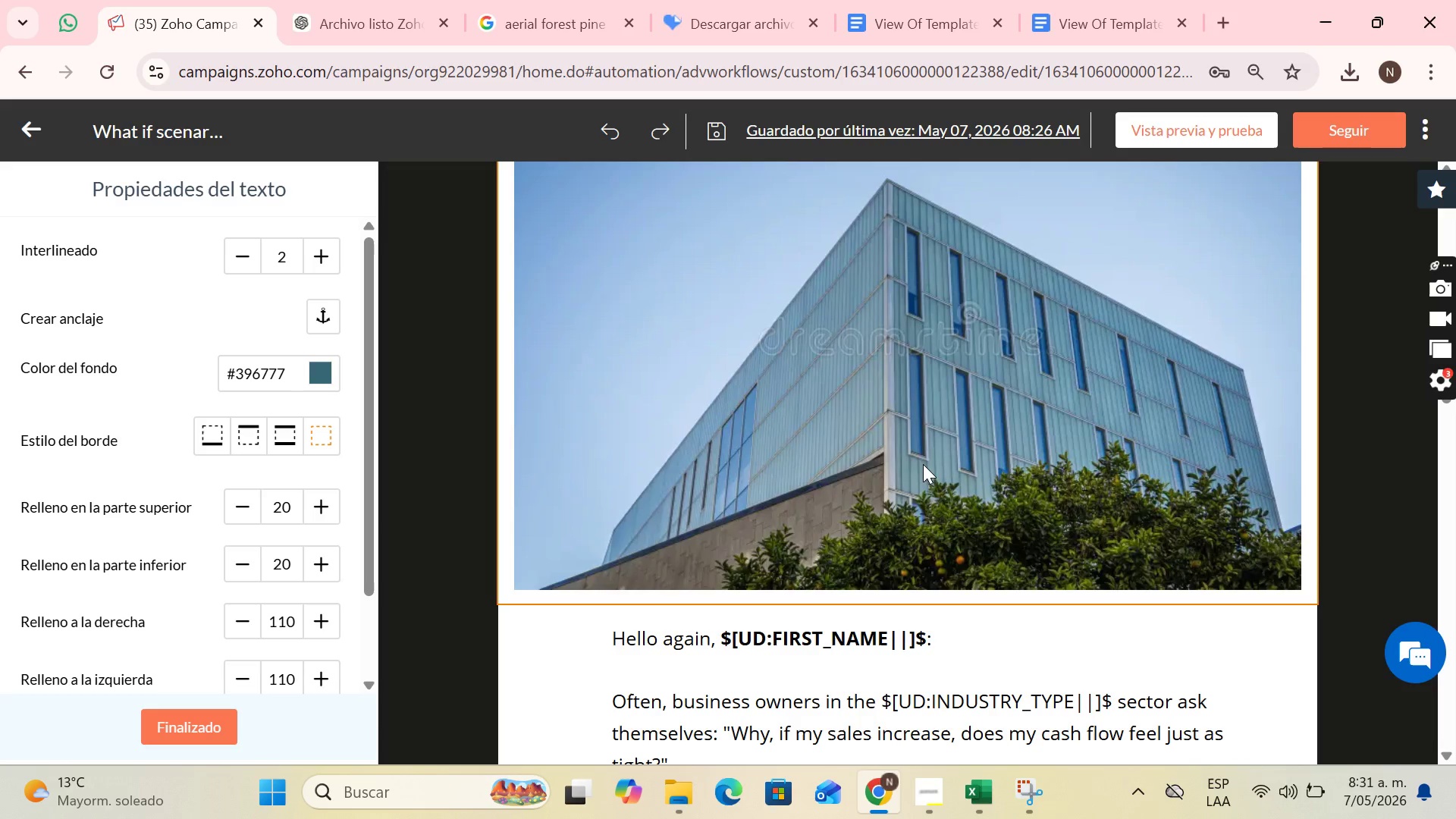 
wait(51.77)
 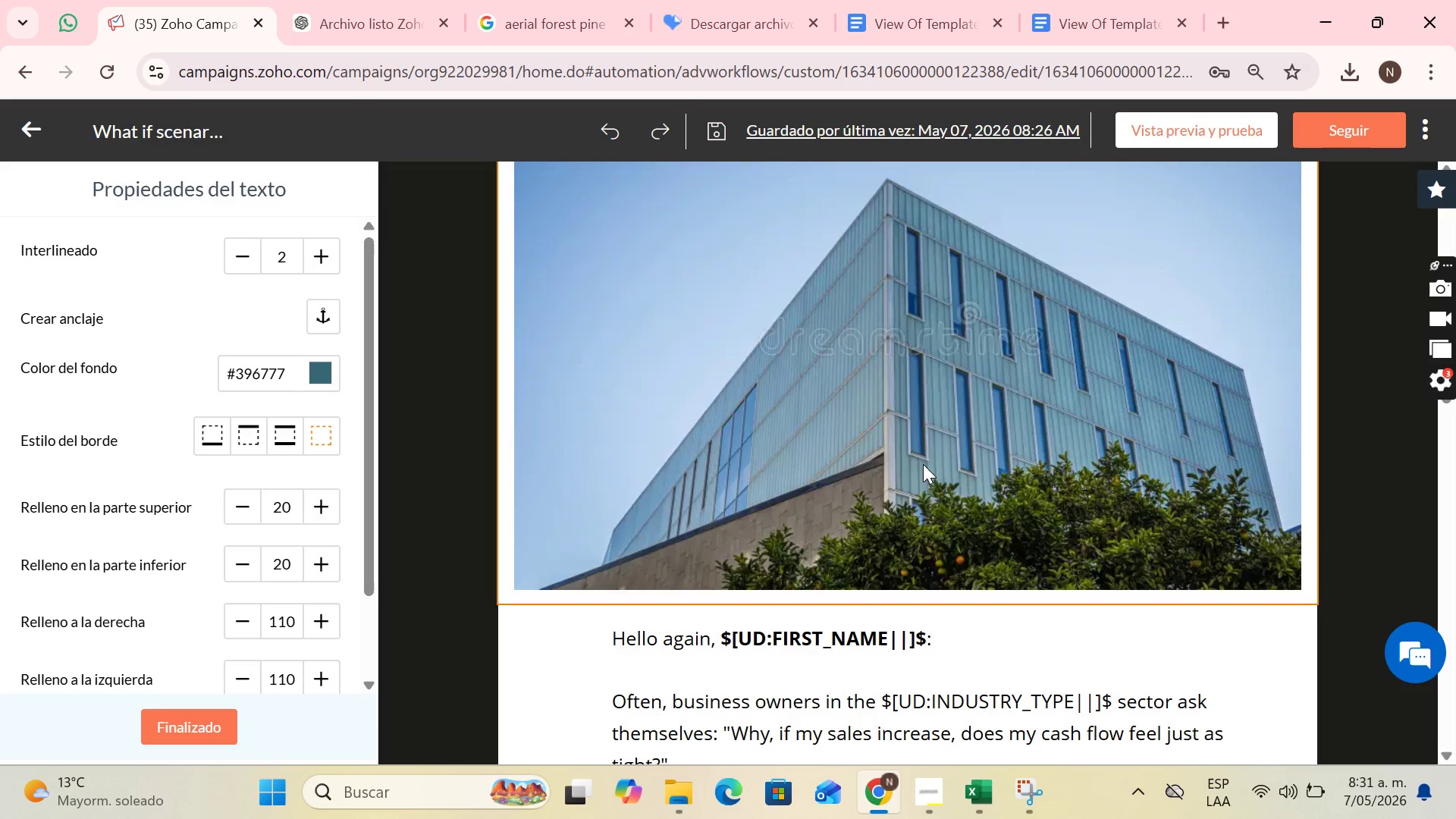 
scroll: coordinate [873, 383], scroll_direction: down, amount: 7.0
 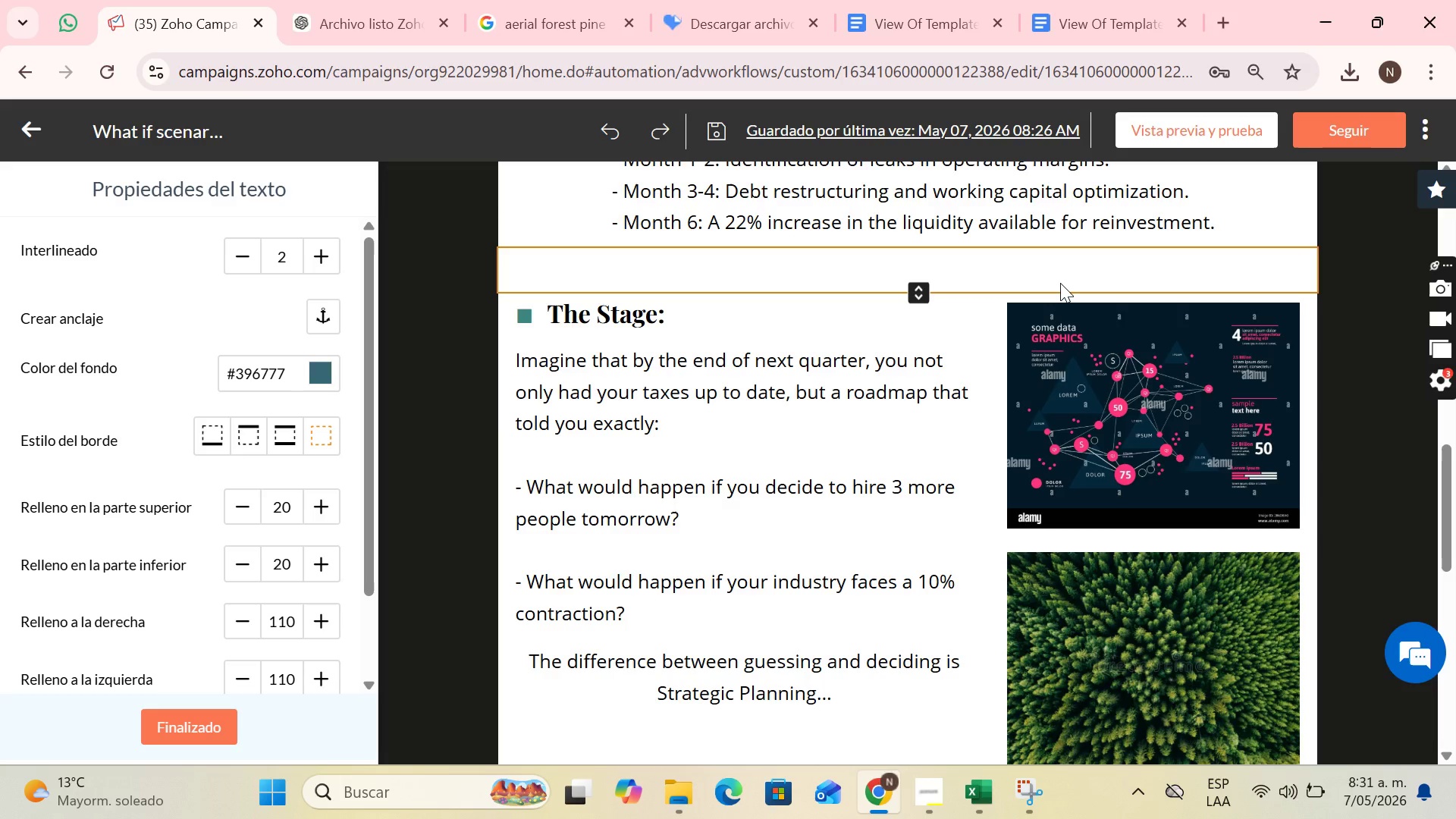 
wait(30.75)
 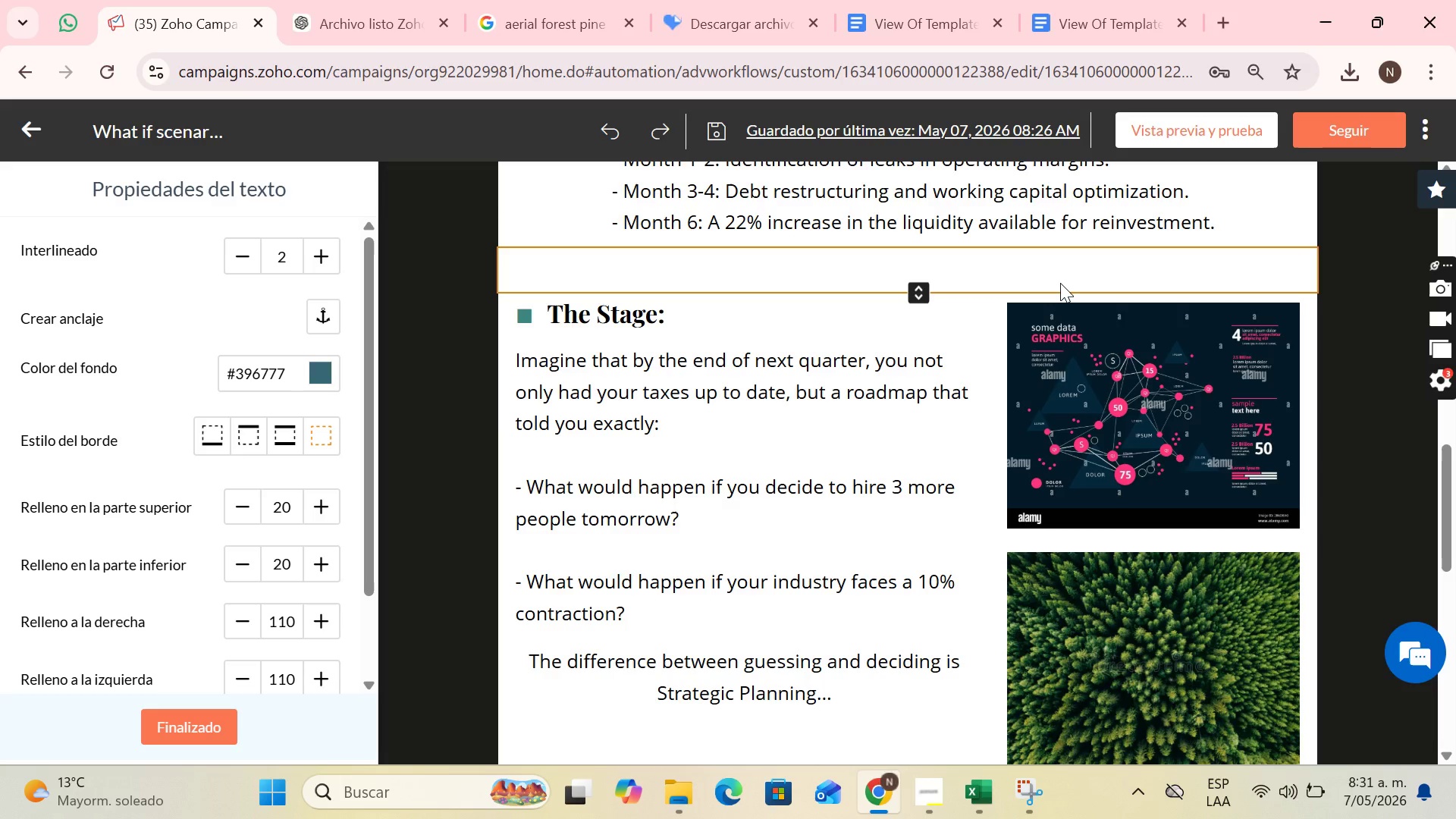 
left_click([499, 0])
 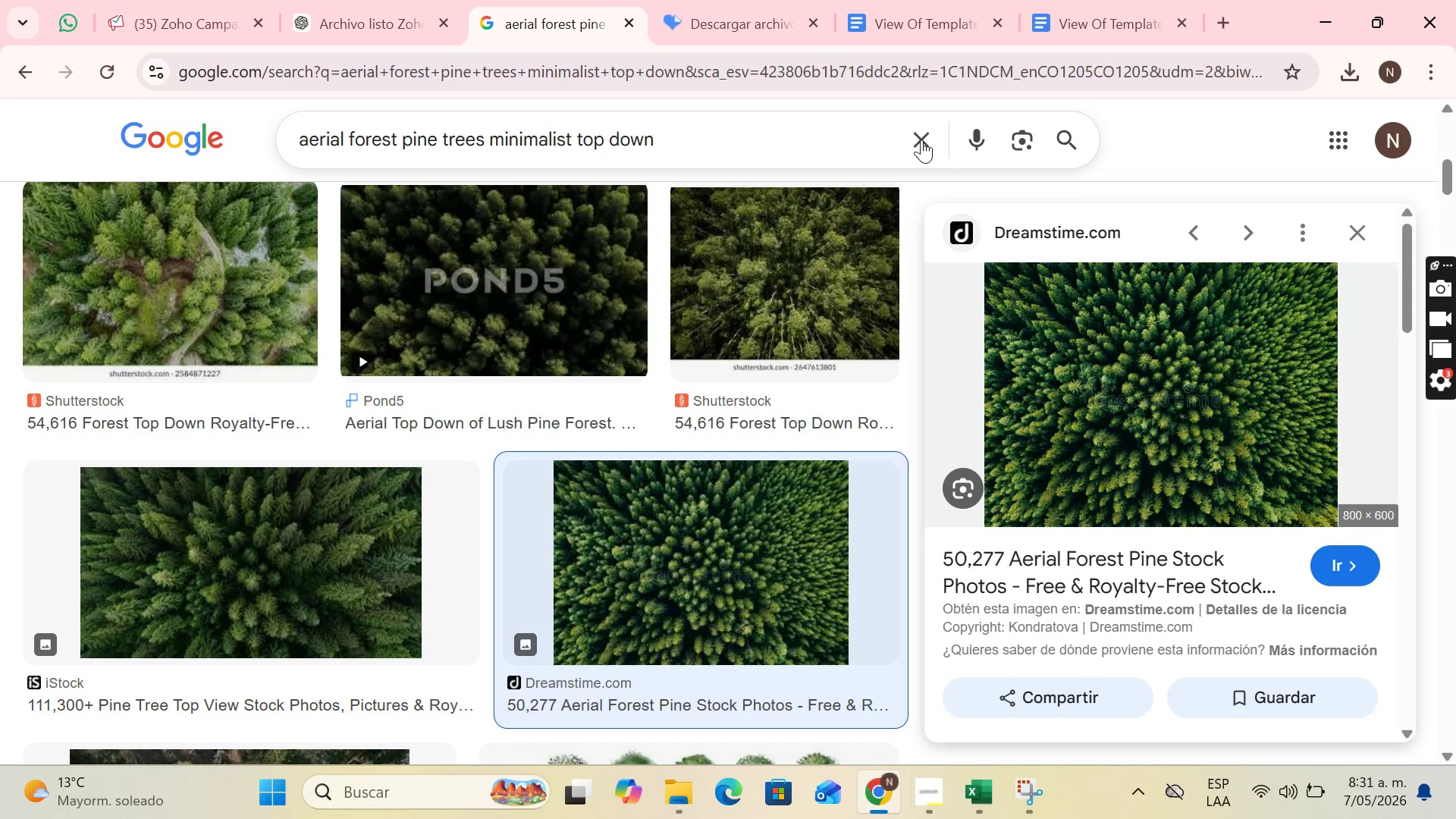 
left_click([929, 143])
 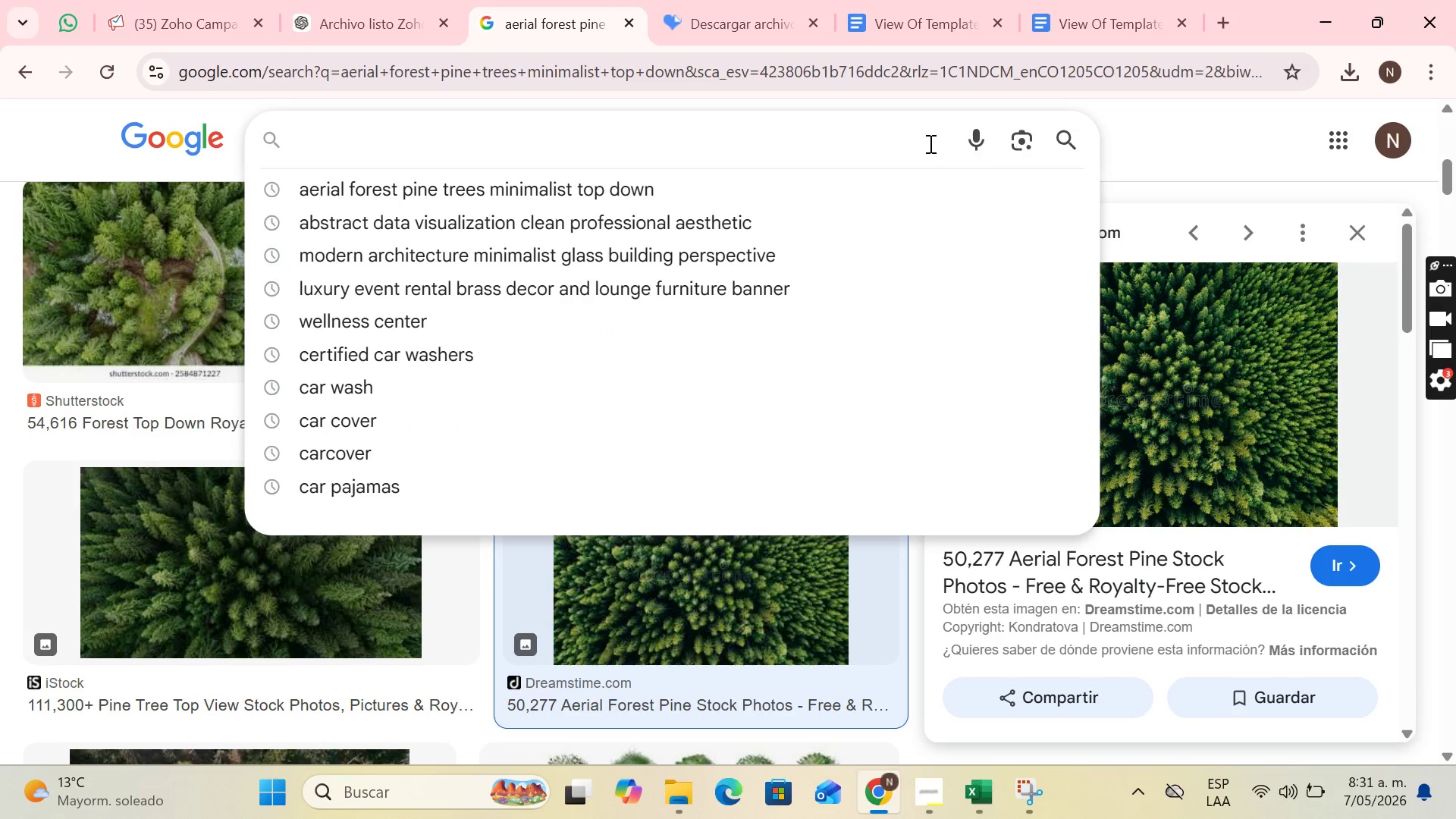 
type(clean professional des)
 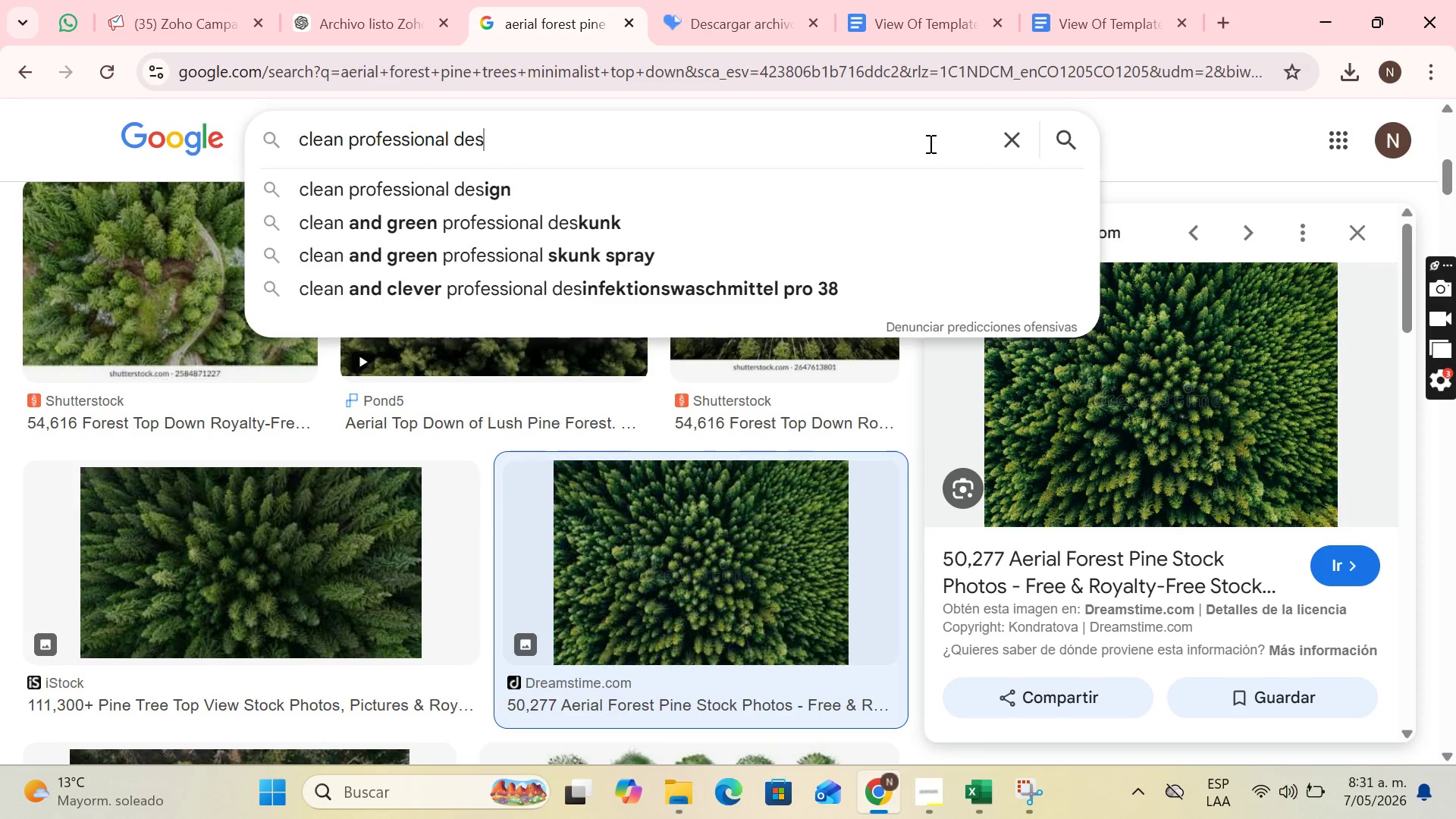 
key(Backspace)
key(Backspace)
key(Backspace)
type(wok)
key(Backspace)
type(rkp)
key(Backspace)
type(space desk with aesthetic stationery no people photography)
 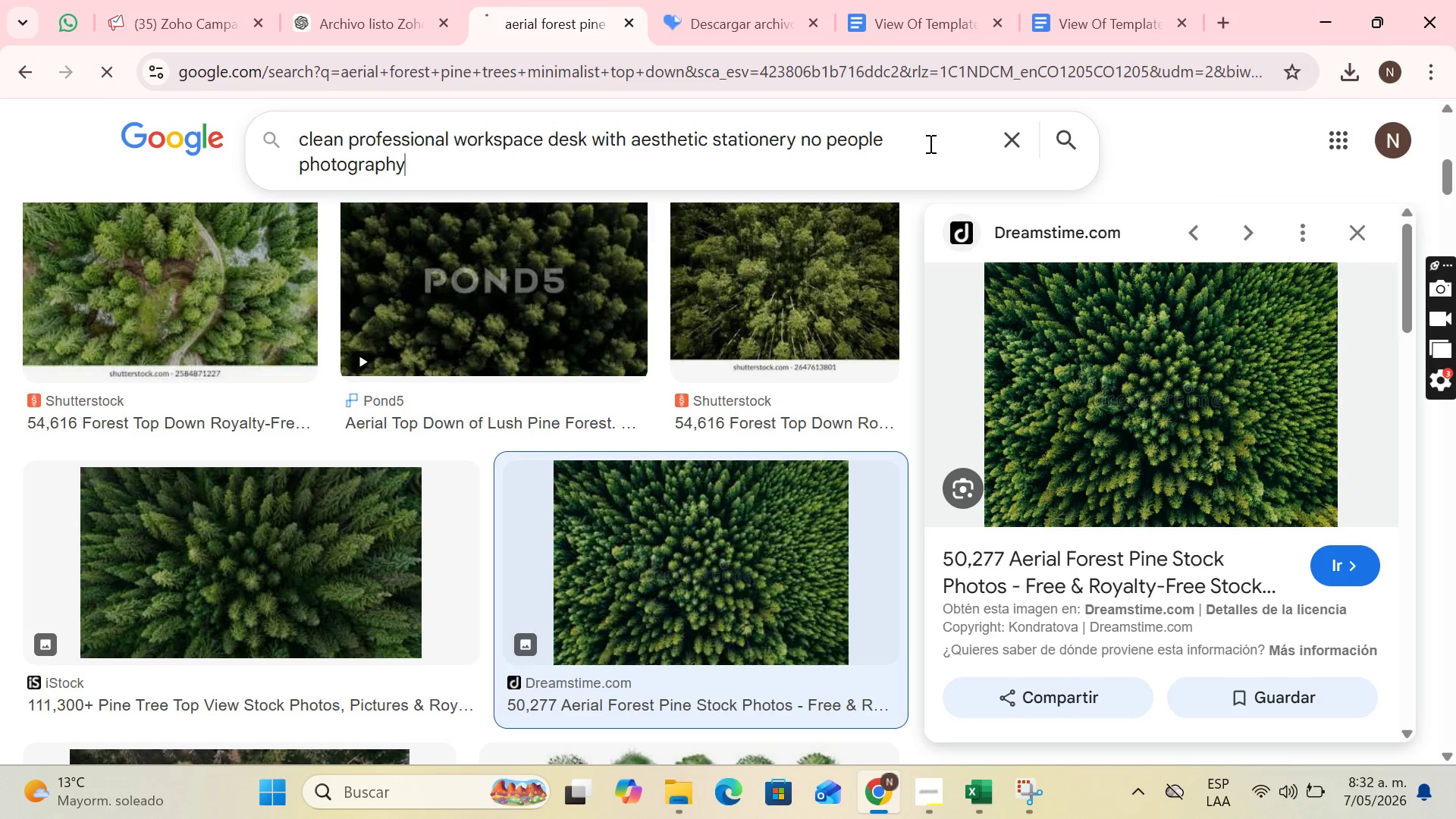 
key(Enter)
 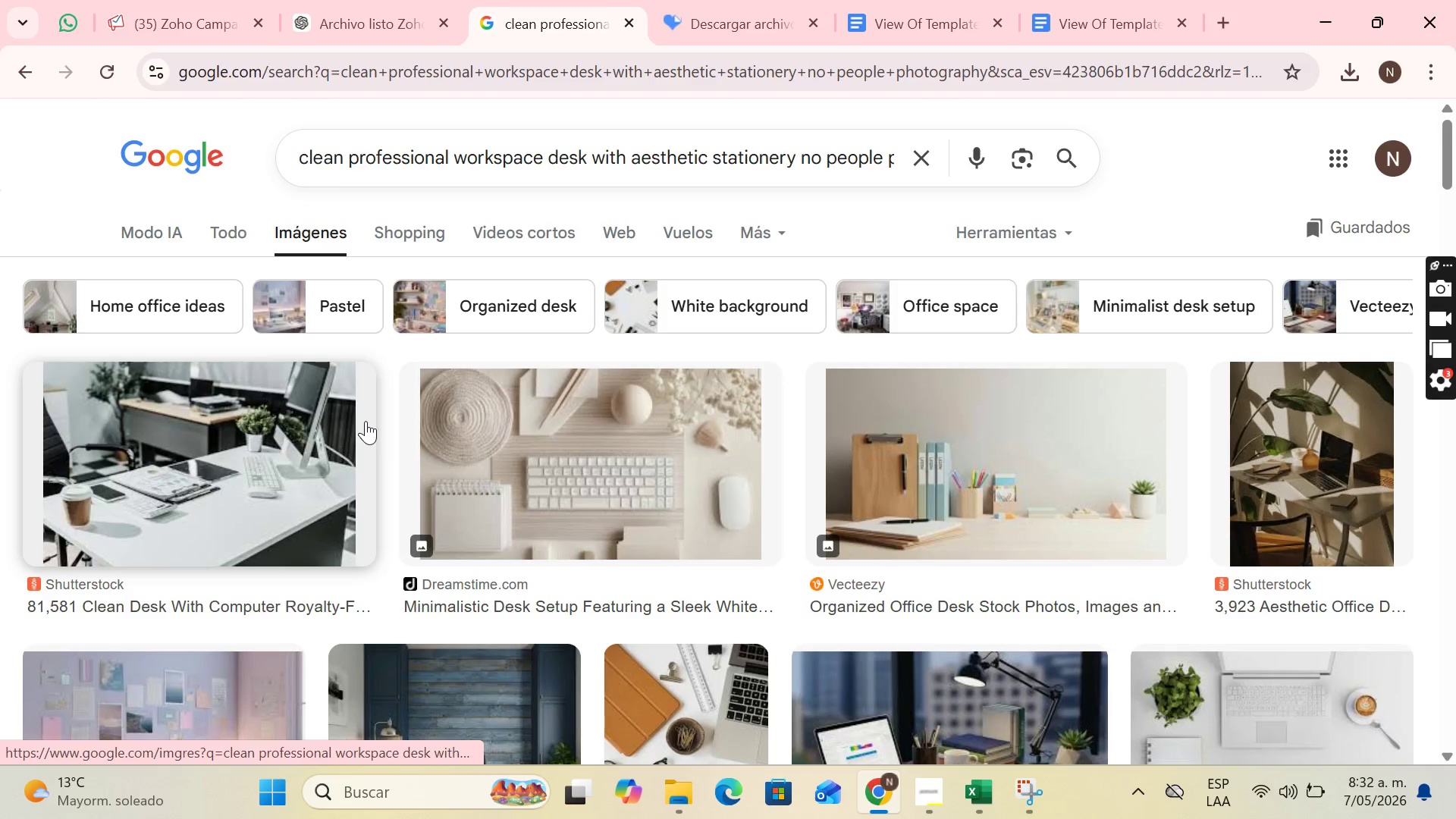 
scroll: coordinate [359, 434], scroll_direction: down, amount: 2.0
 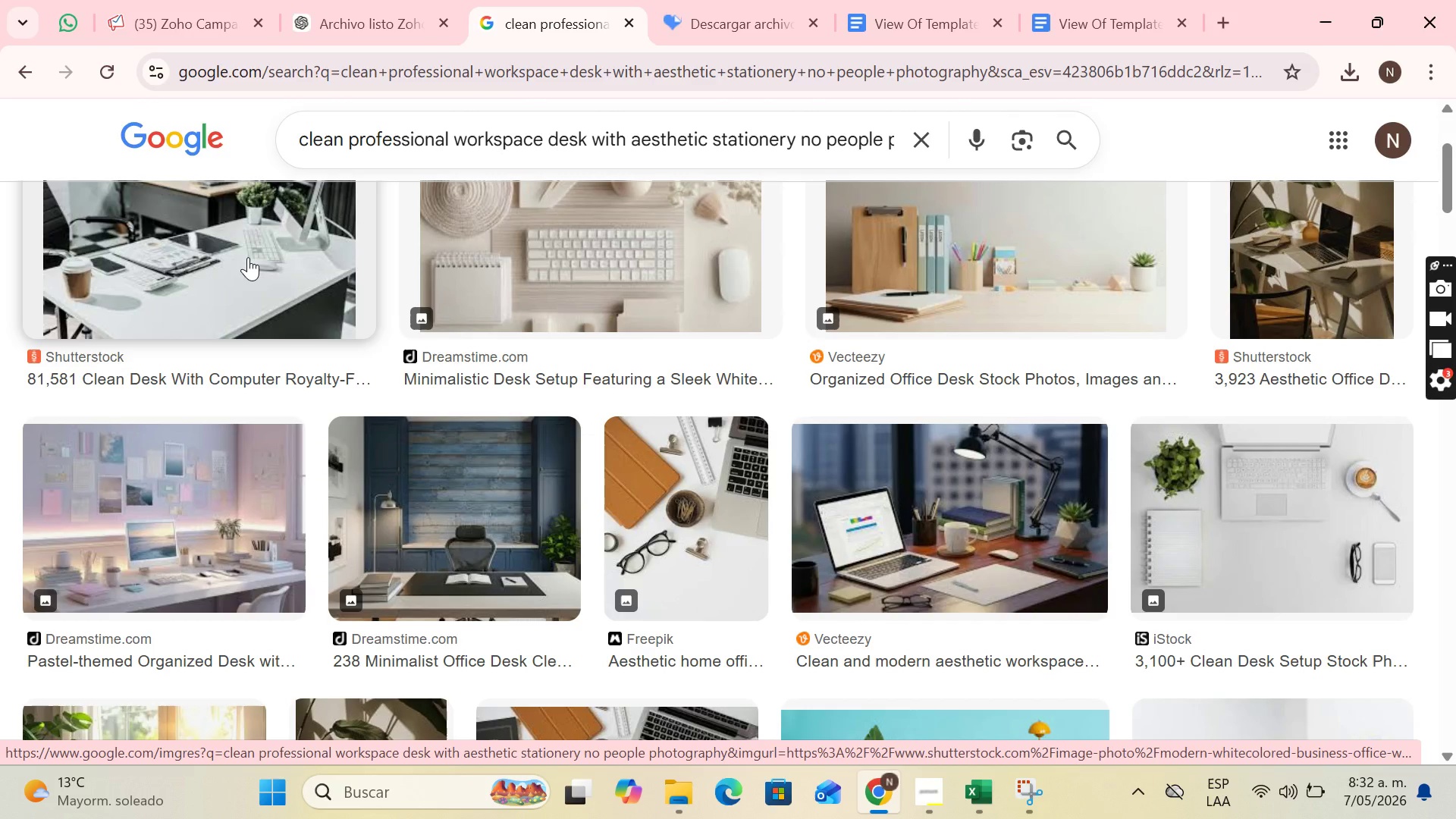 
left_click([880, 472])
 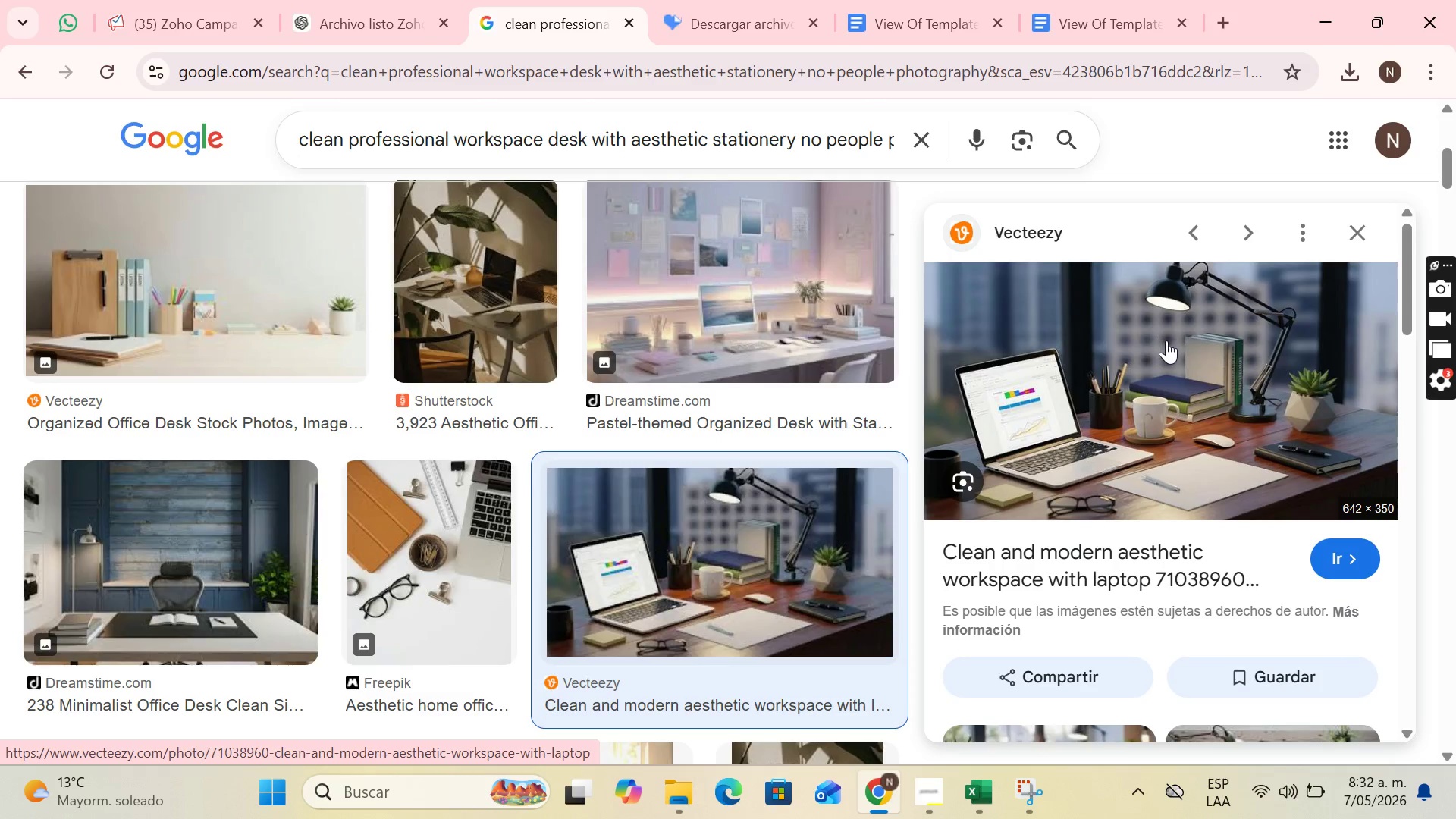 
right_click([1167, 341])
 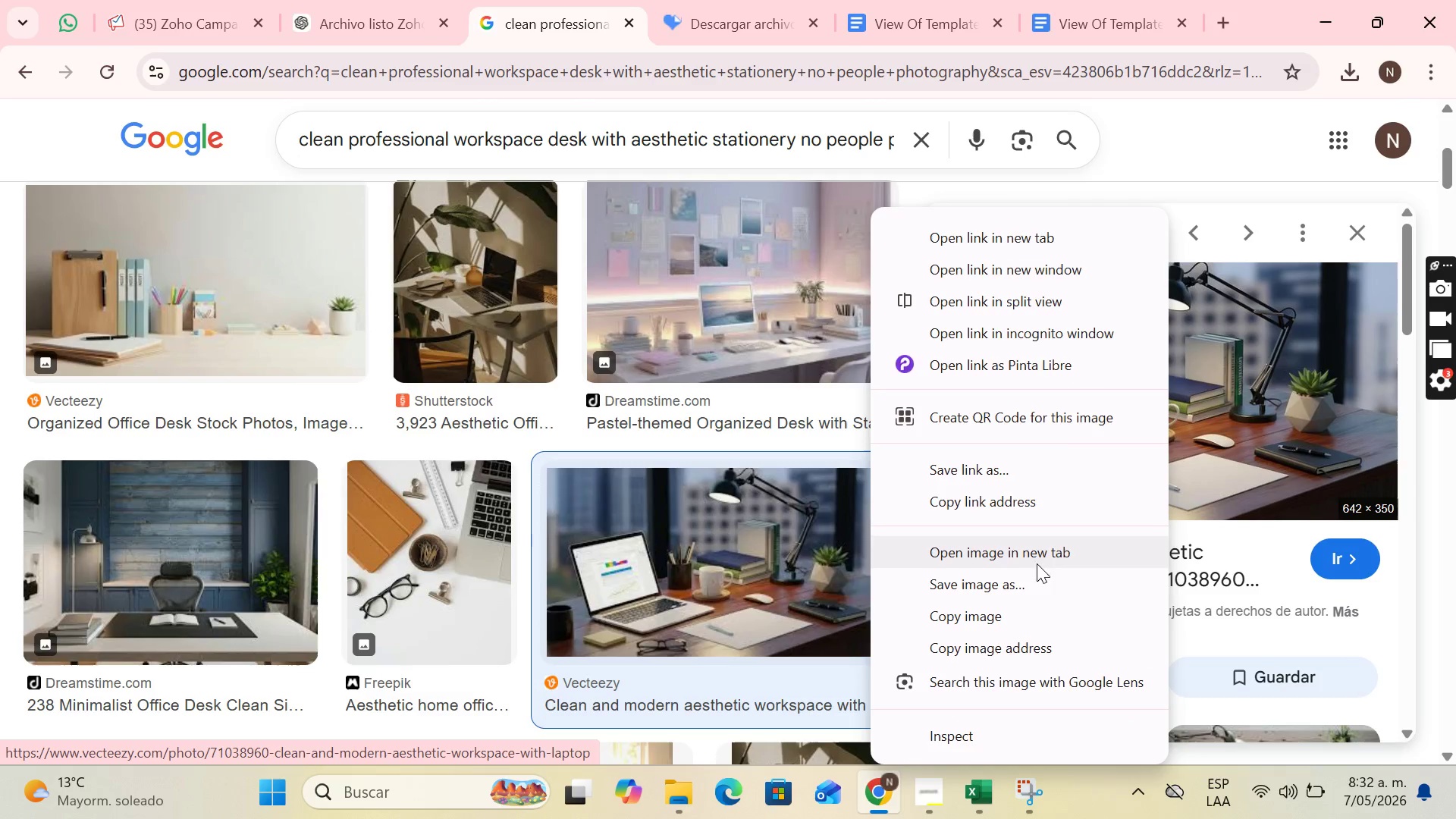 
left_click([1030, 581])
 